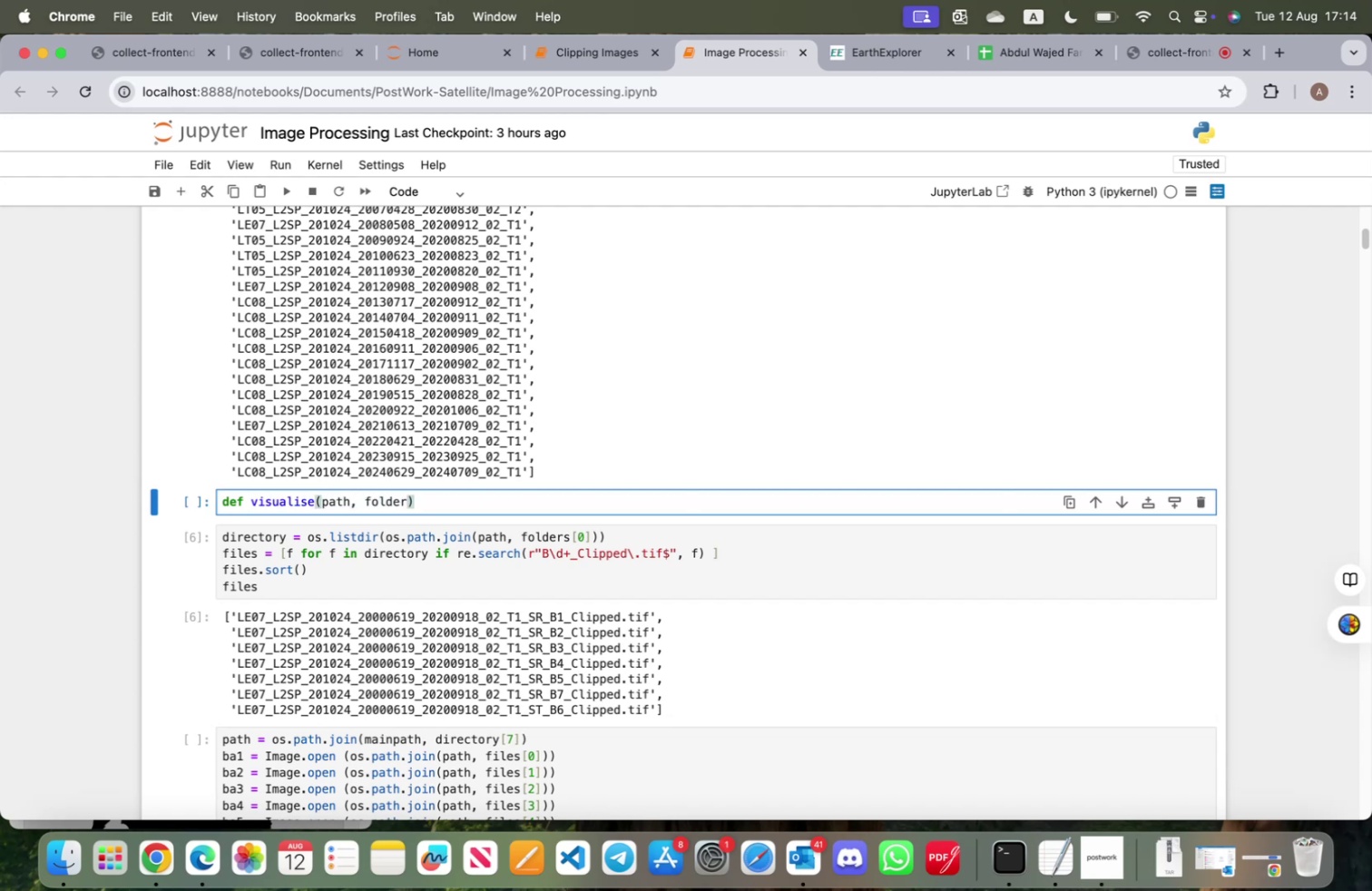 
key(Shift+ShiftRight)
 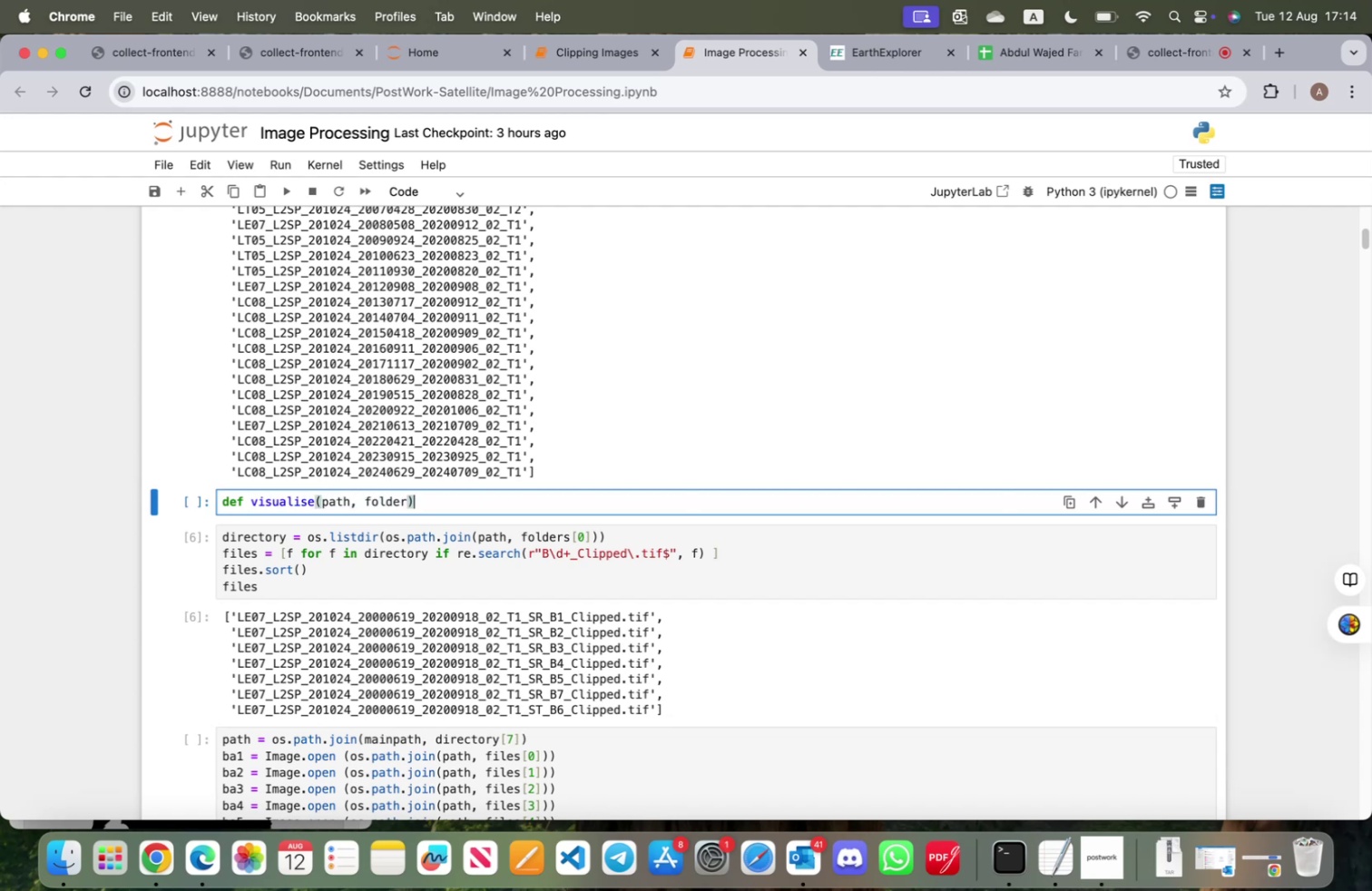 
key(Shift+Semicolon)
 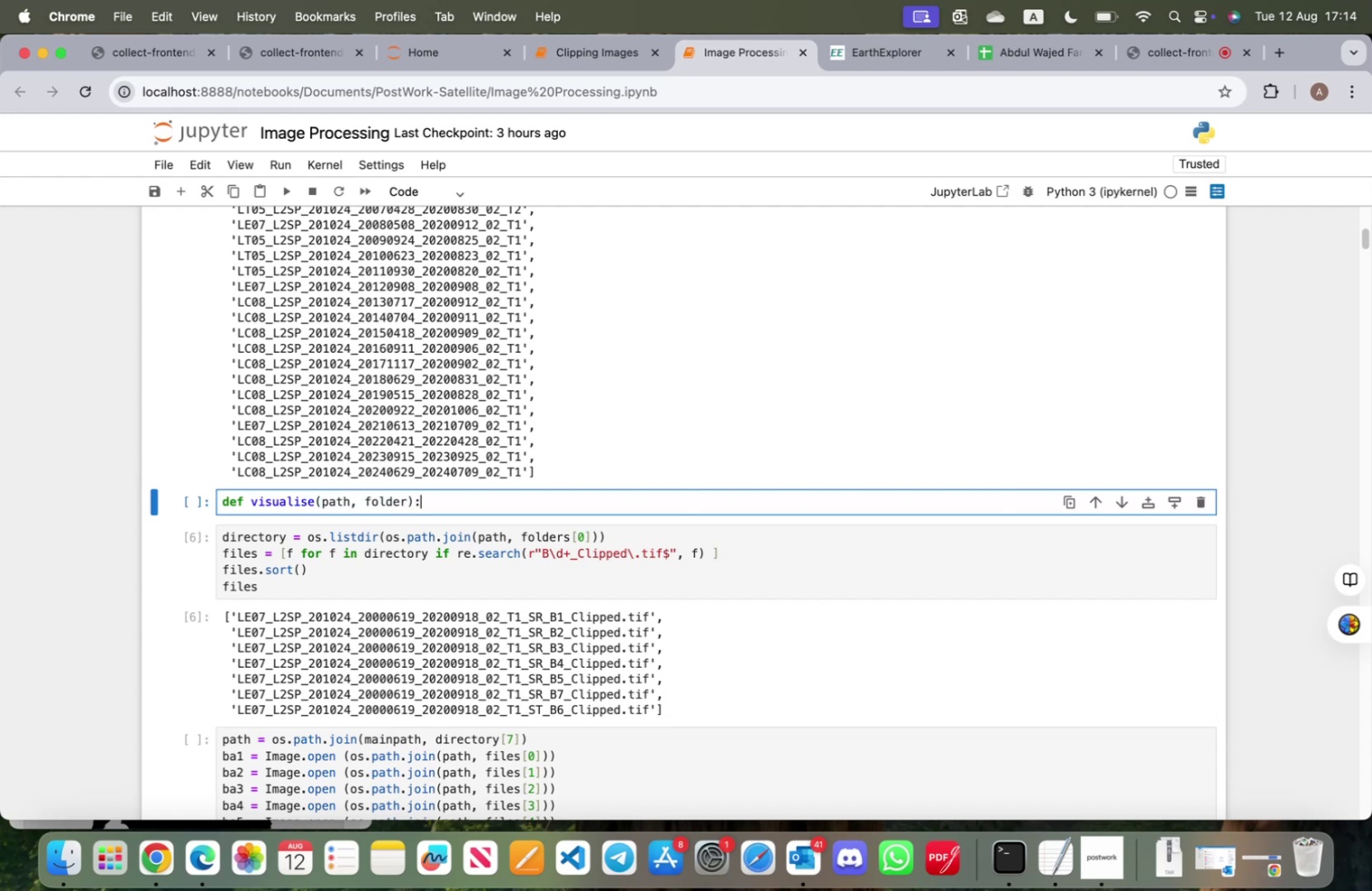 
key(Enter)
 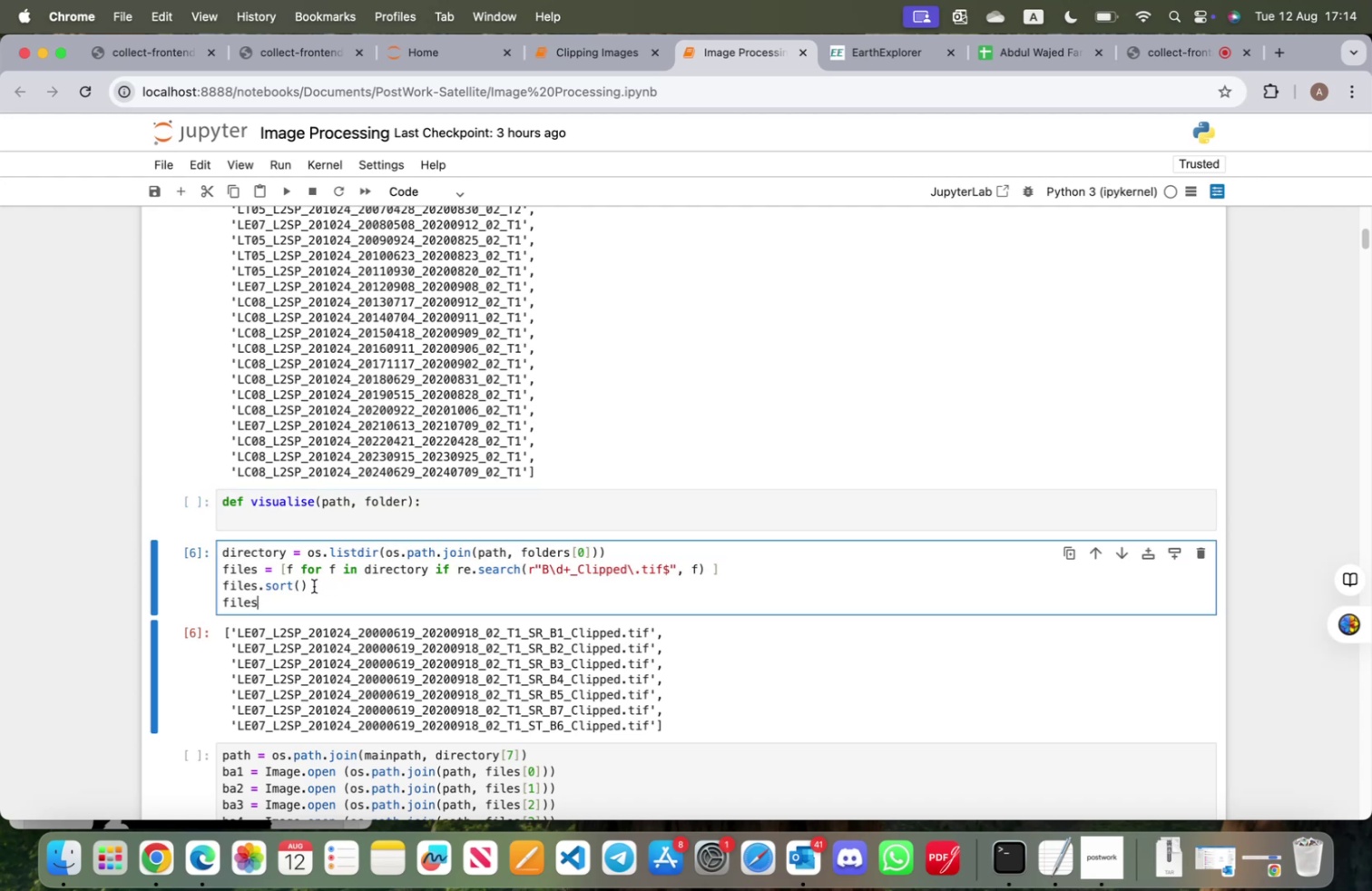 
wait(15.23)
 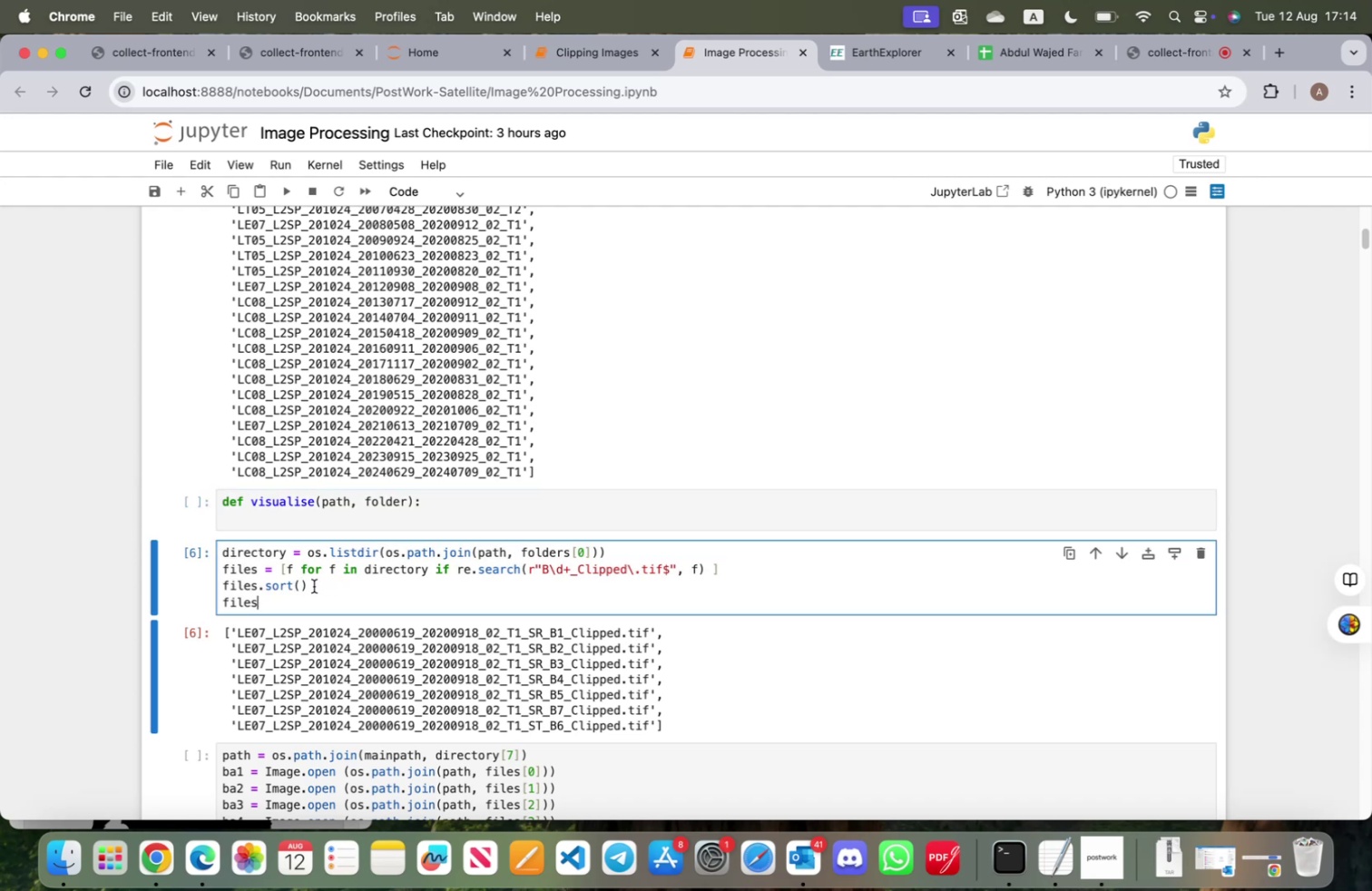 
left_click_drag(start_coordinate=[316, 583], to_coordinate=[221, 553])
 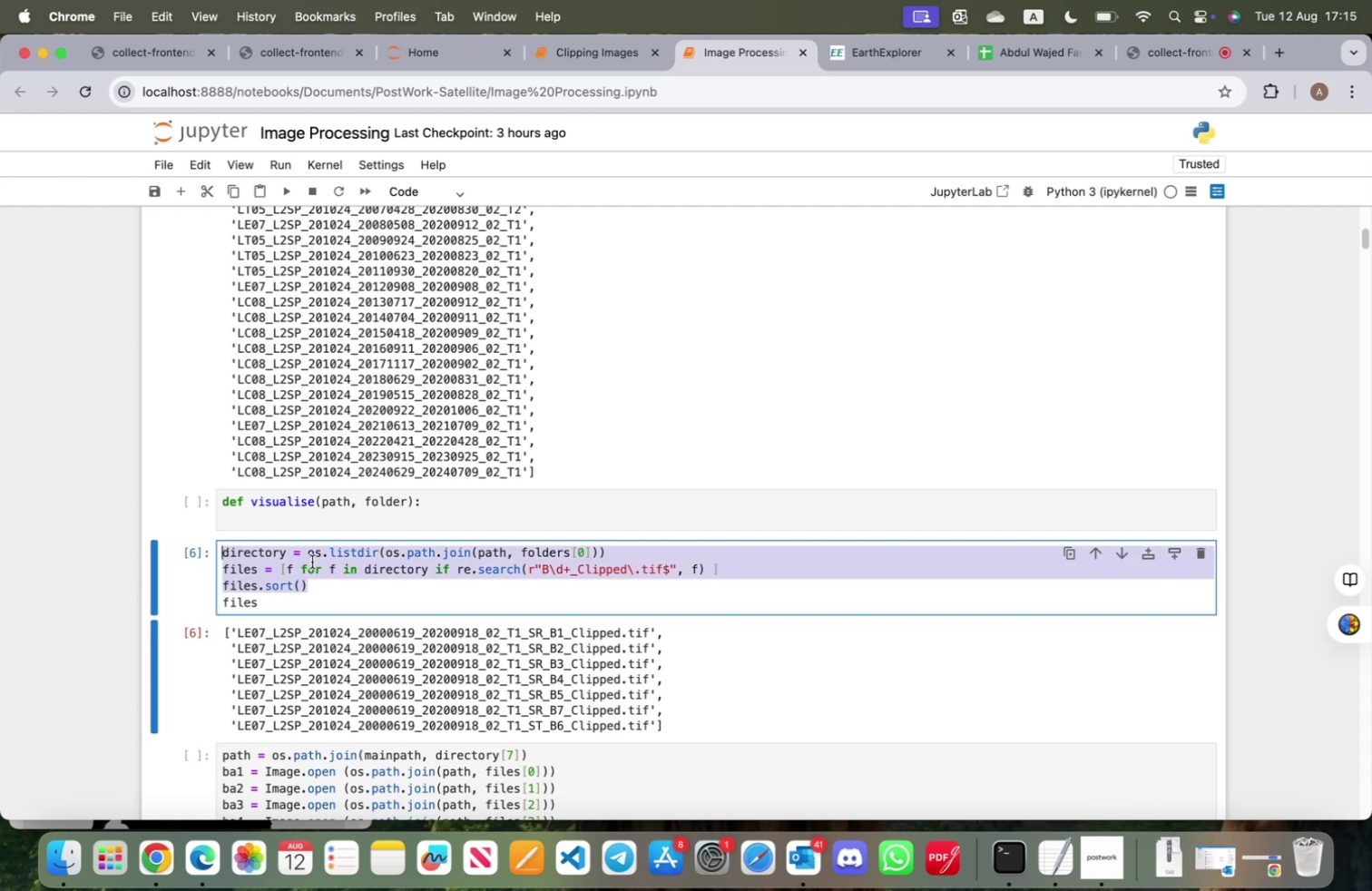 
key(Meta+CommandLeft)
 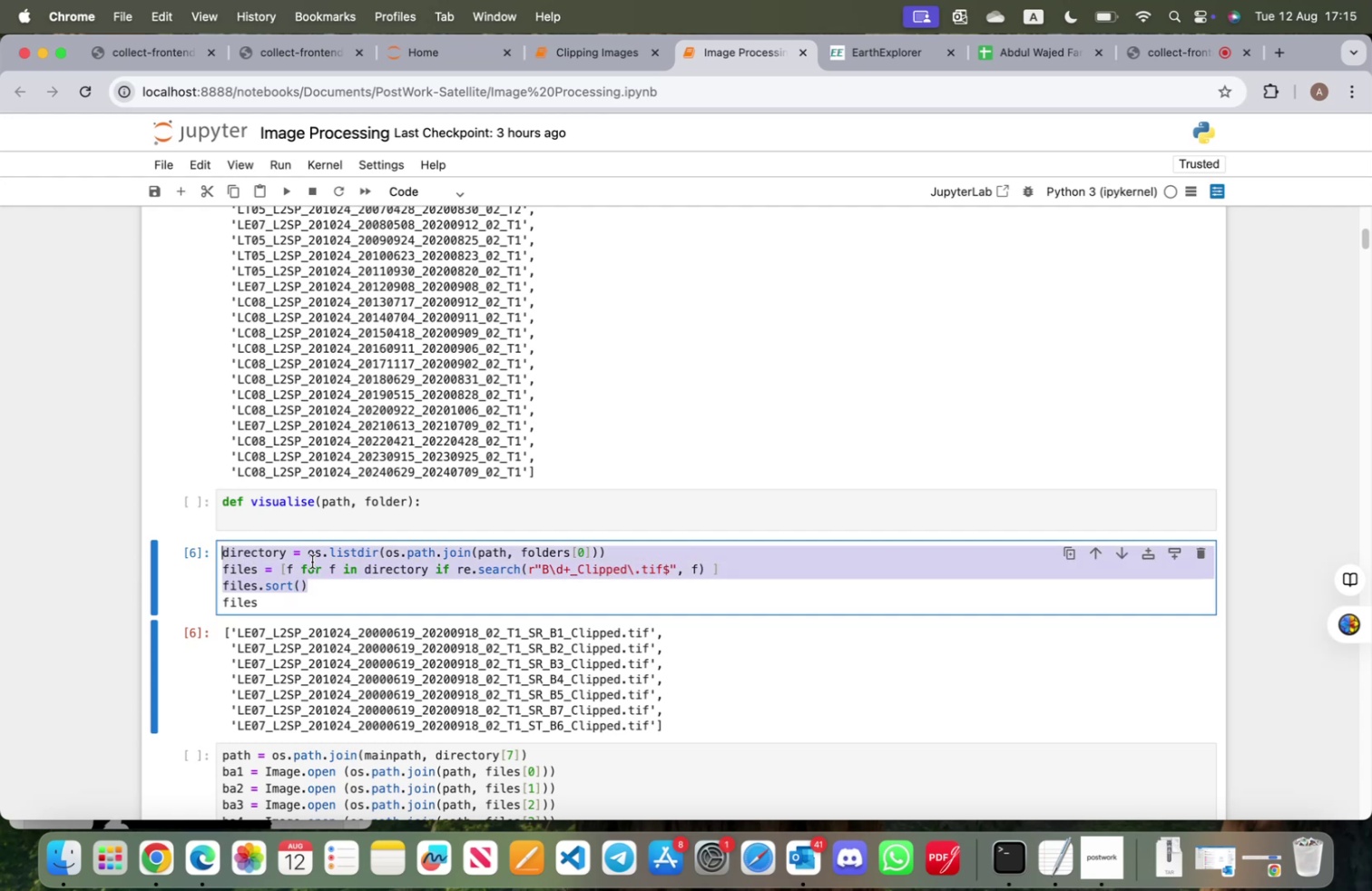 
key(Meta+C)
 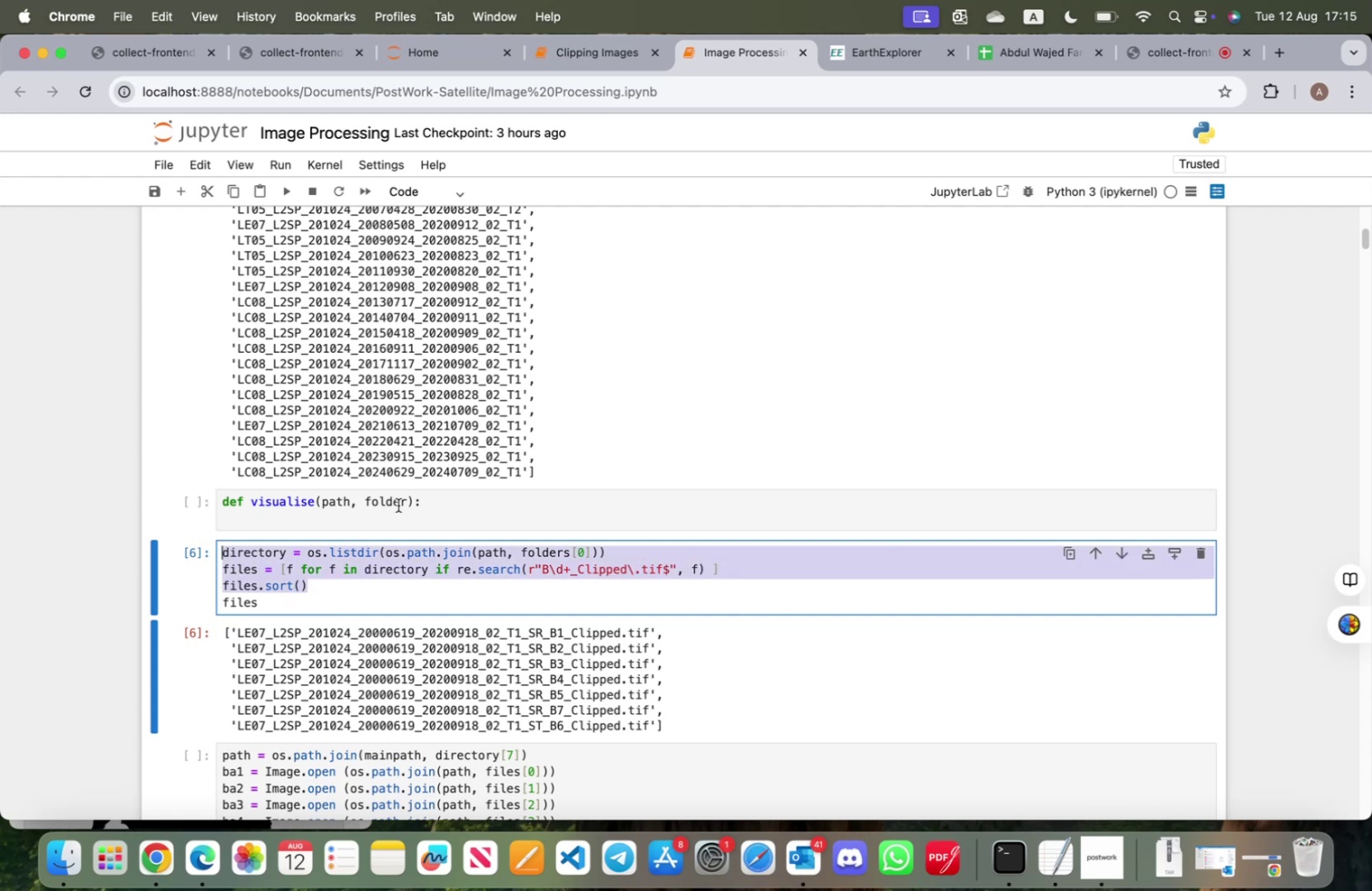 
left_click([334, 521])
 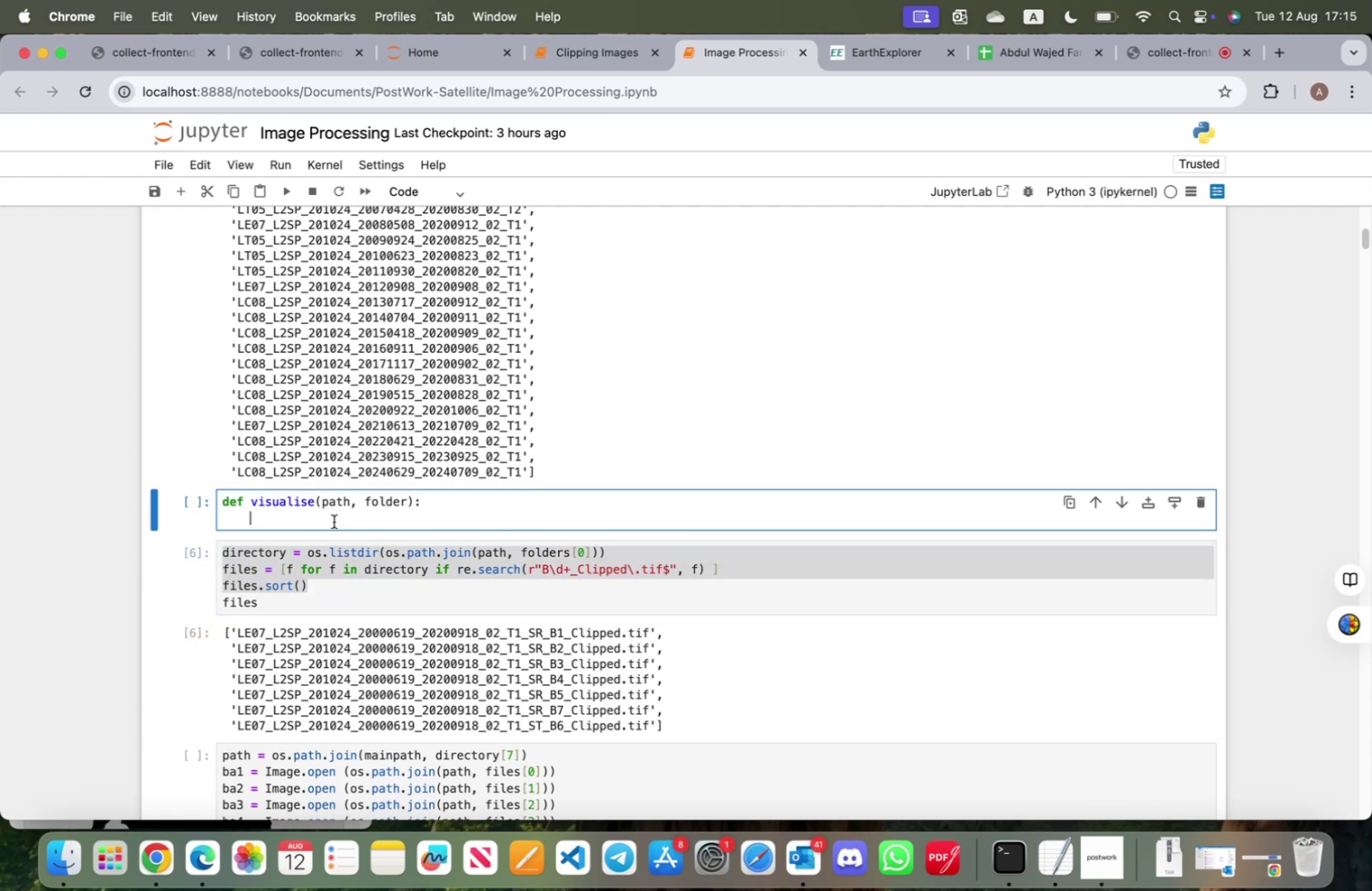 
key(Meta+V)
 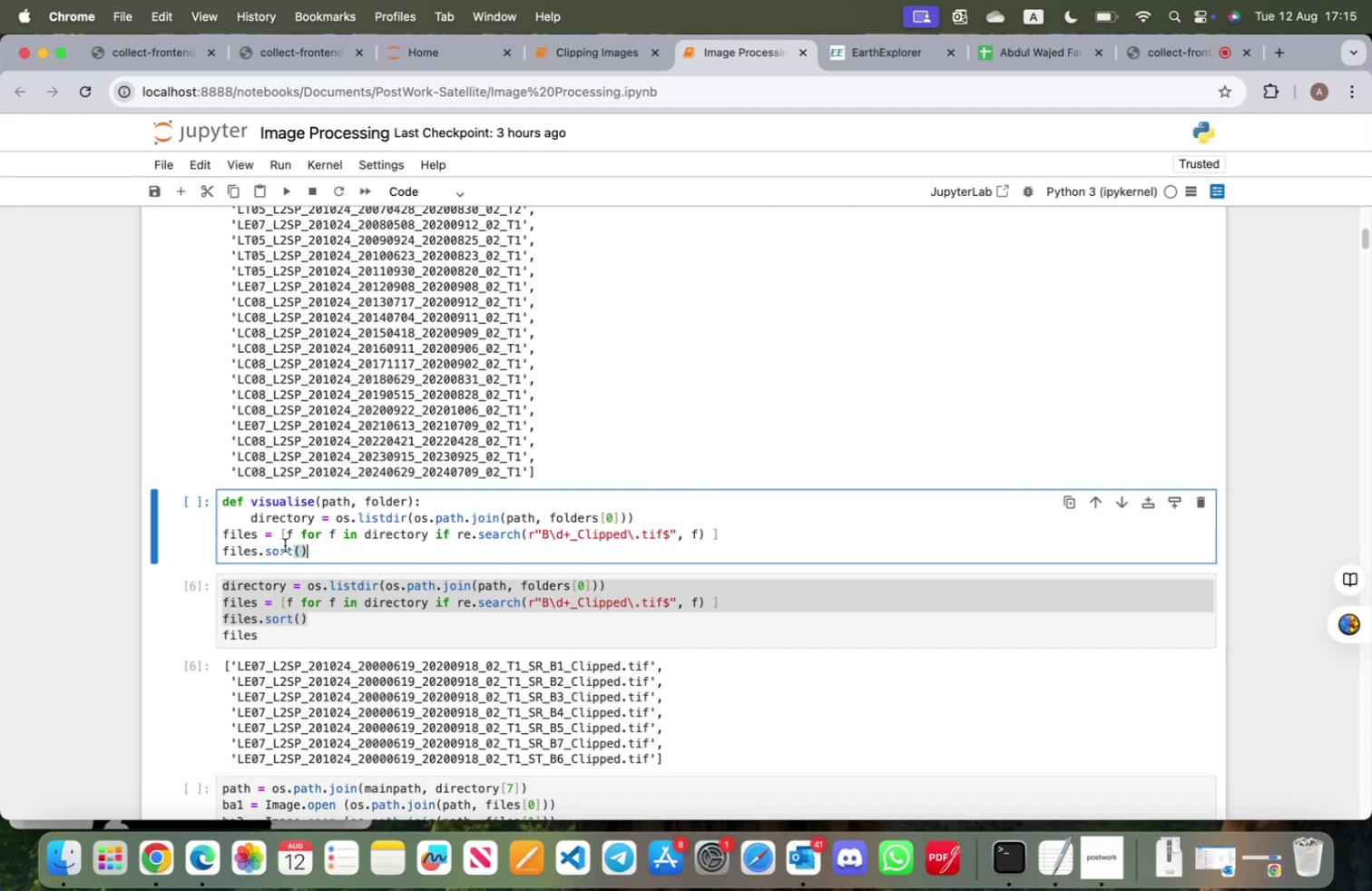 
left_click_drag(start_coordinate=[315, 550], to_coordinate=[225, 531])
 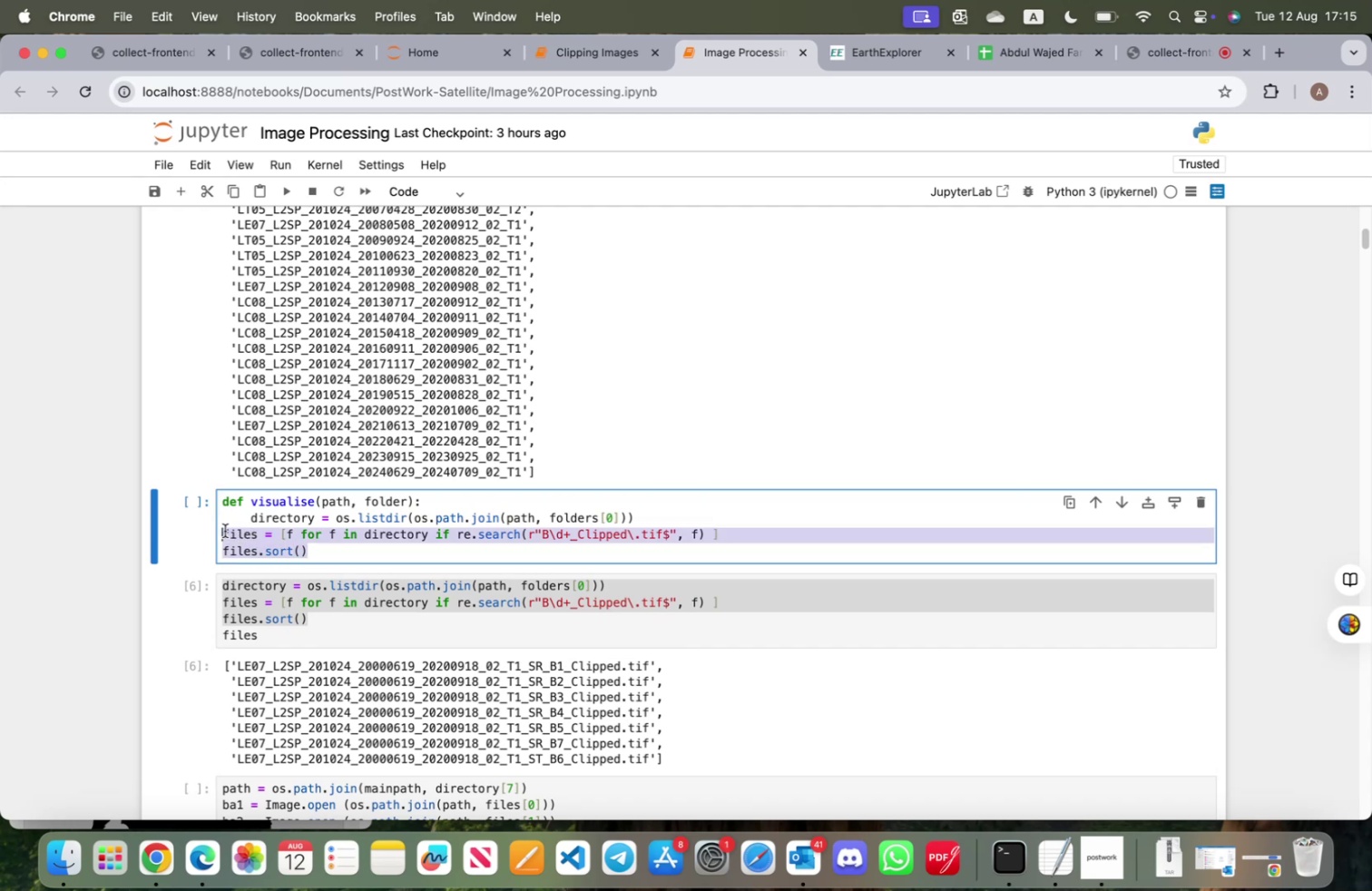 
key(Tab)
 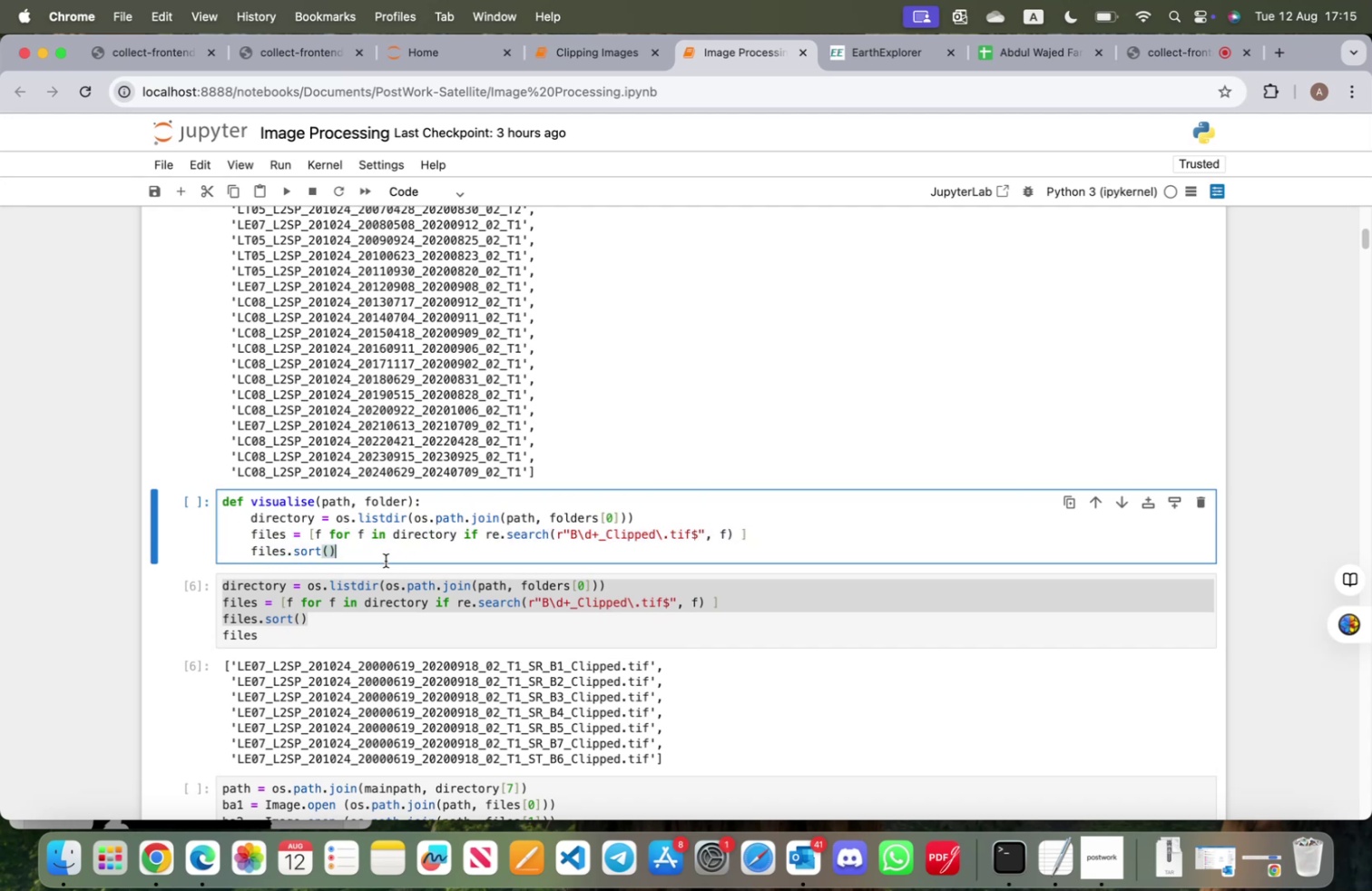 
scroll: coordinate [410, 704], scroll_direction: down, amount: 9.0
 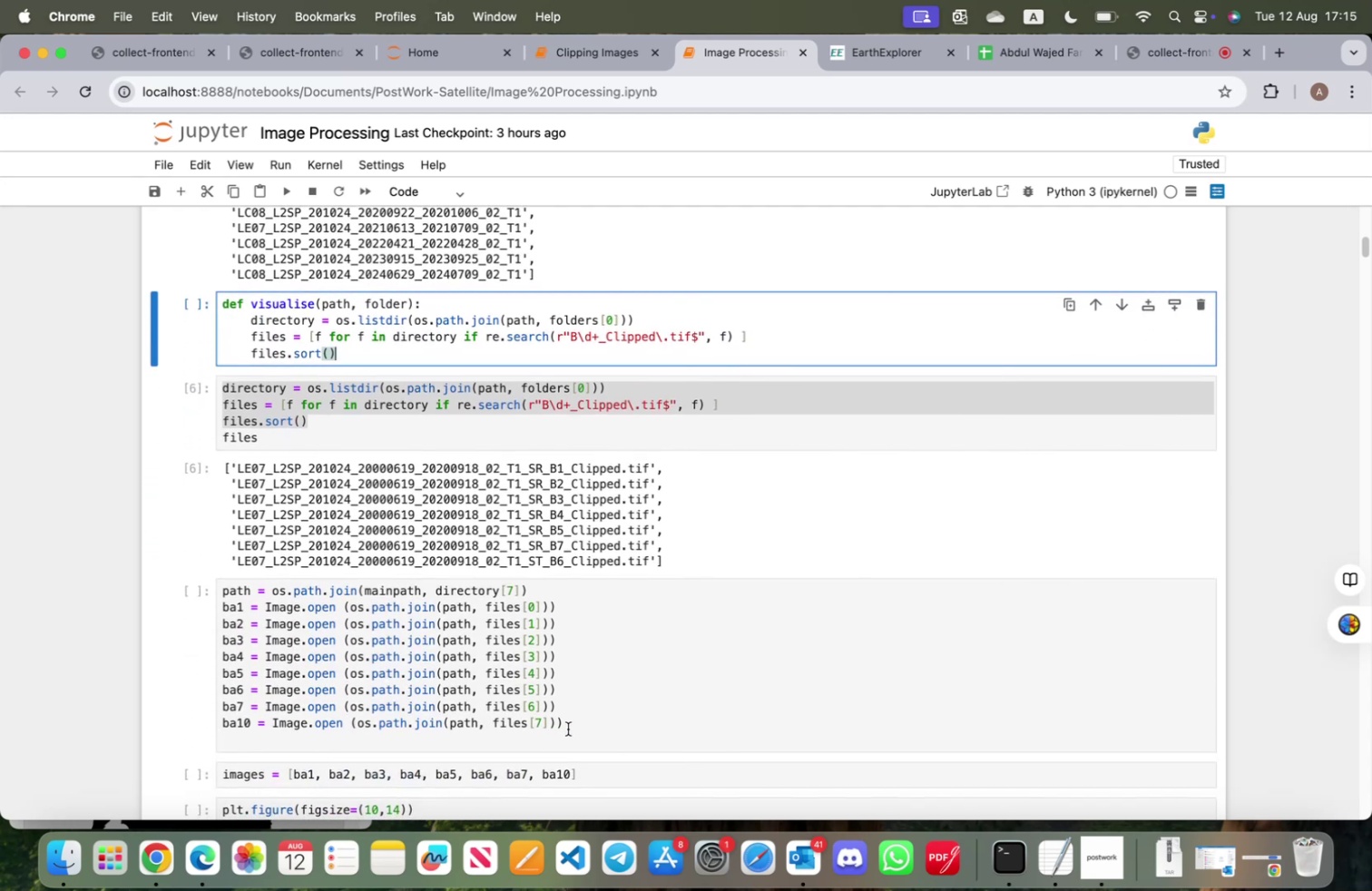 
left_click_drag(start_coordinate=[570, 724], to_coordinate=[213, 590])
 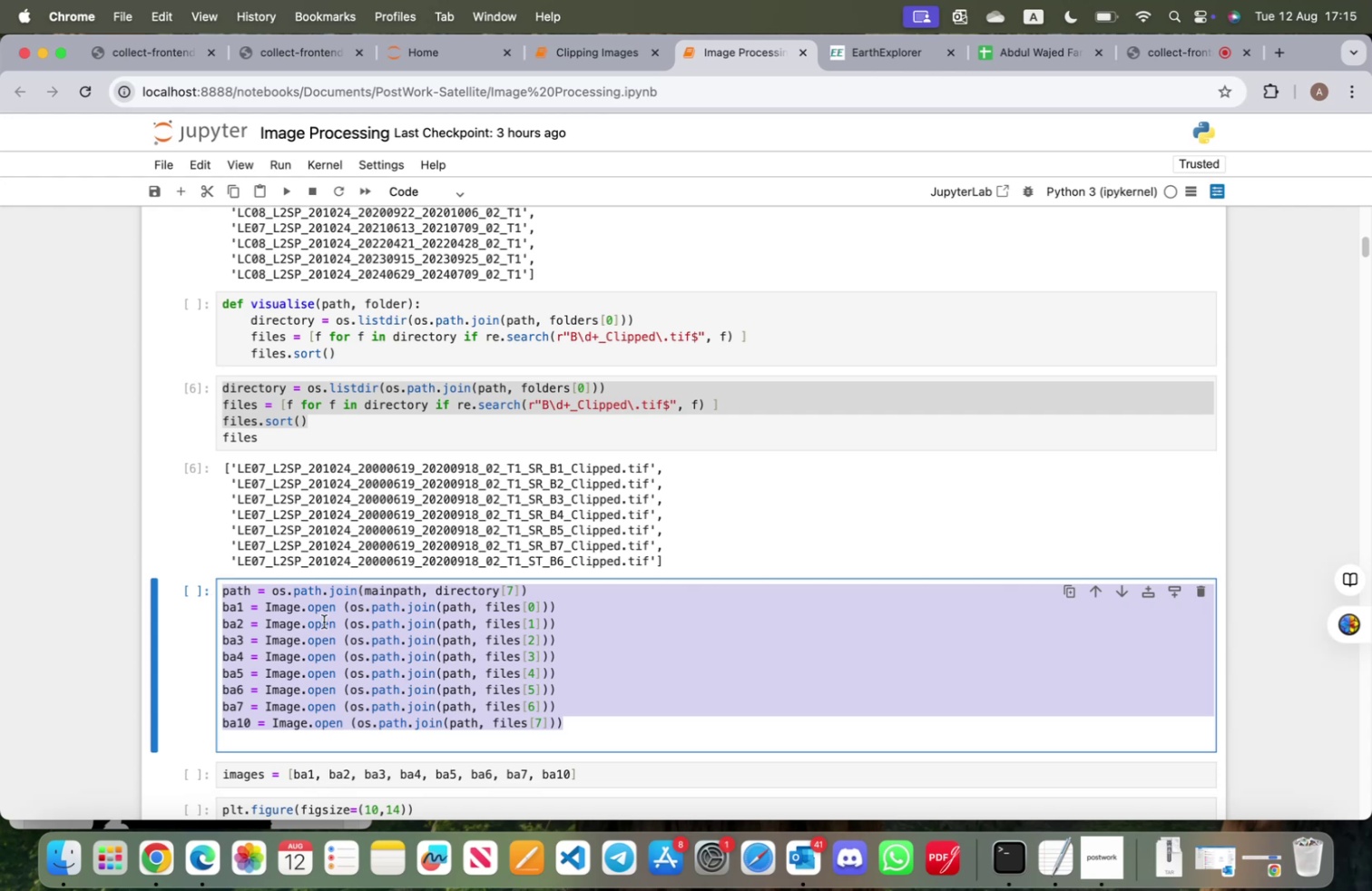 
key(Meta+CommandLeft)
 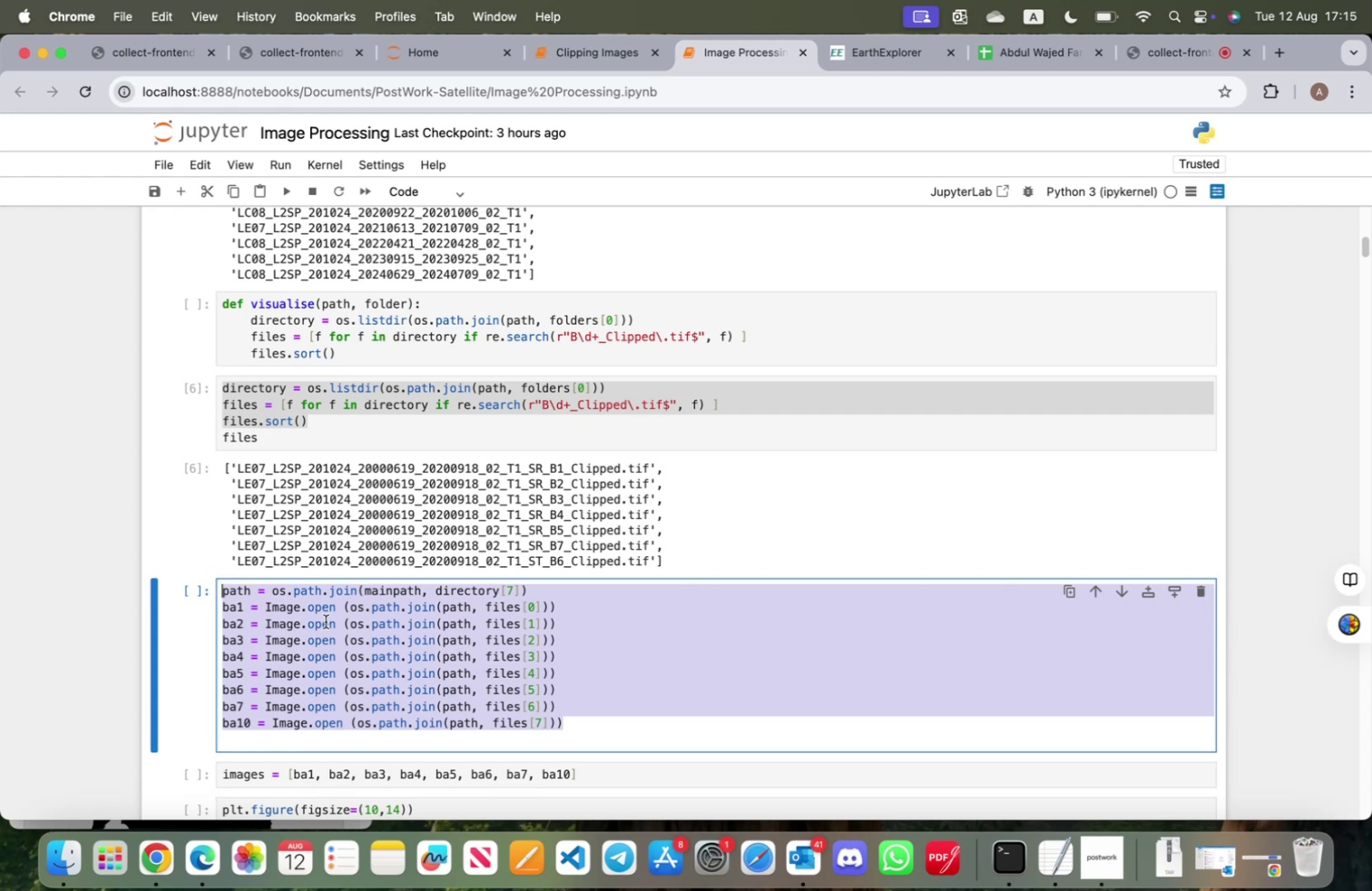 
key(Meta+C)
 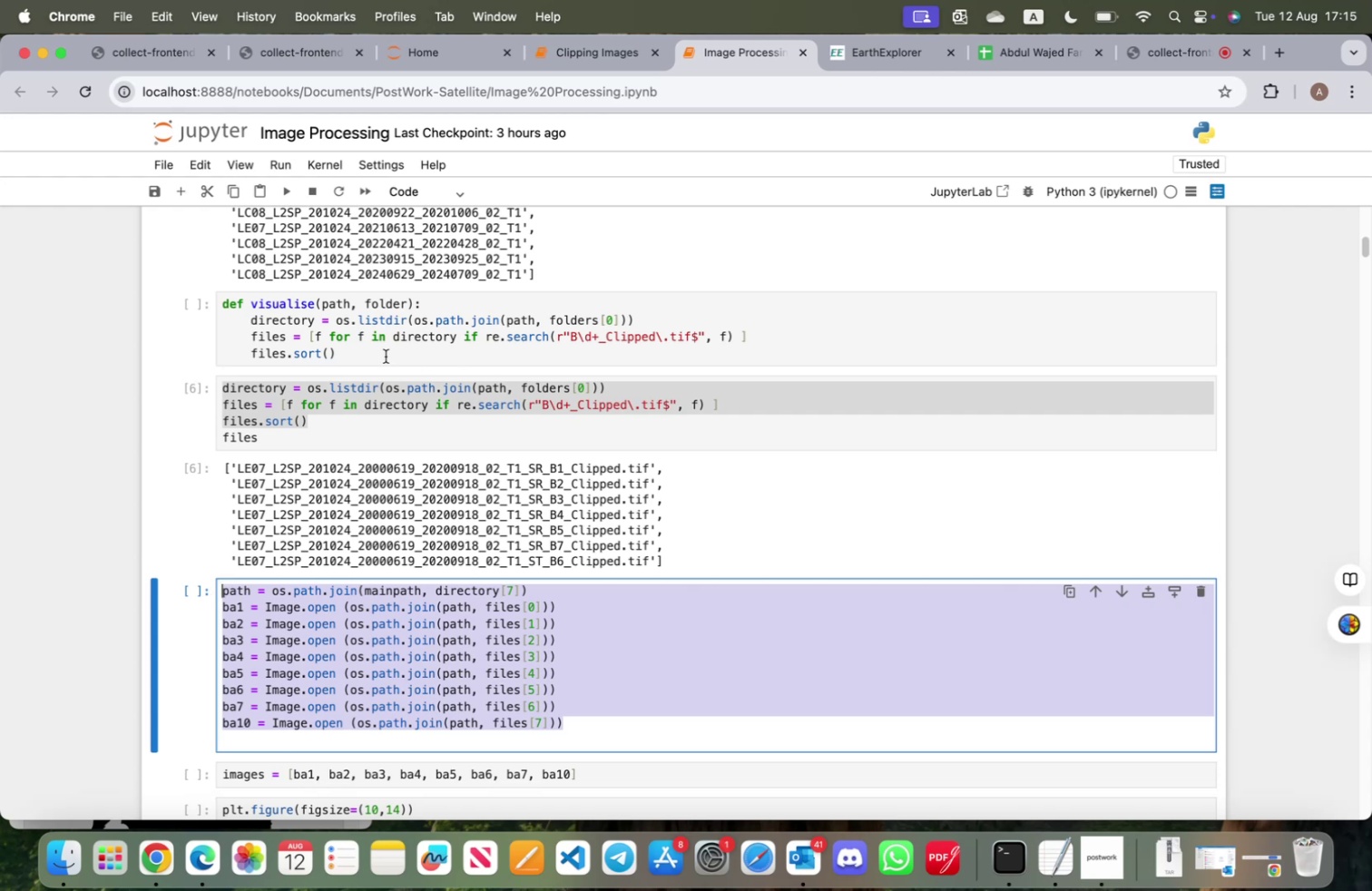 
left_click([380, 354])
 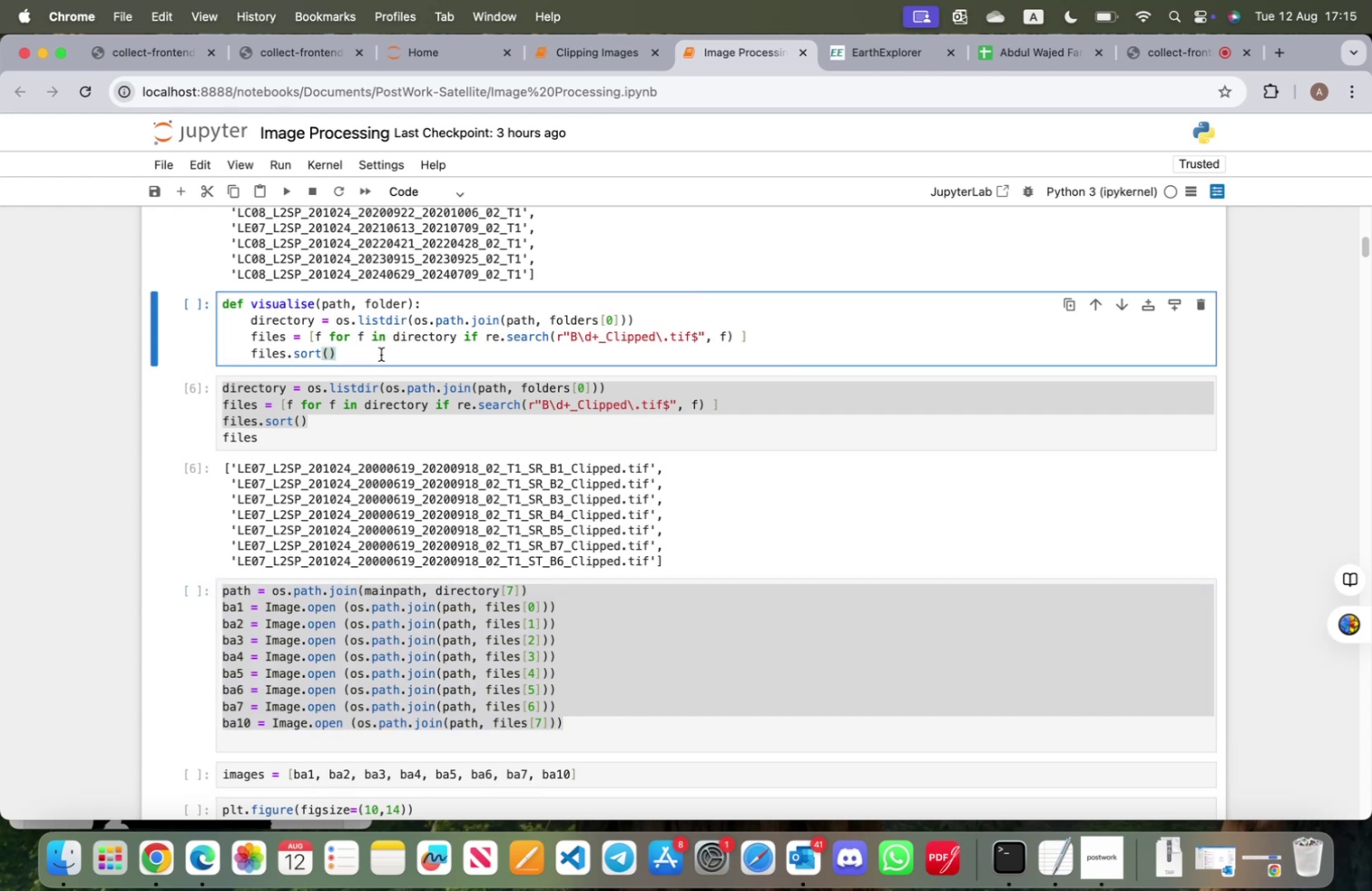 
key(Enter)
 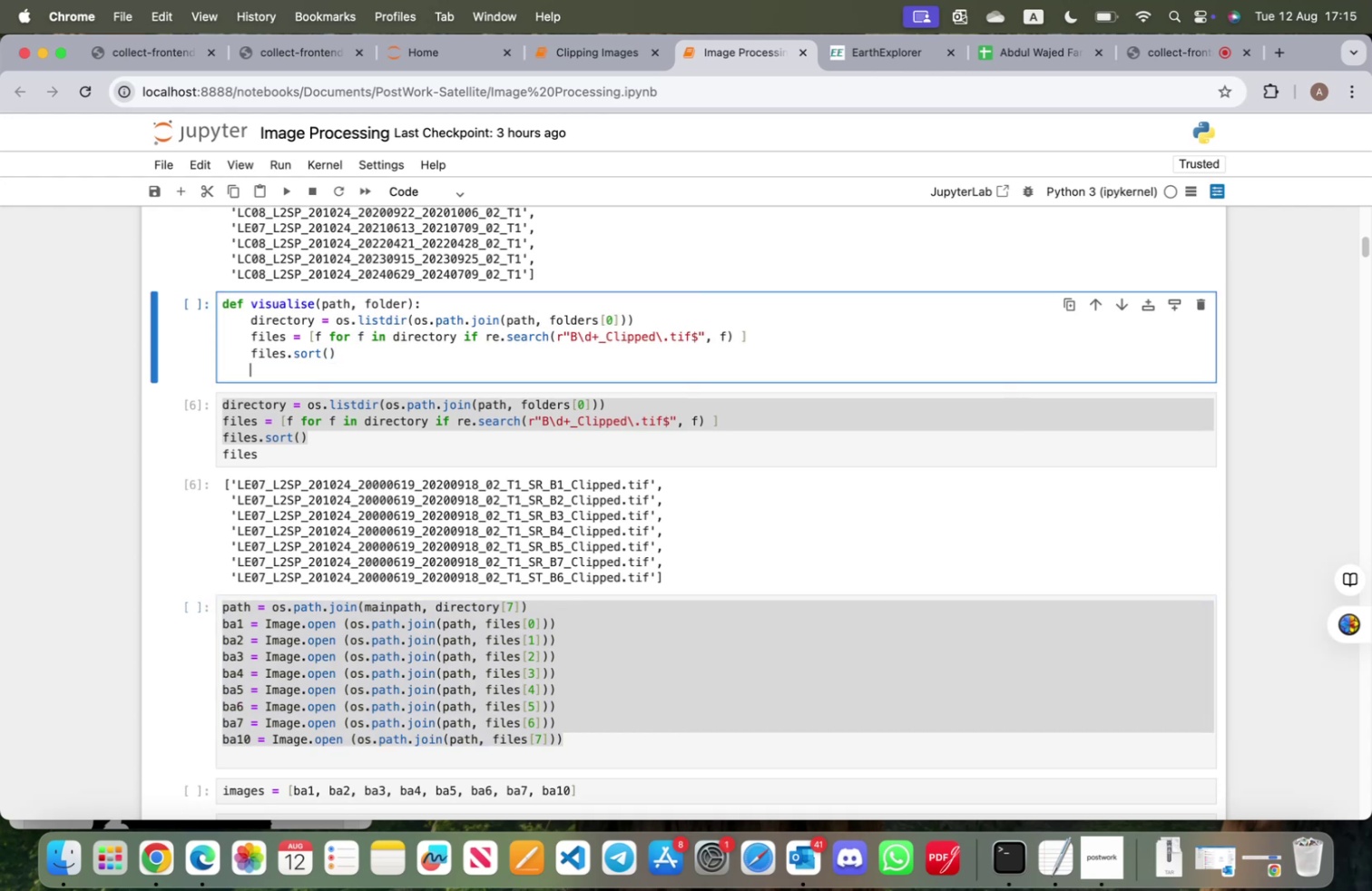 
key(Meta+V)
 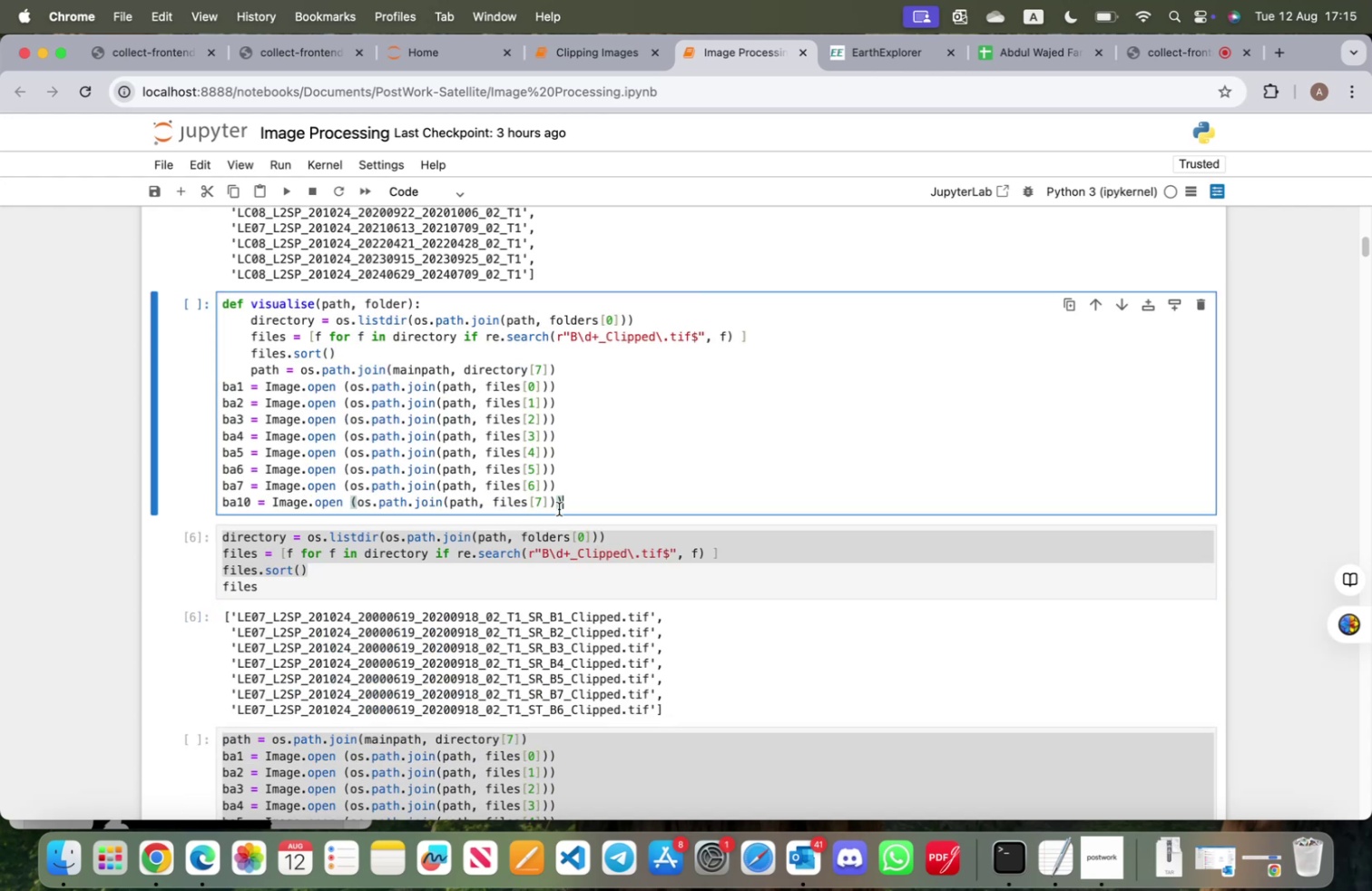 
left_click_drag(start_coordinate=[583, 495], to_coordinate=[217, 386])
 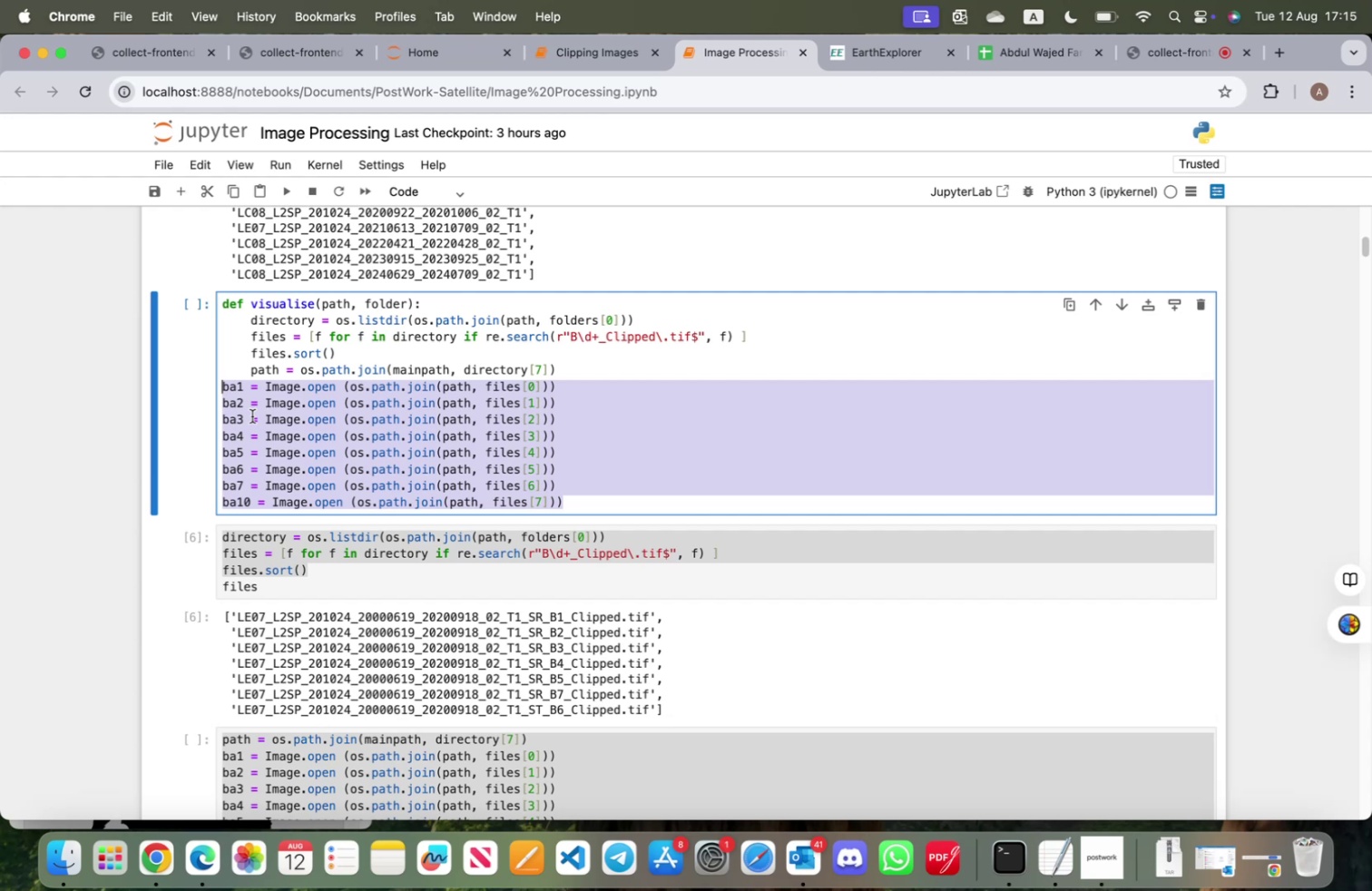 
key(Tab)
 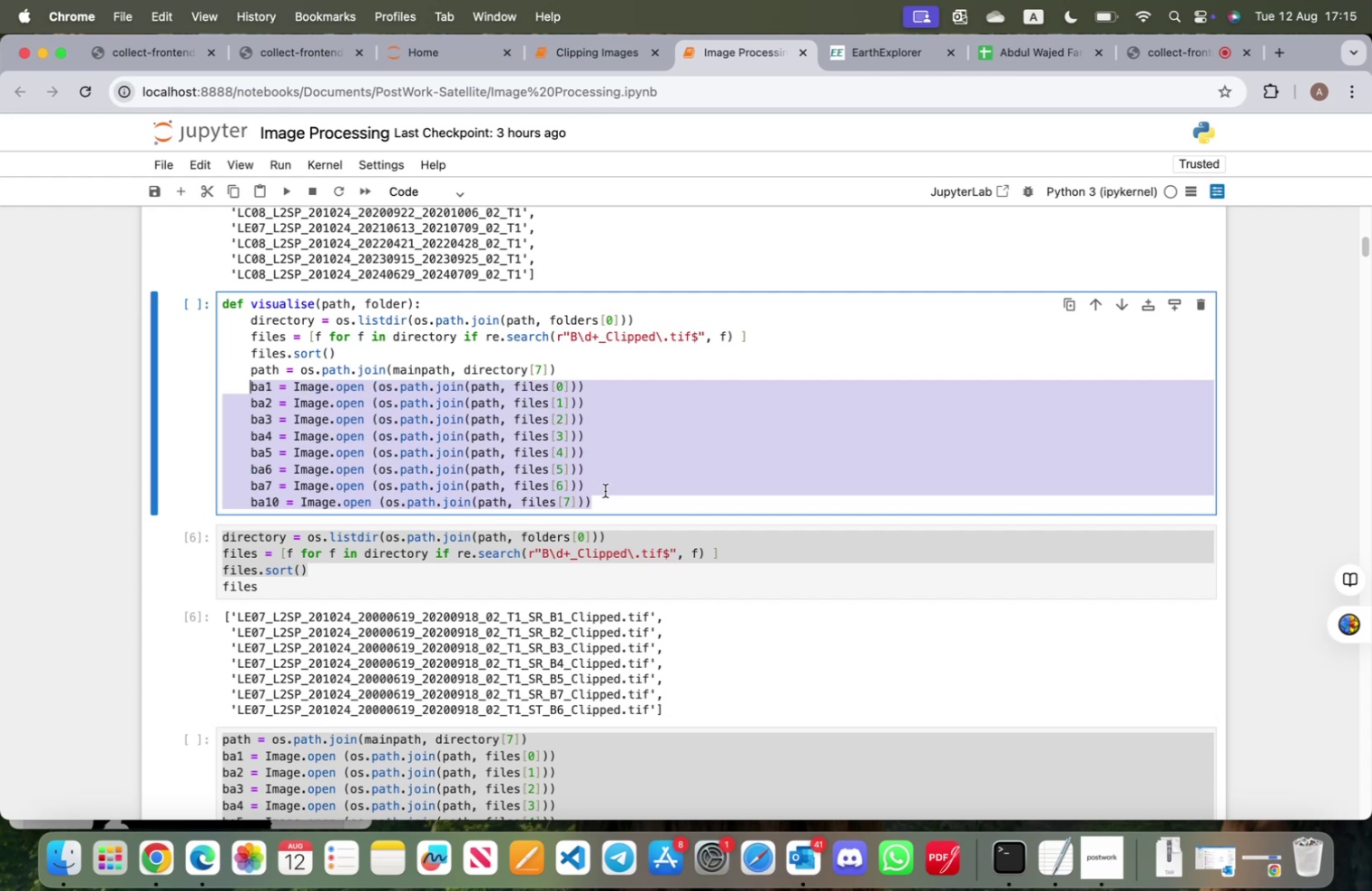 
scroll: coordinate [632, 489], scroll_direction: down, amount: 2.0
 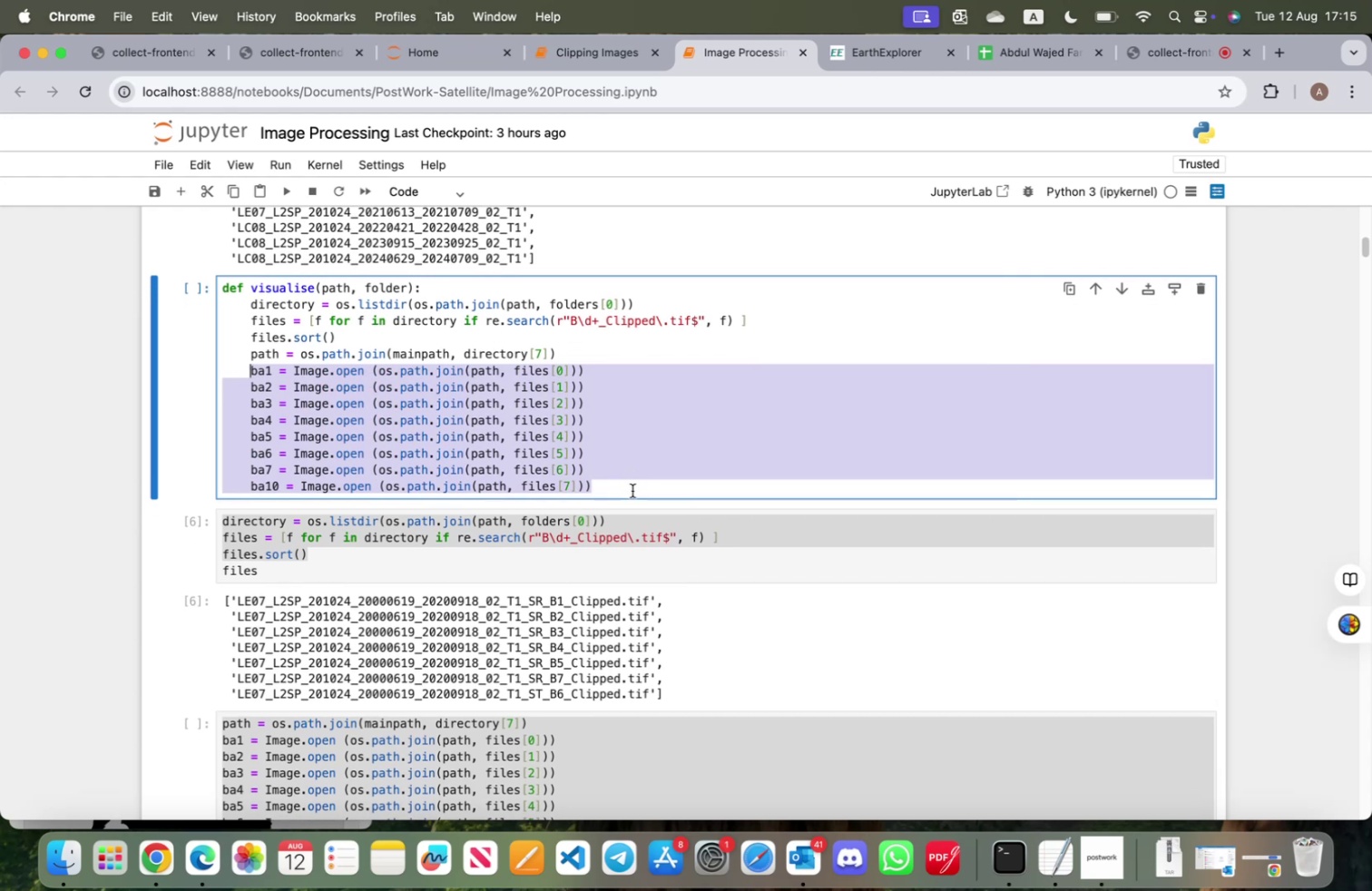 
left_click([632, 490])
 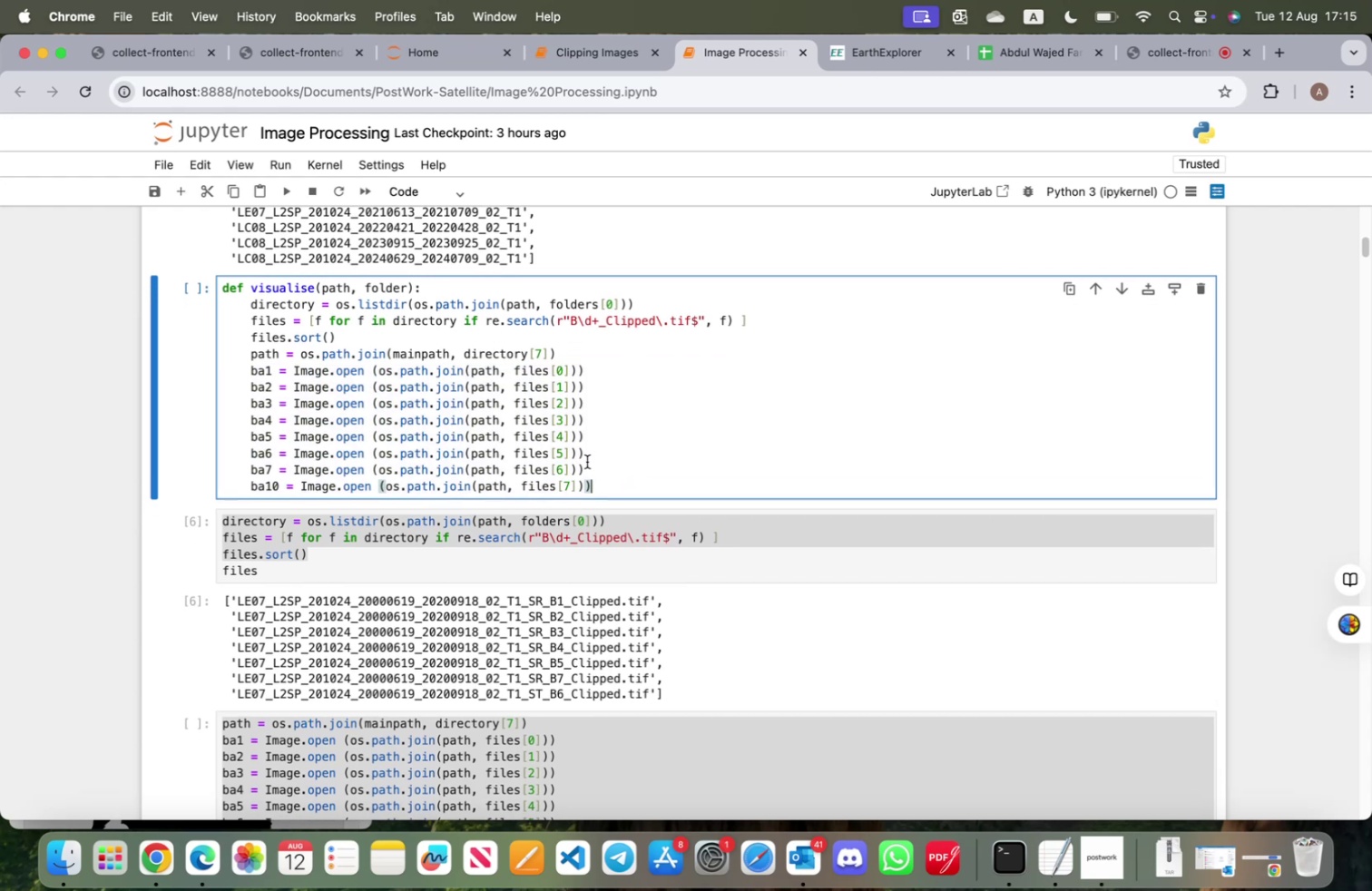 
left_click([587, 461])
 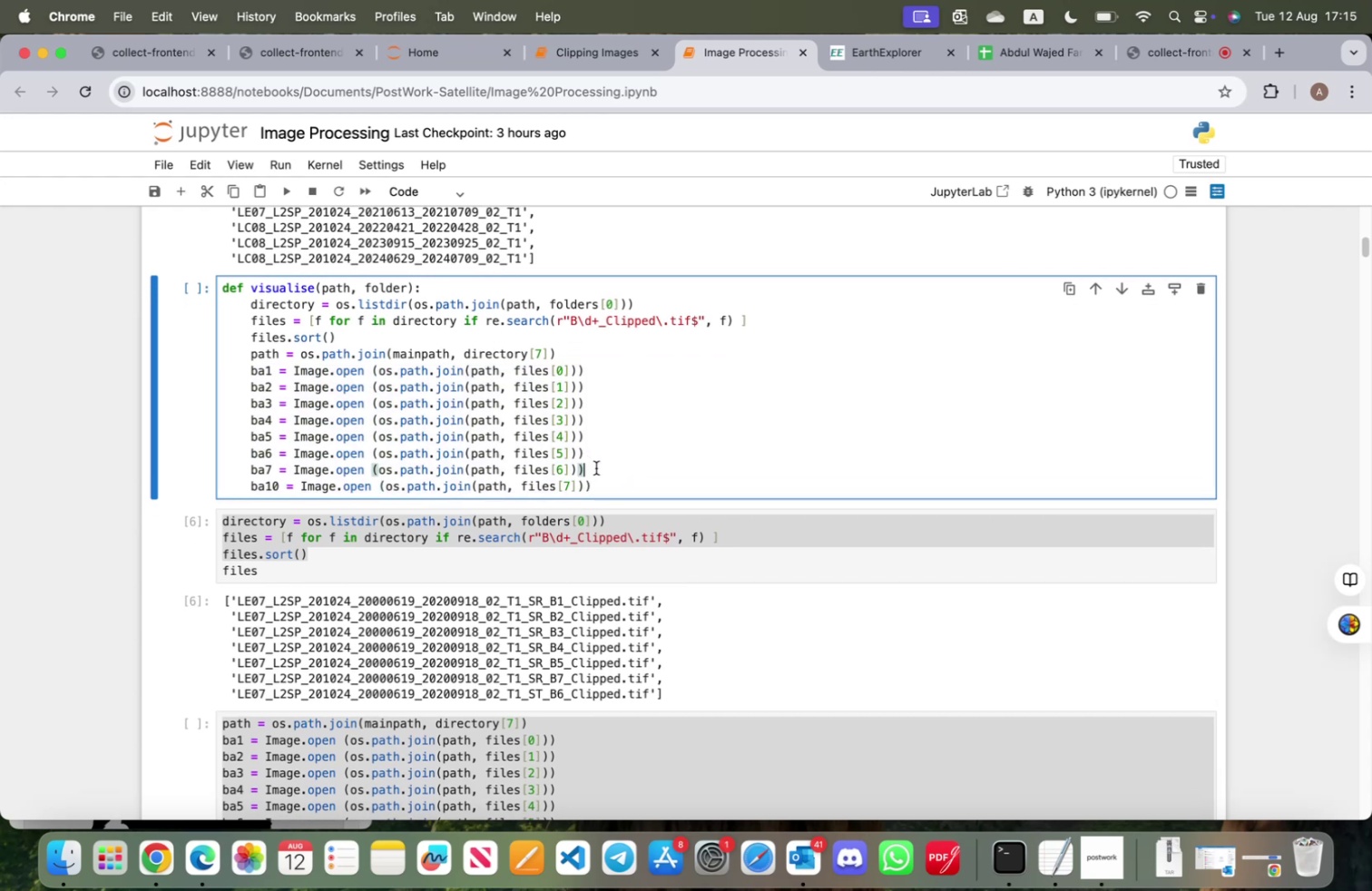 
key(Enter)
 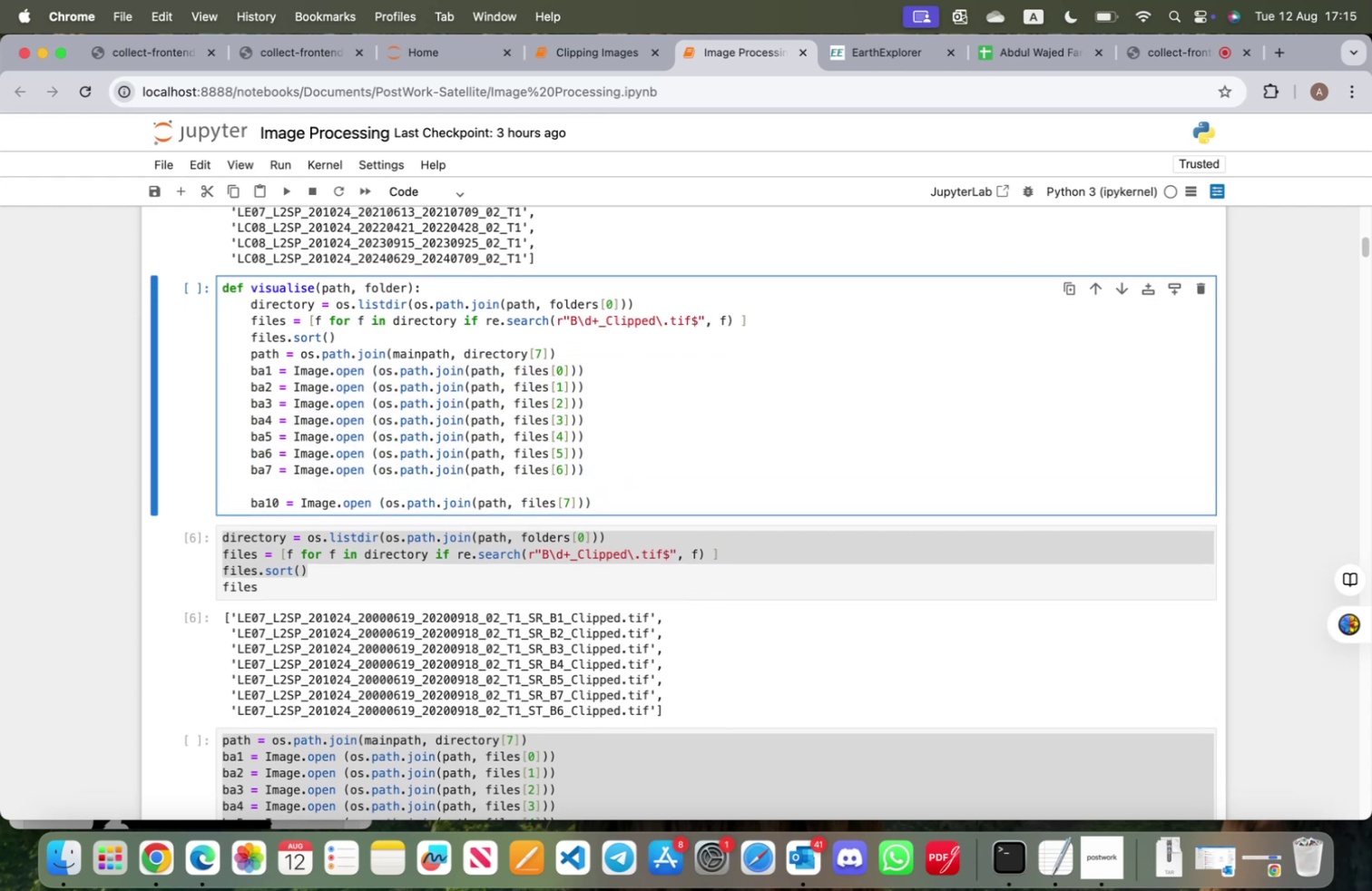 
type(if (len(files)
 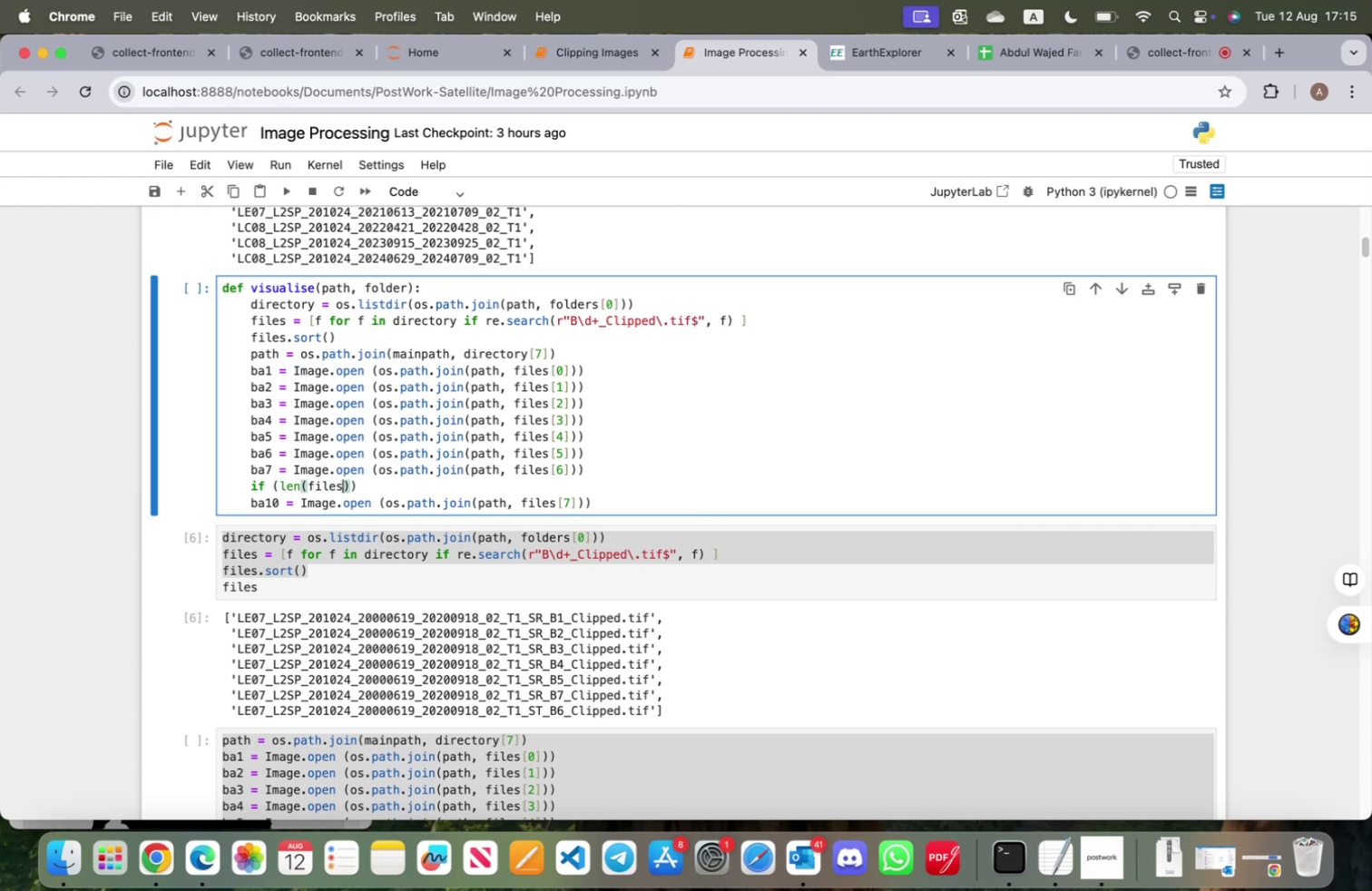 
key(ArrowRight)
 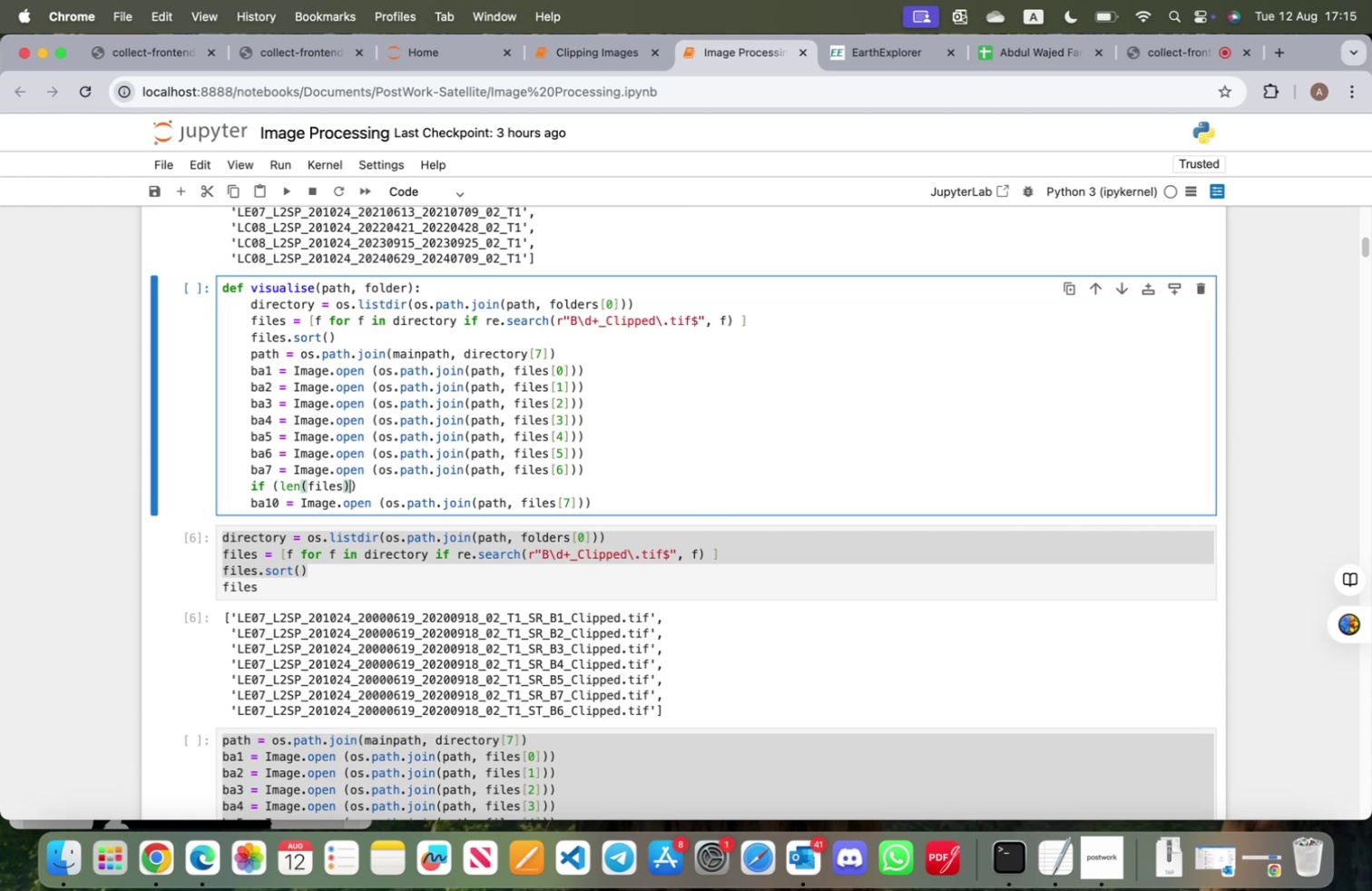 
key(Equal)
 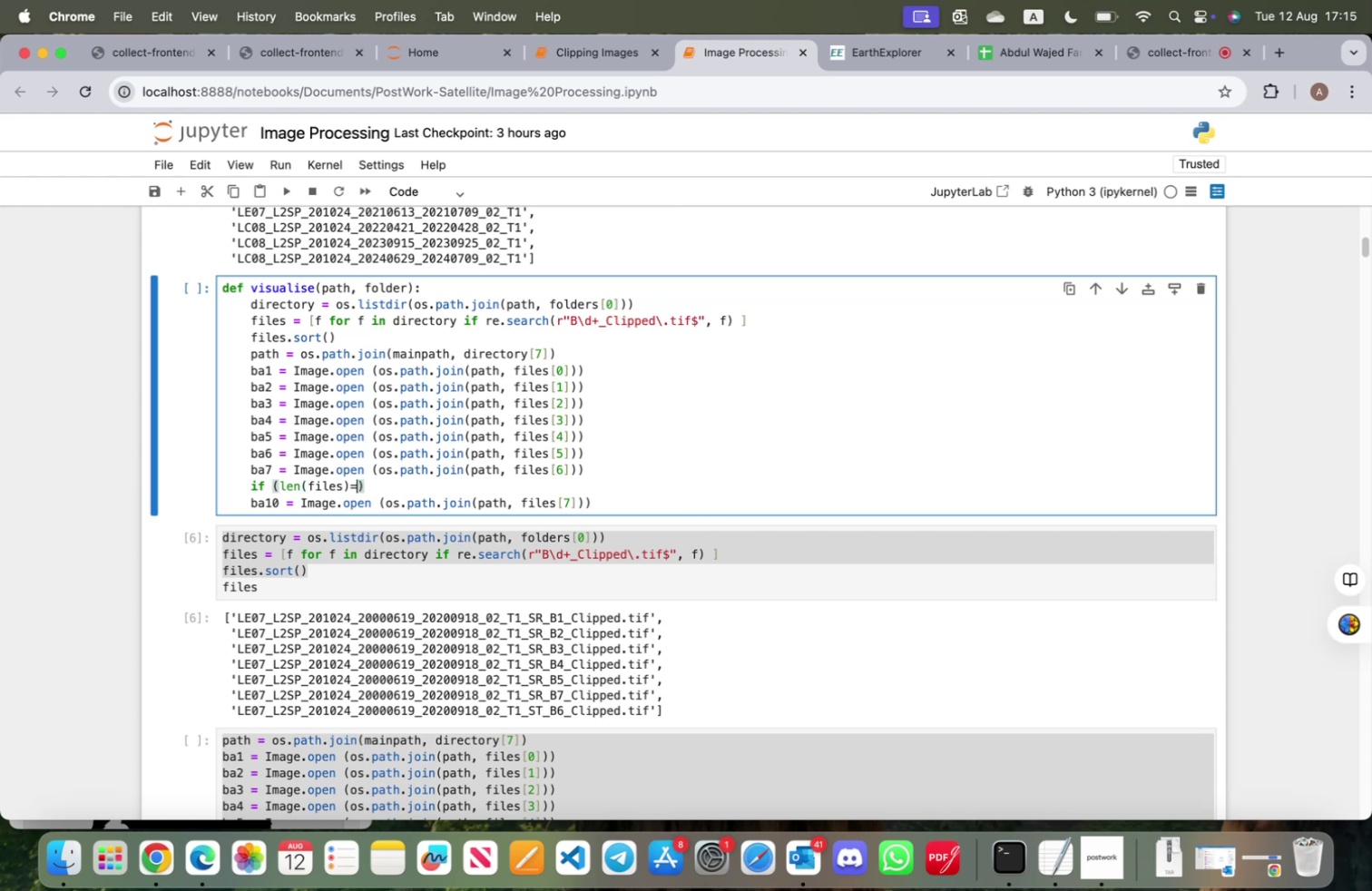 
key(Equal)
 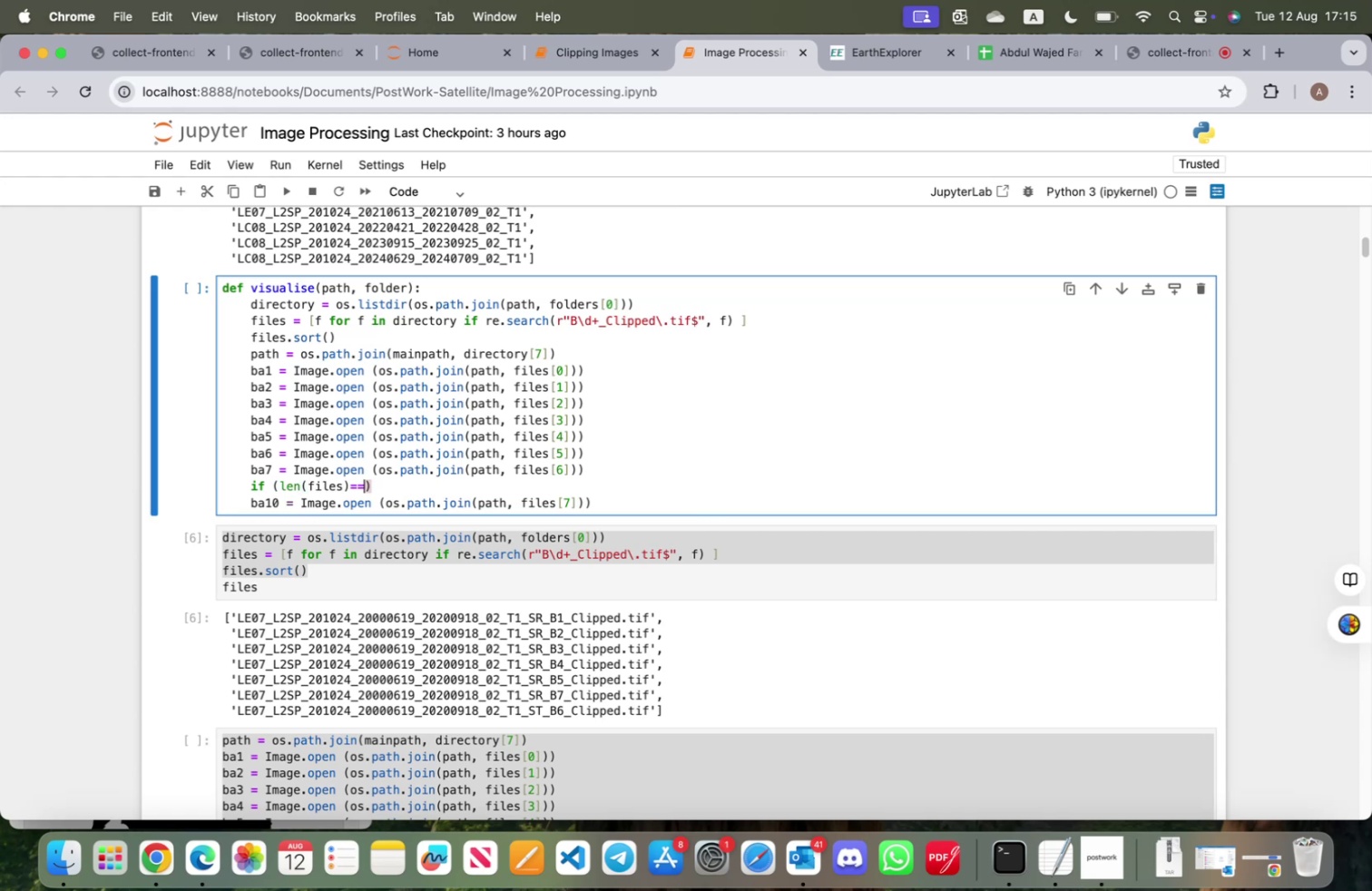 
key(8)
 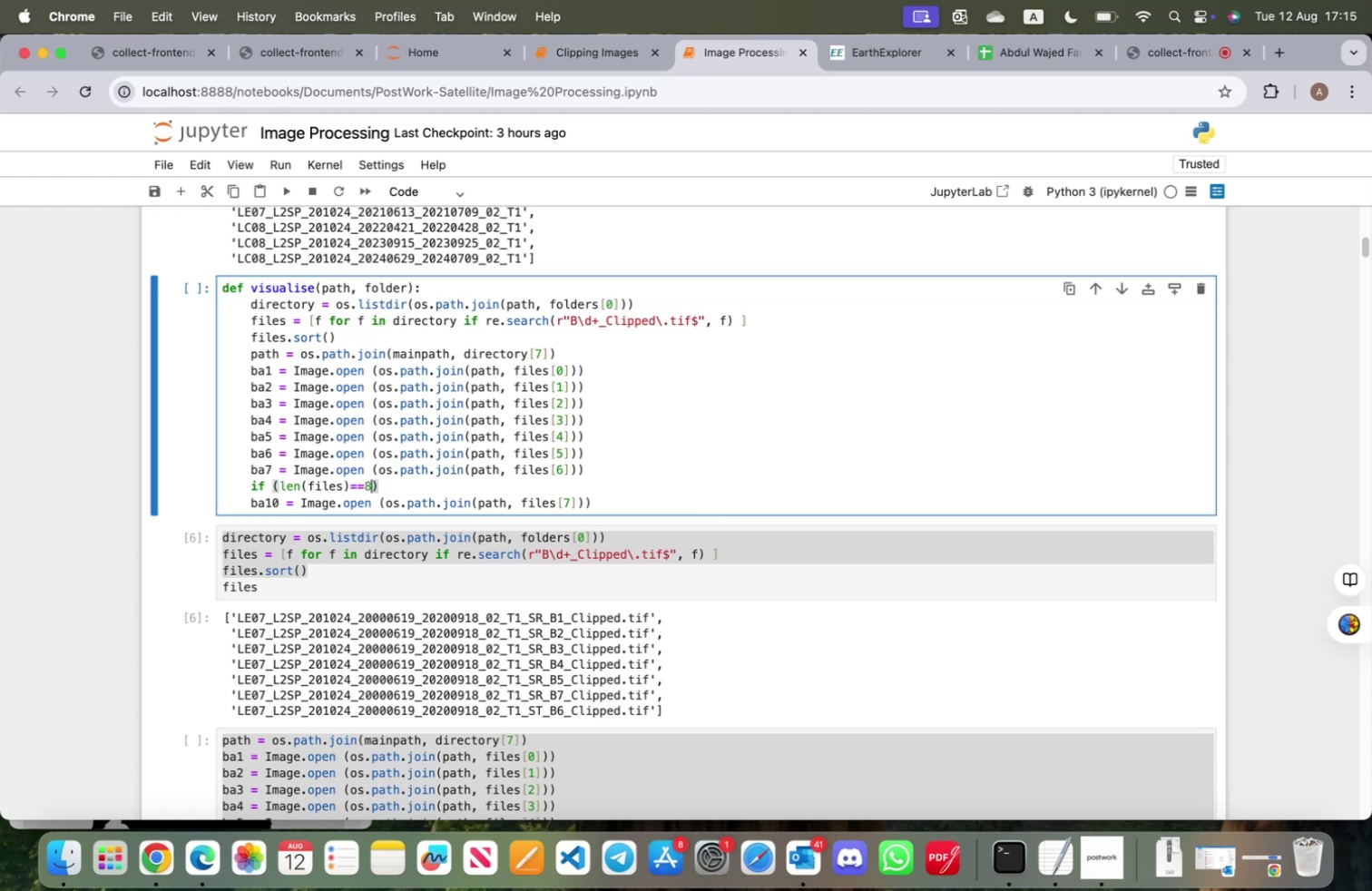 
key(ArrowRight)
 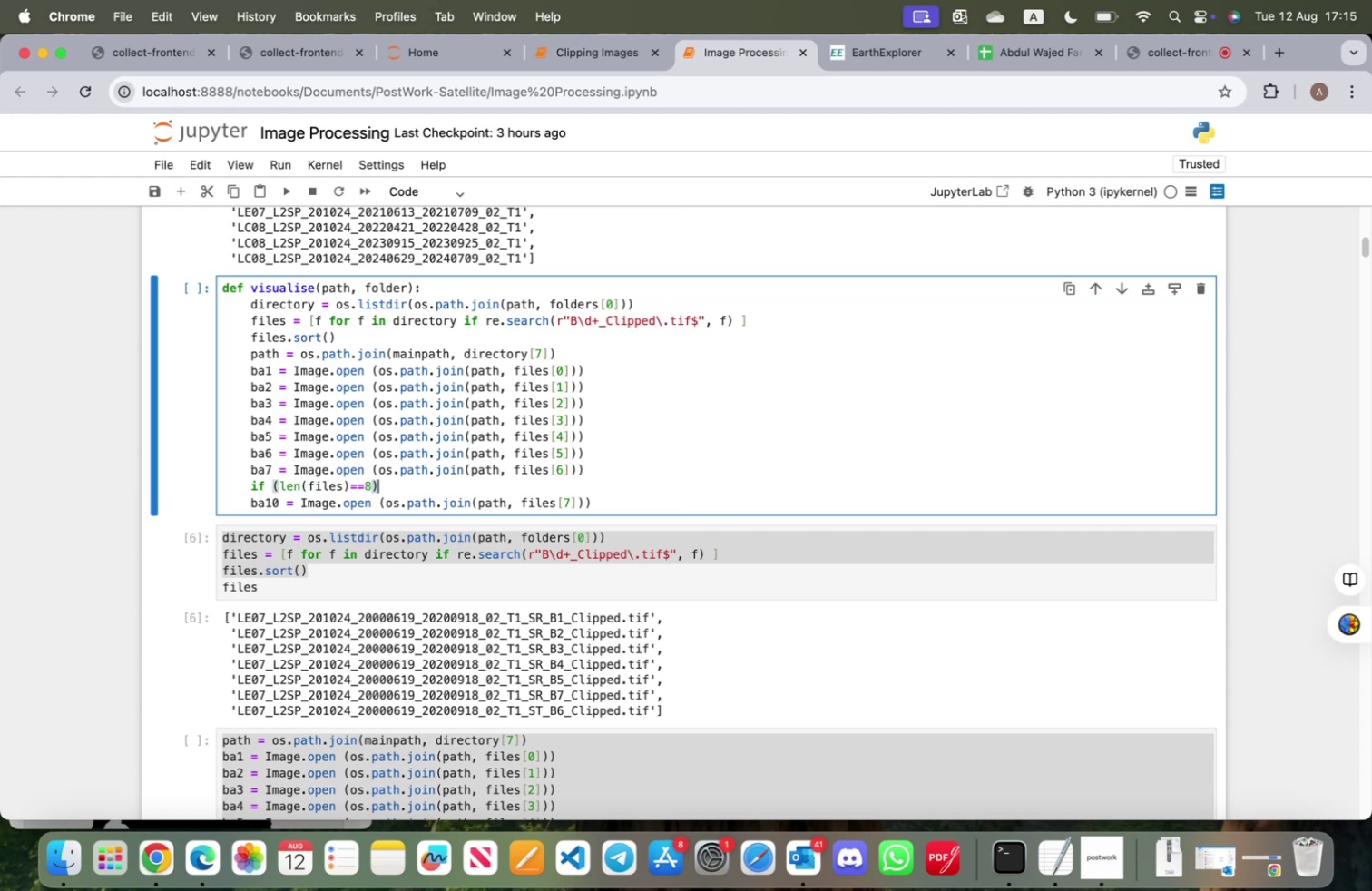 
key(Shift+Semicolon)
 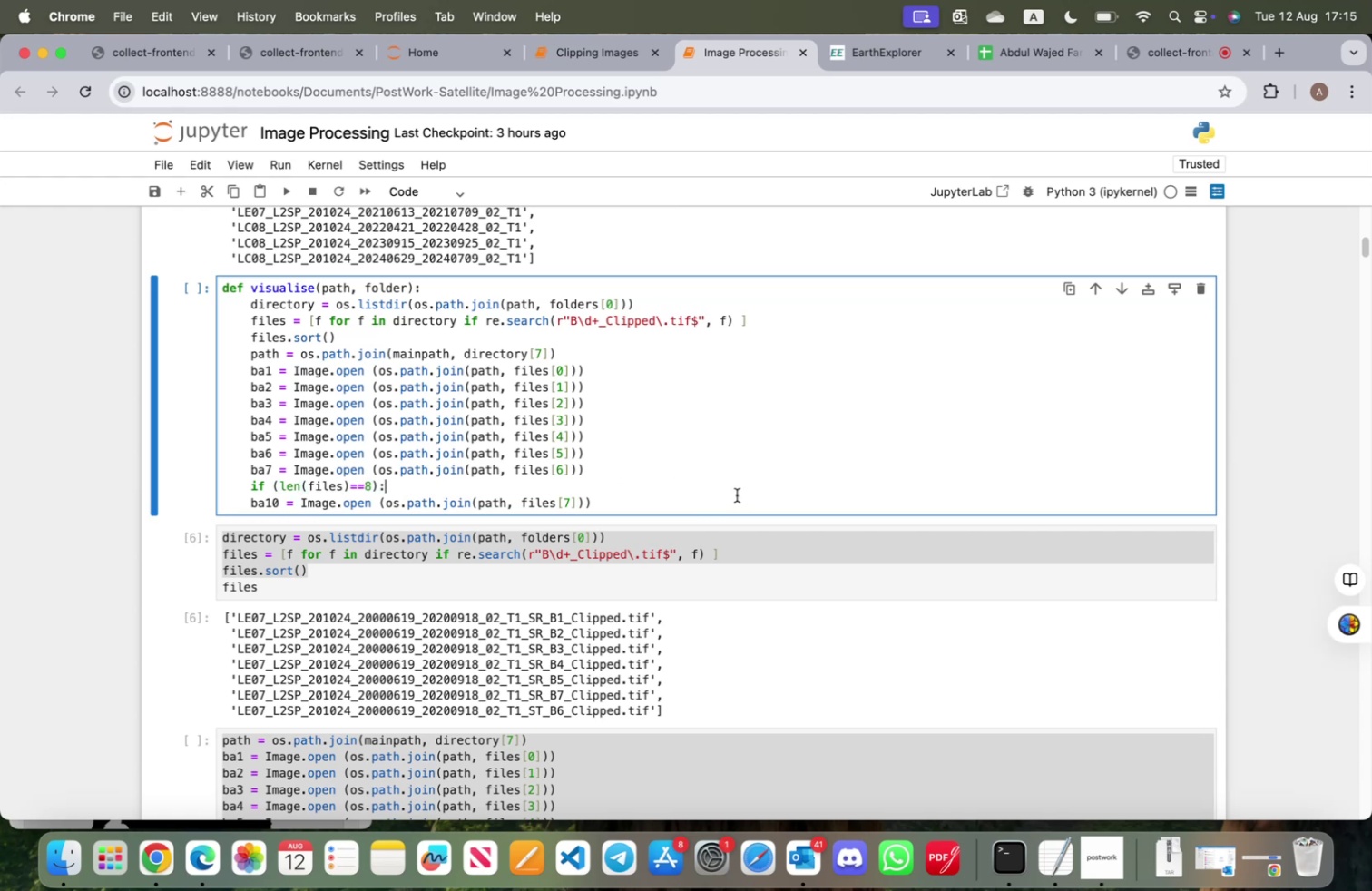 
left_click_drag(start_coordinate=[642, 498], to_coordinate=[252, 497])
 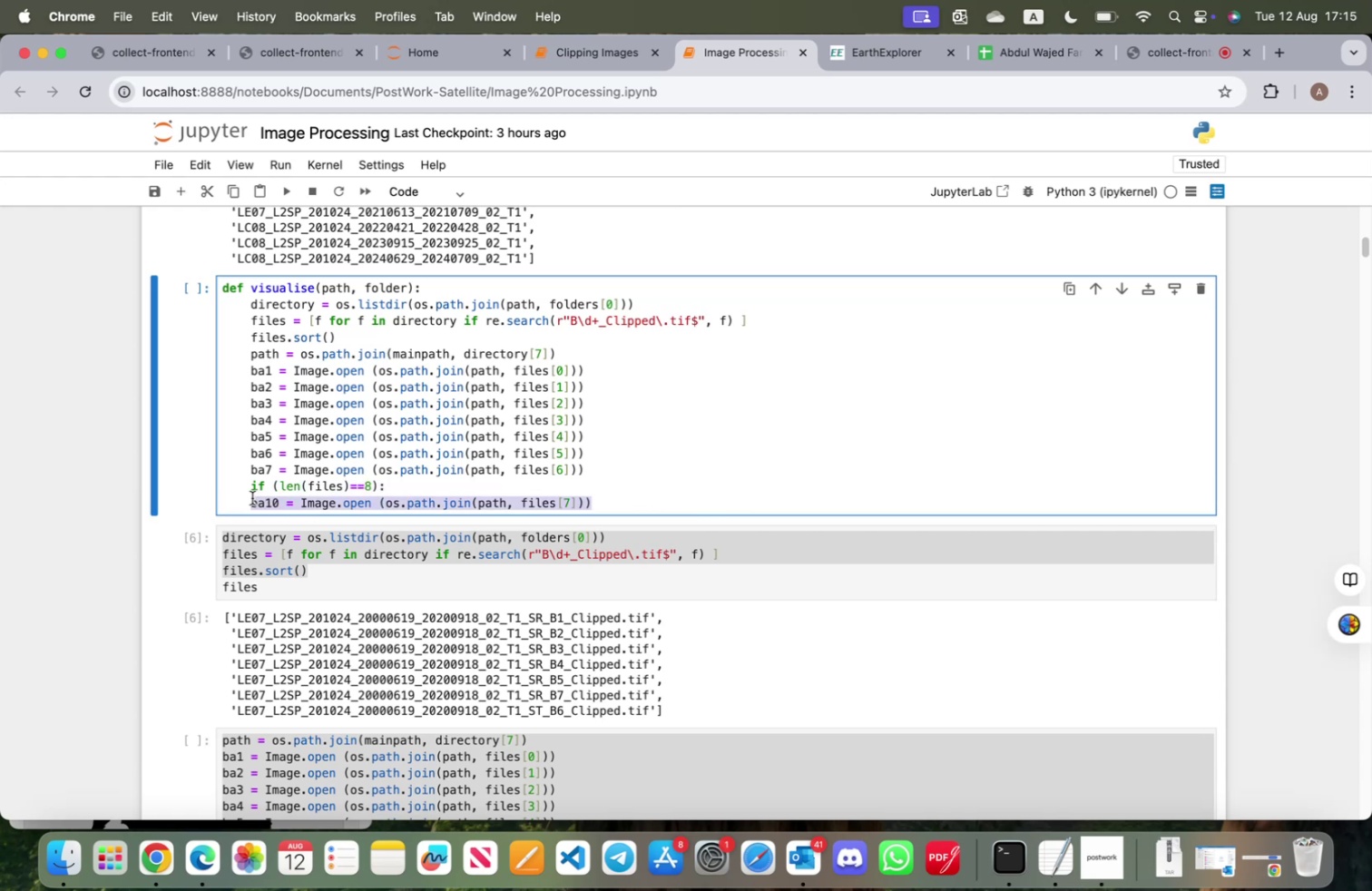 
key(Tab)
 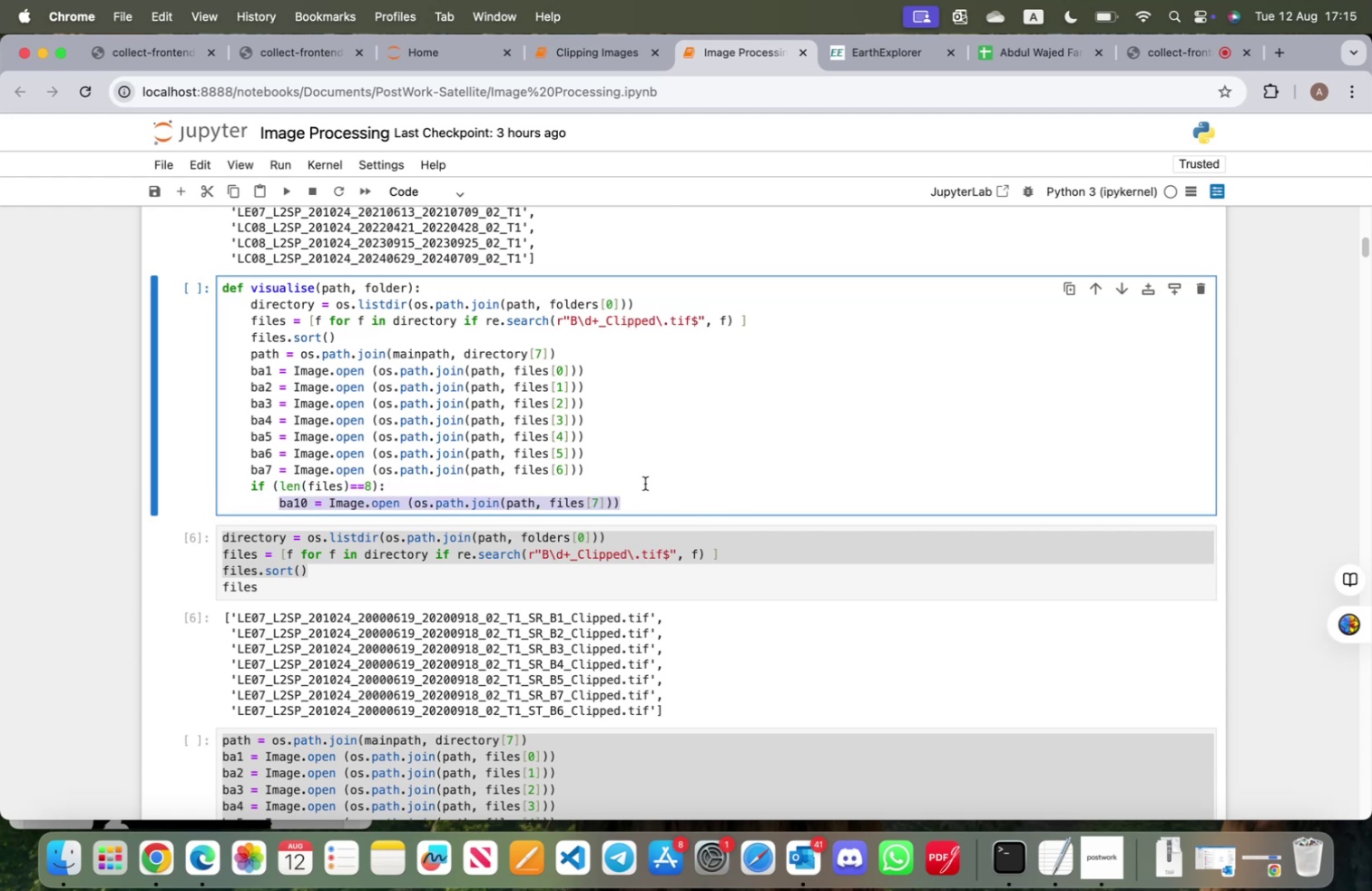 
left_click([654, 491])
 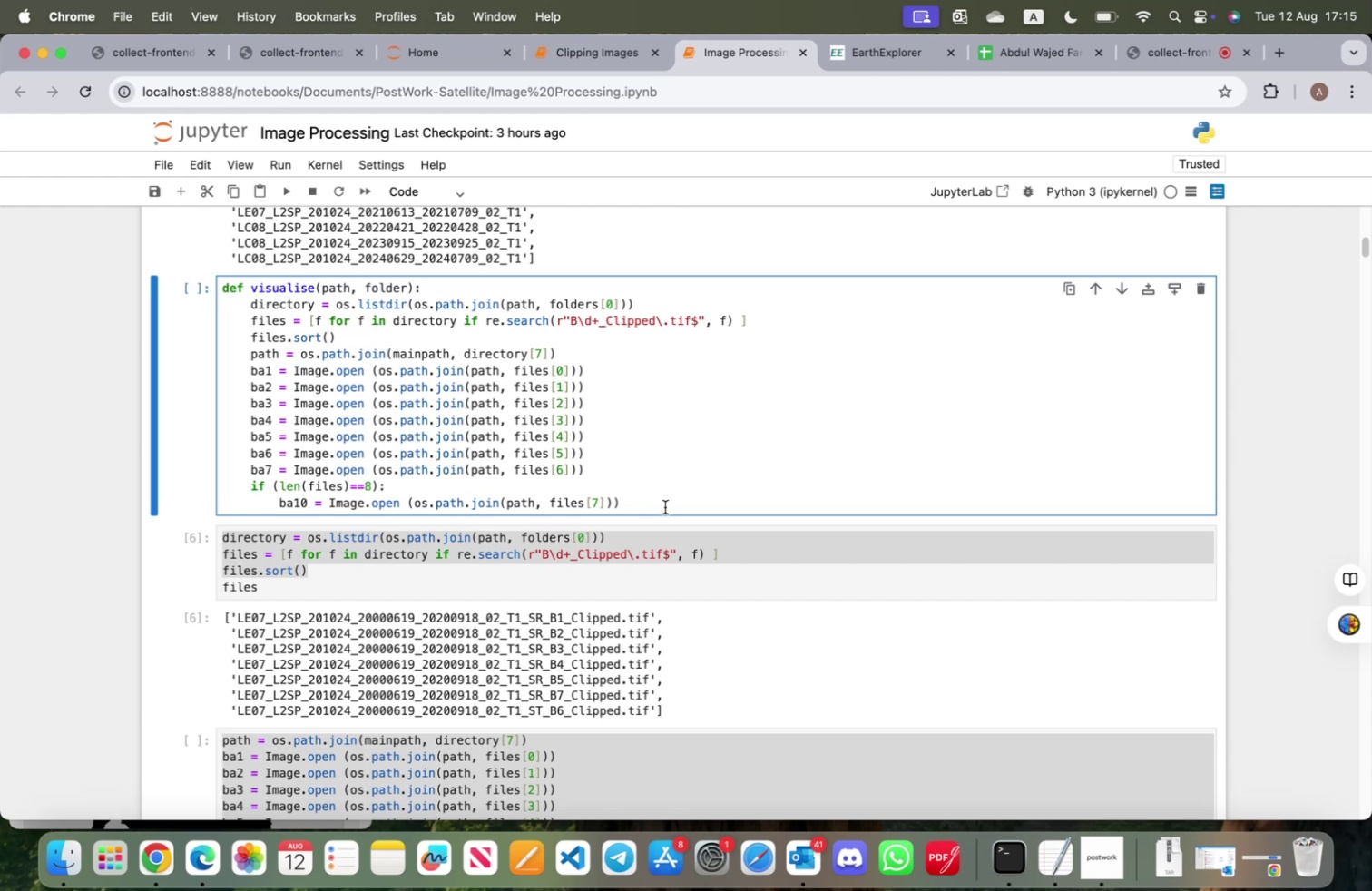 
left_click([667, 506])
 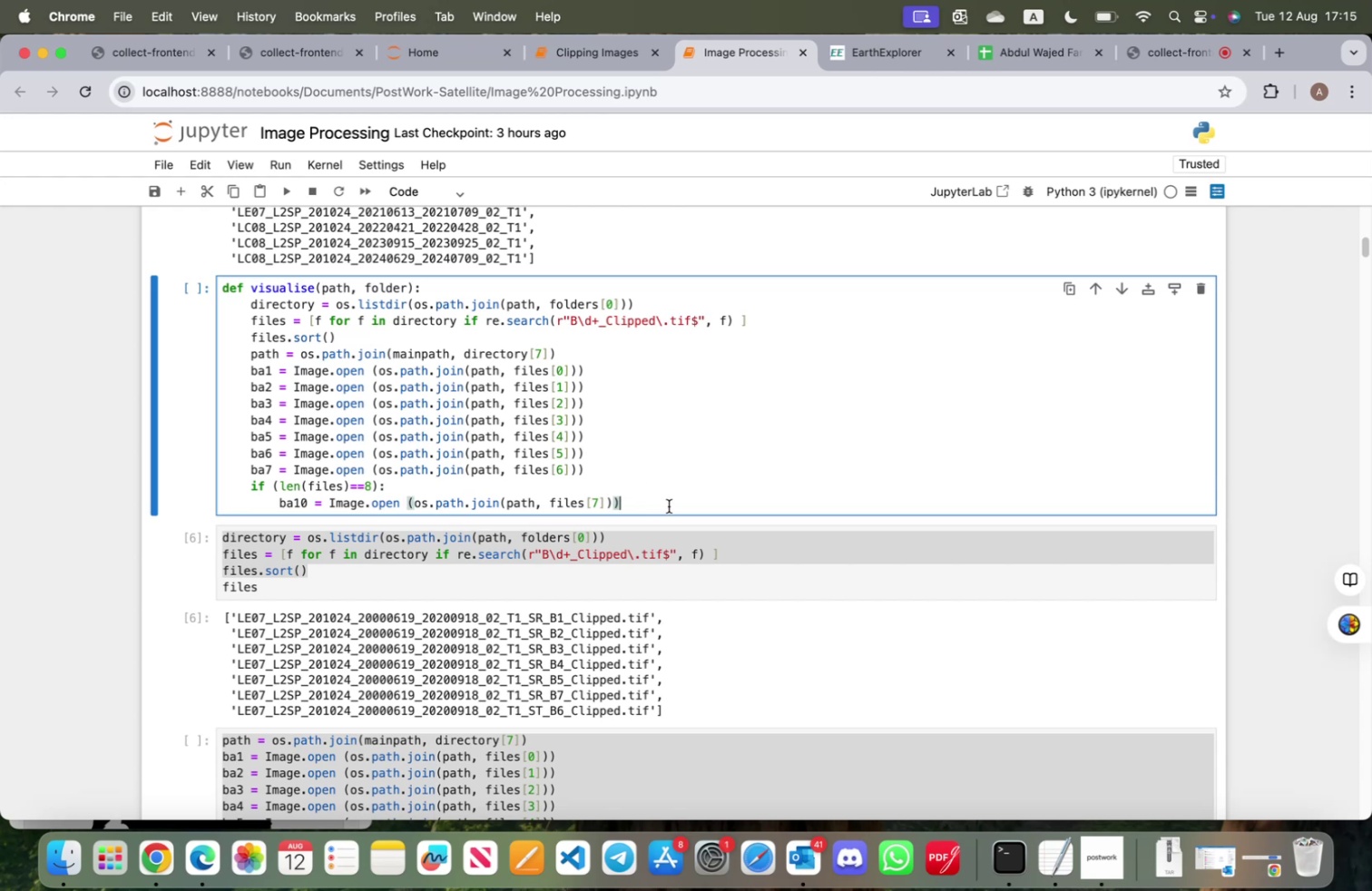 
key(Enter)
 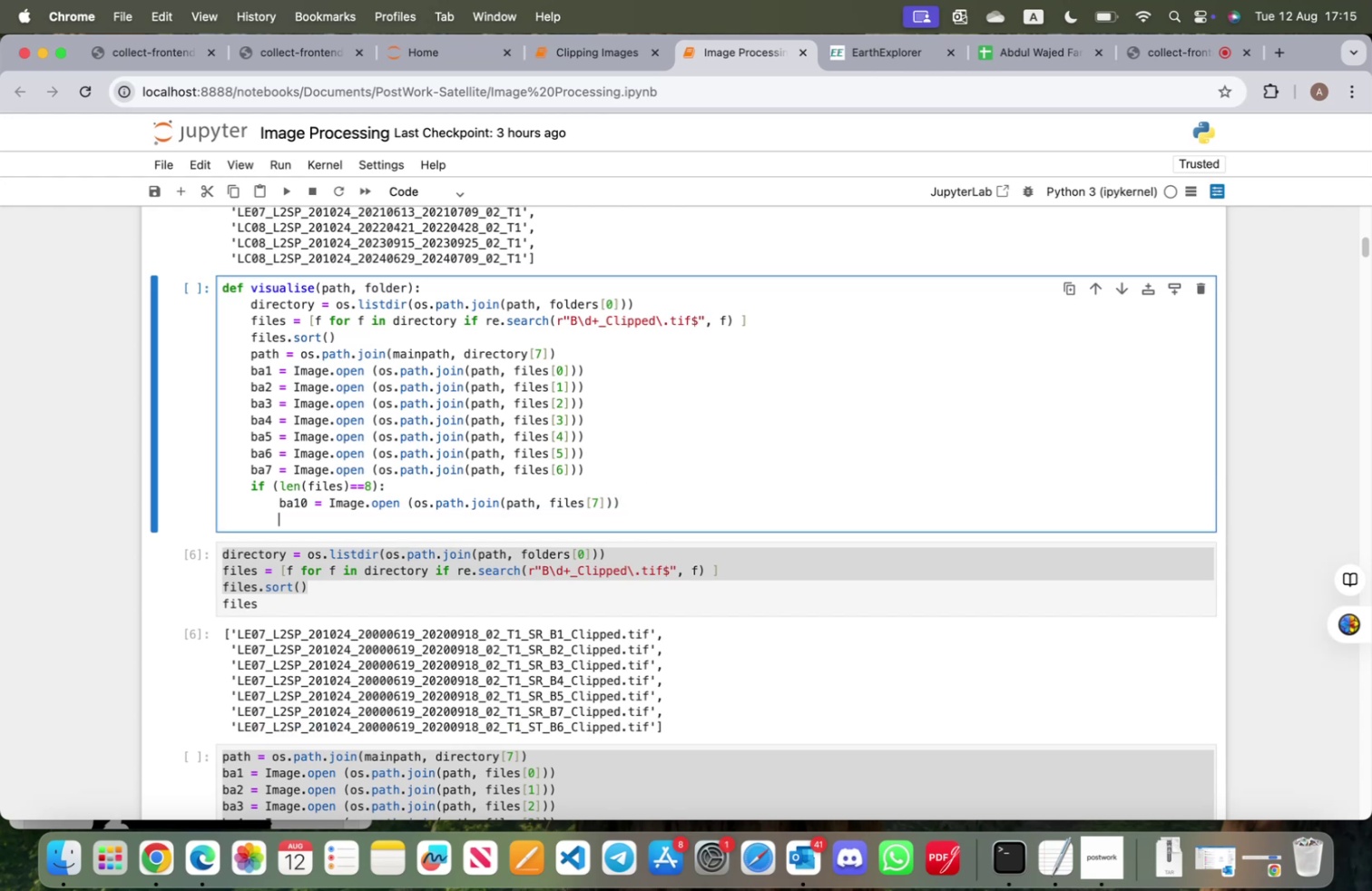 
key(Backspace)
 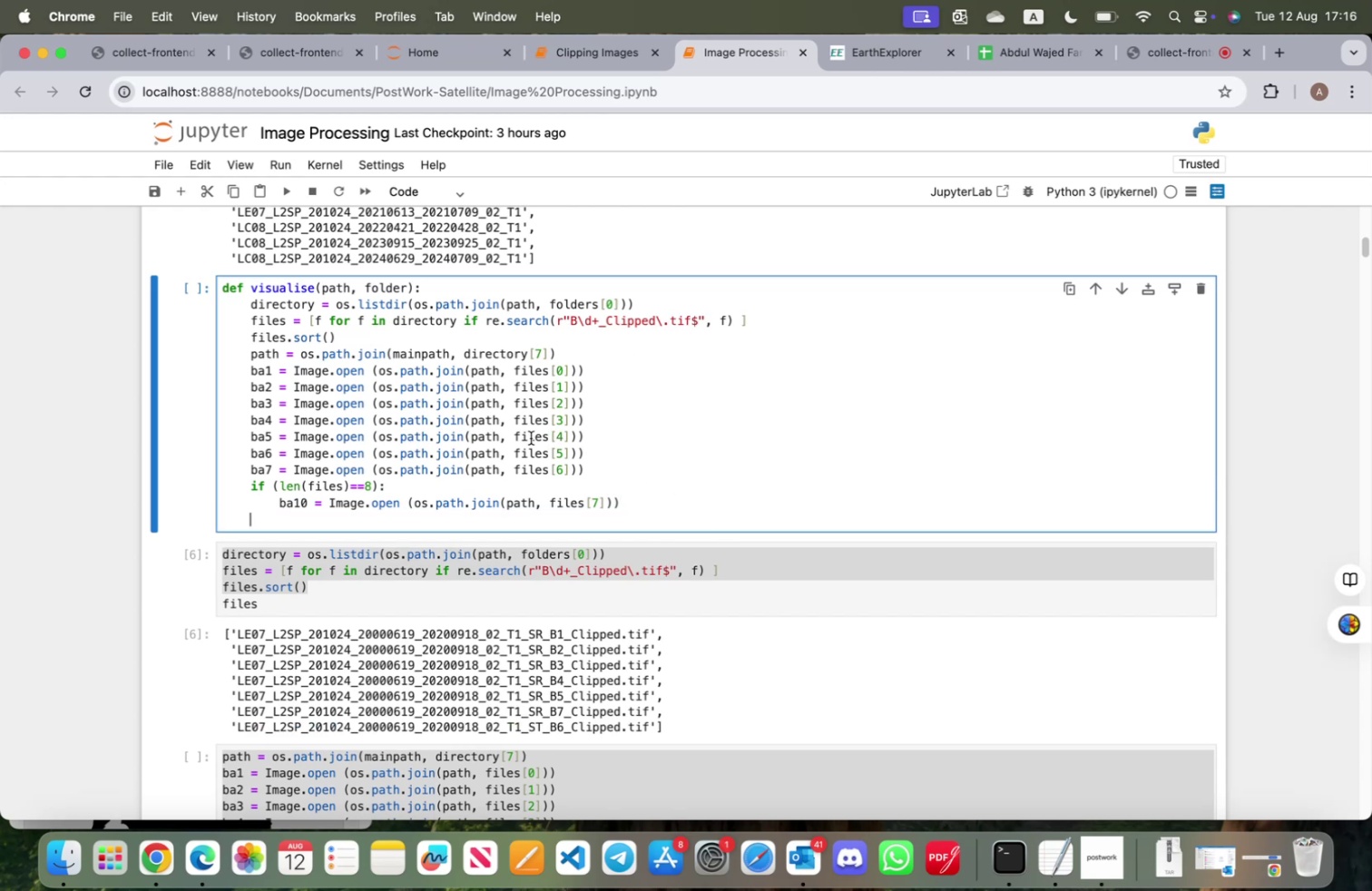 
scroll: coordinate [389, 414], scroll_direction: down, amount: 2.0
 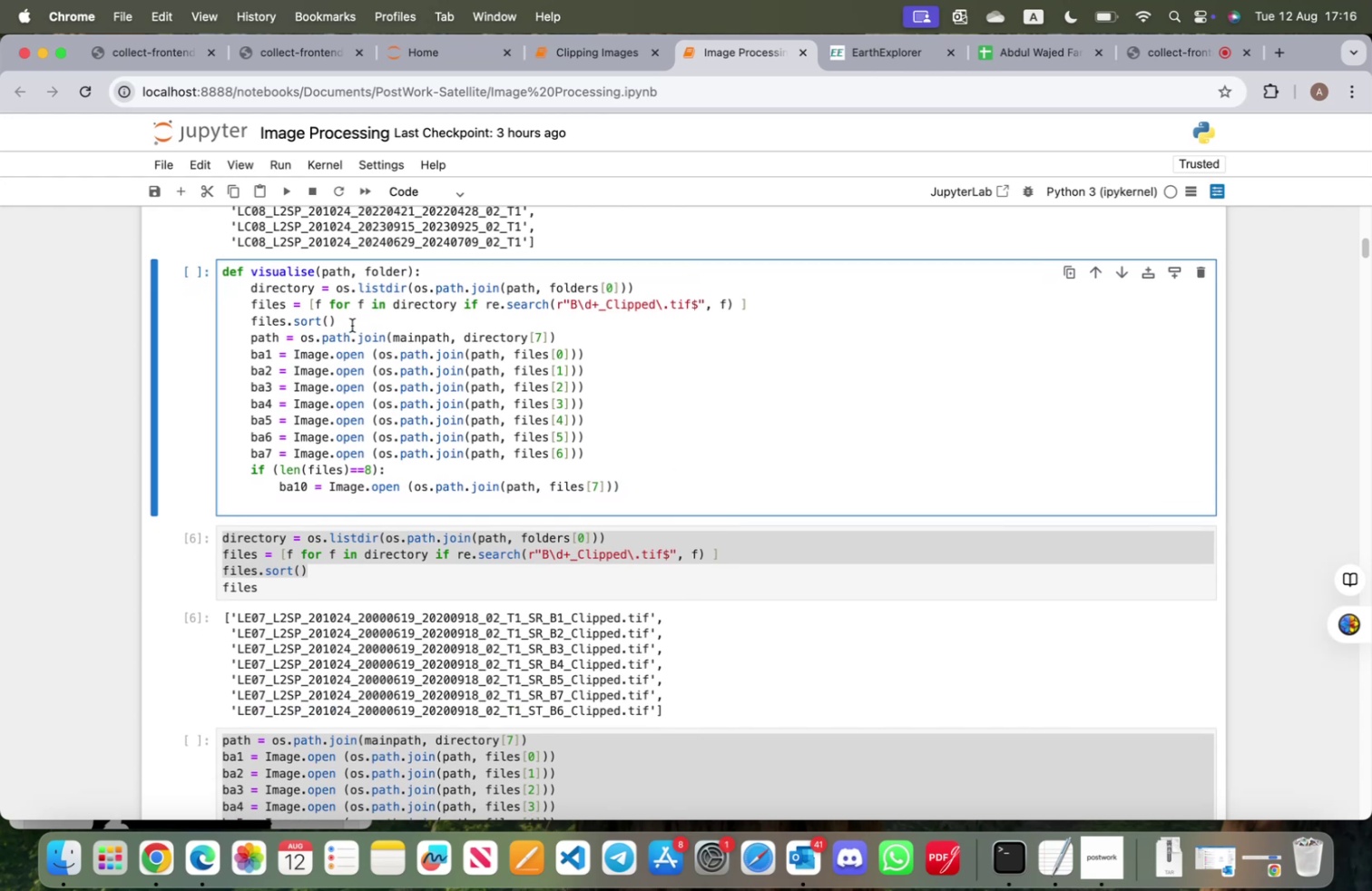 
left_click([352, 323])
 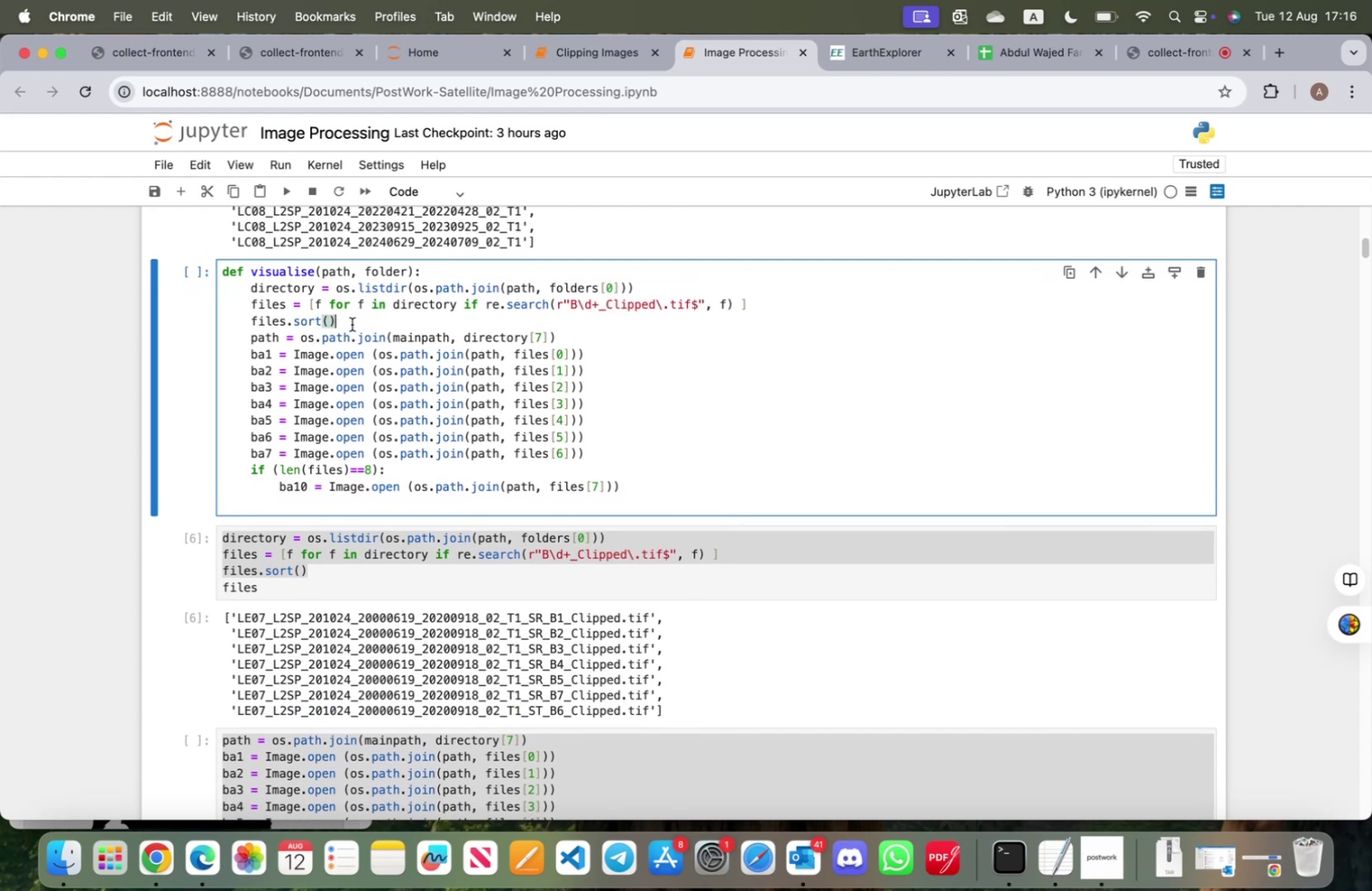 
key(Enter)
 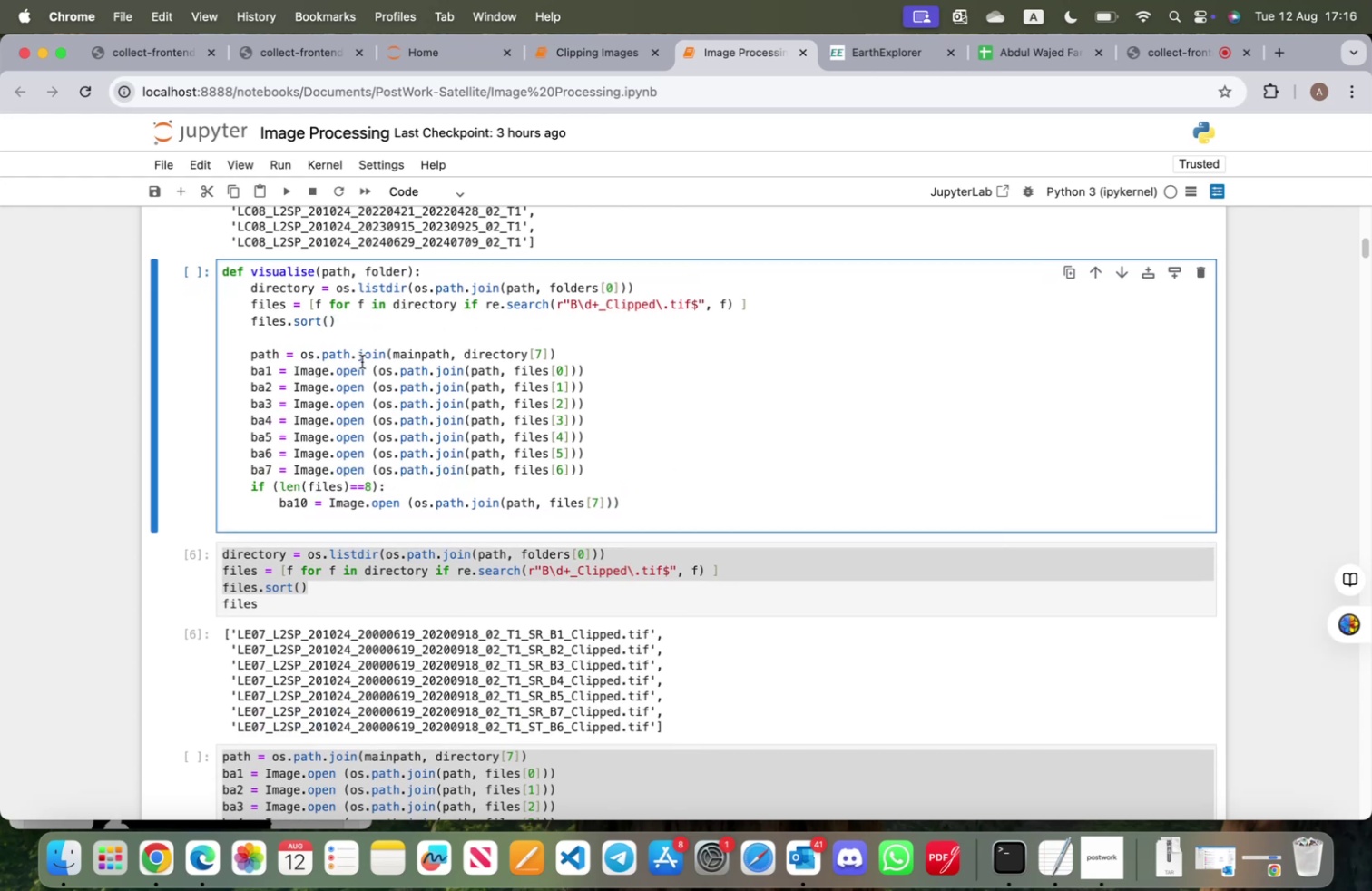 
scroll: coordinate [364, 410], scroll_direction: down, amount: 17.0
 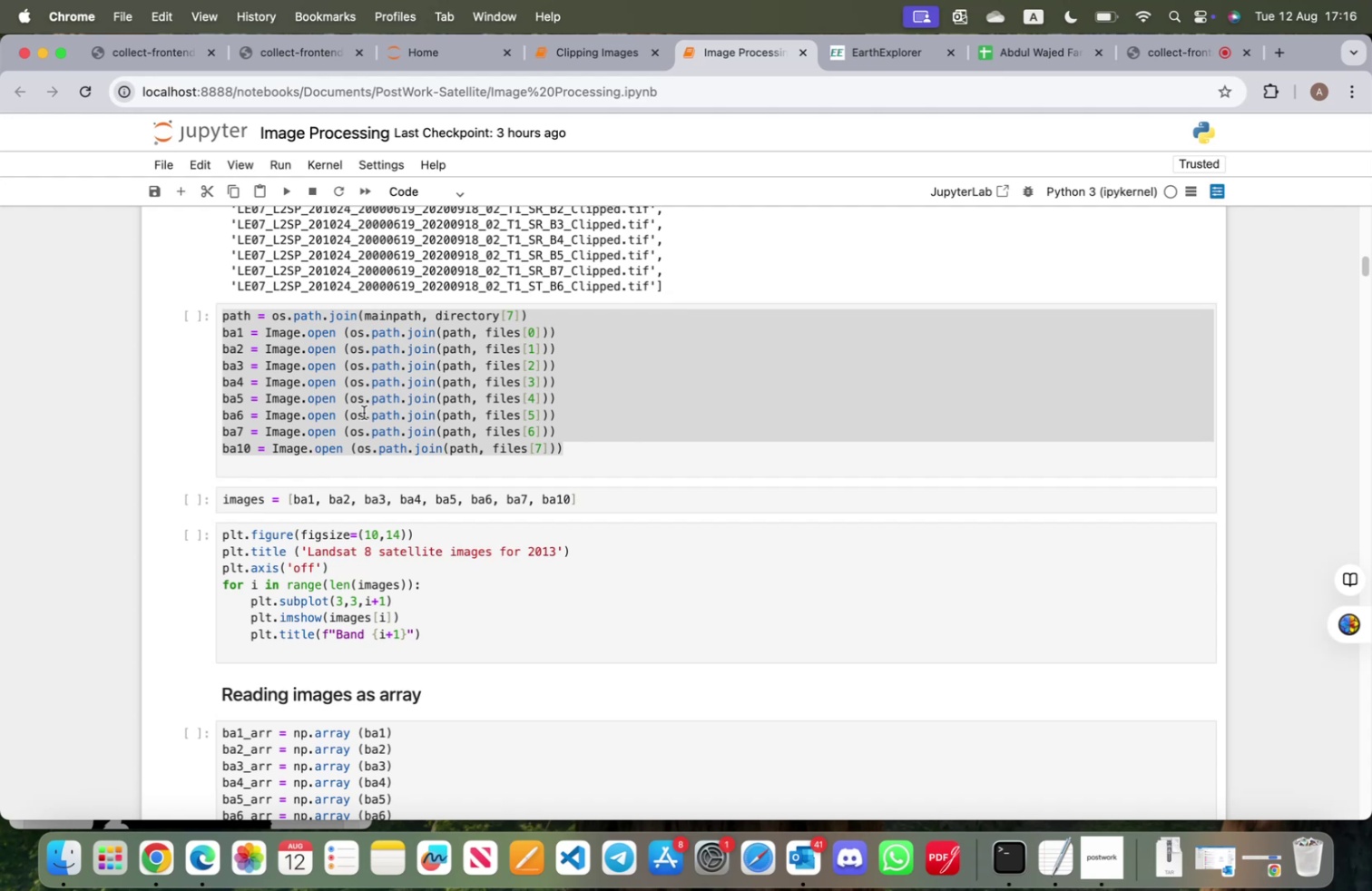 
wait(14.24)
 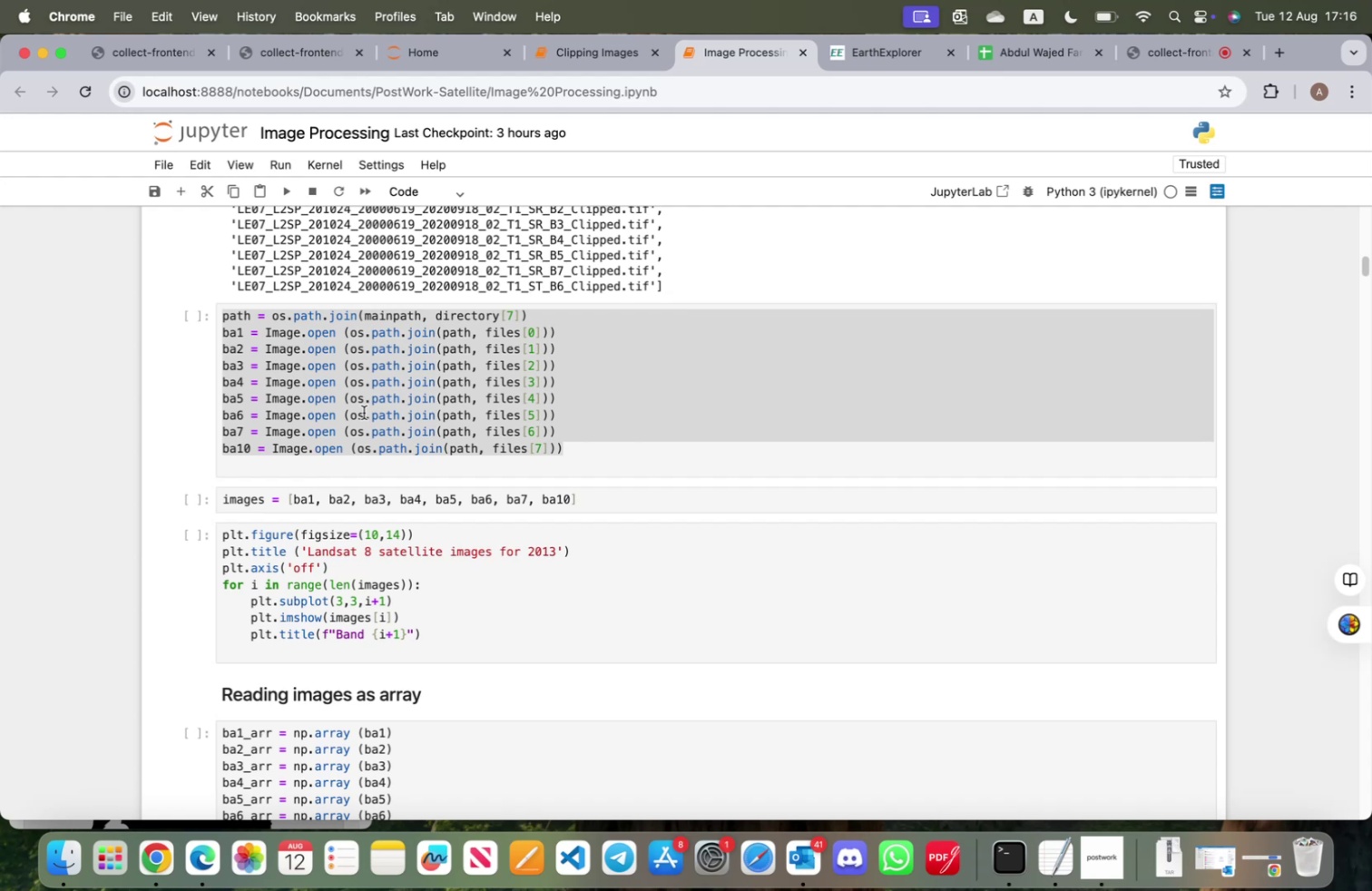 
left_click_drag(start_coordinate=[597, 498], to_coordinate=[215, 496])
 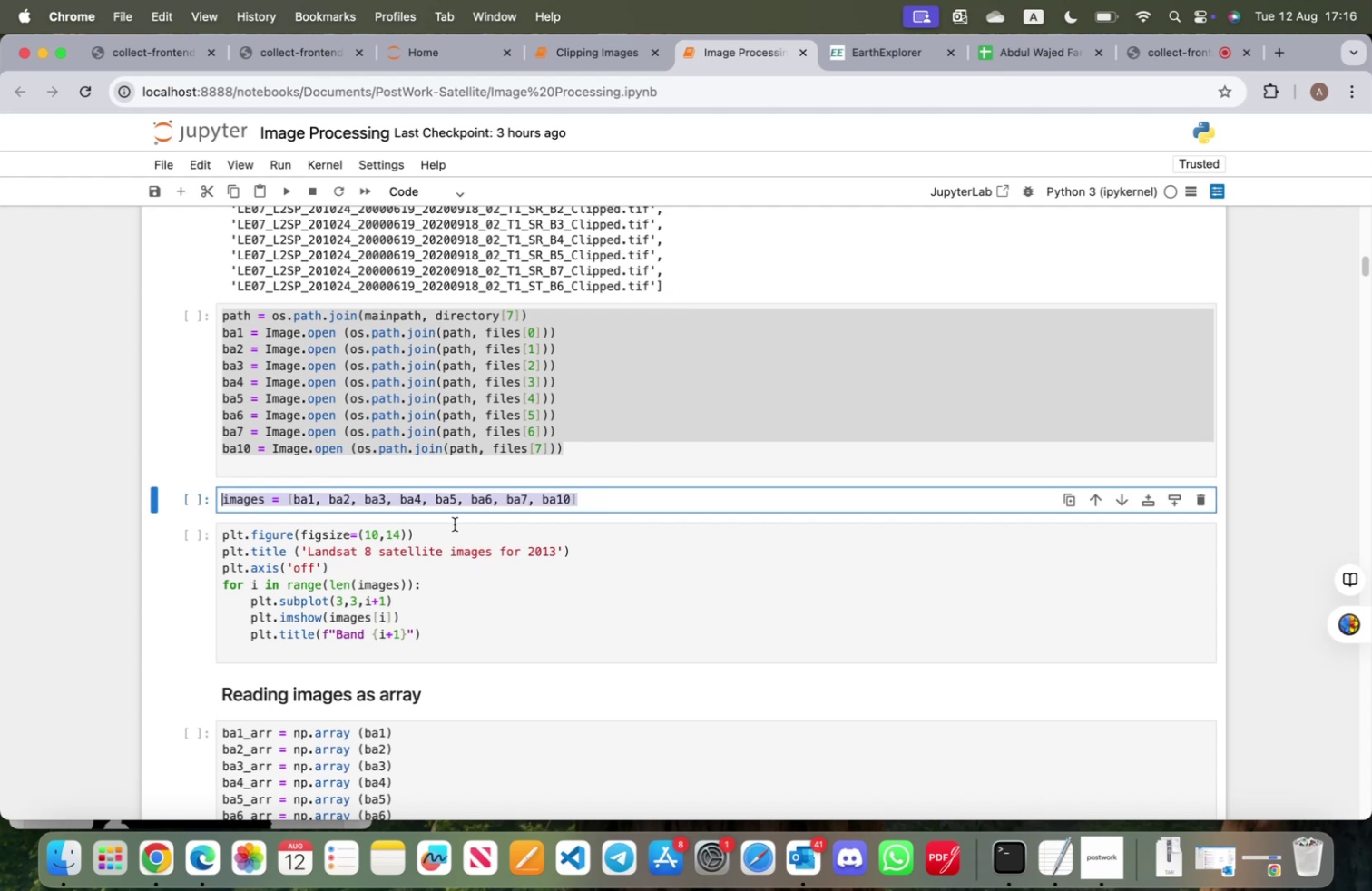 
key(Meta+CommandLeft)
 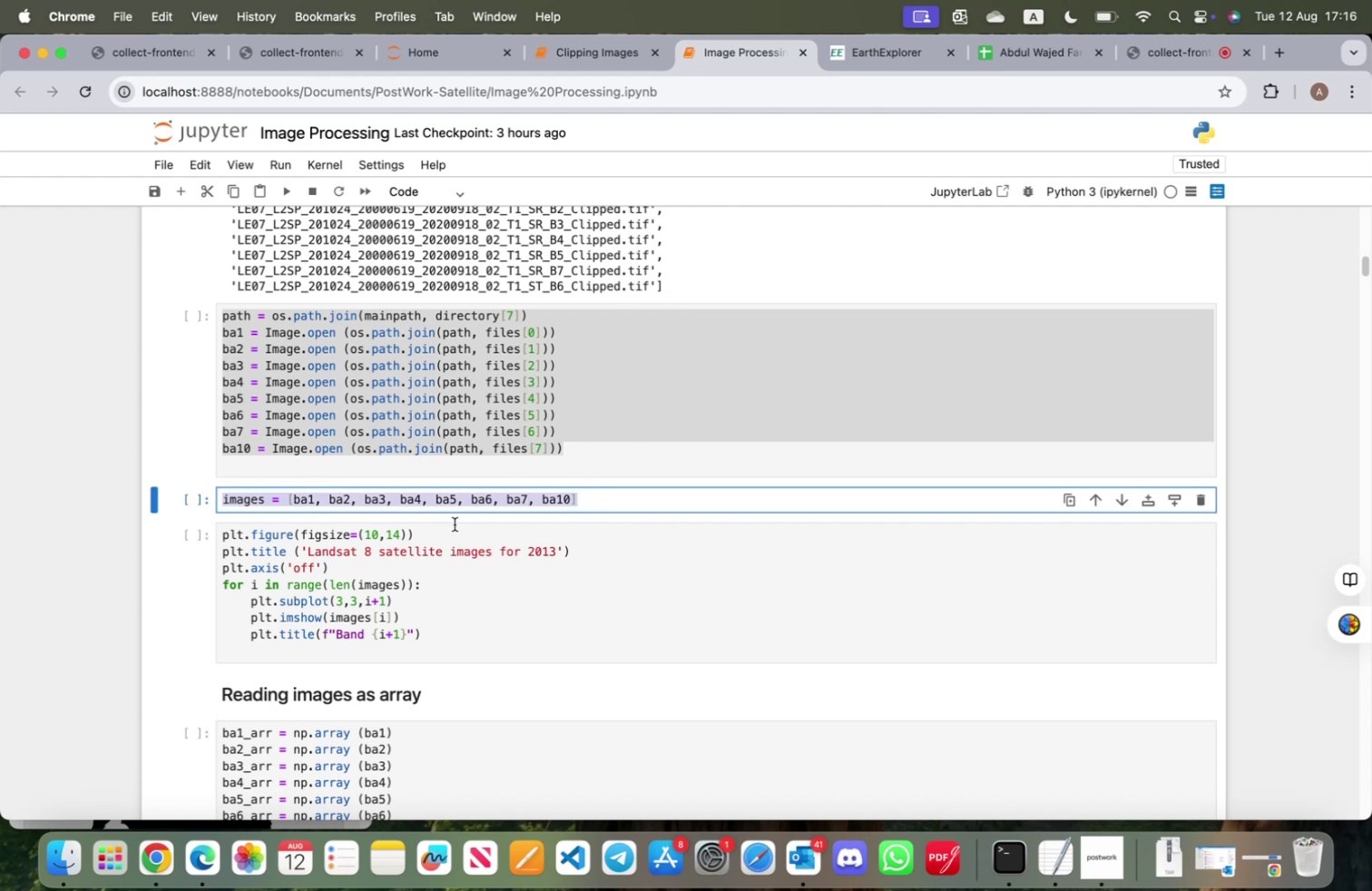 
key(Meta+C)
 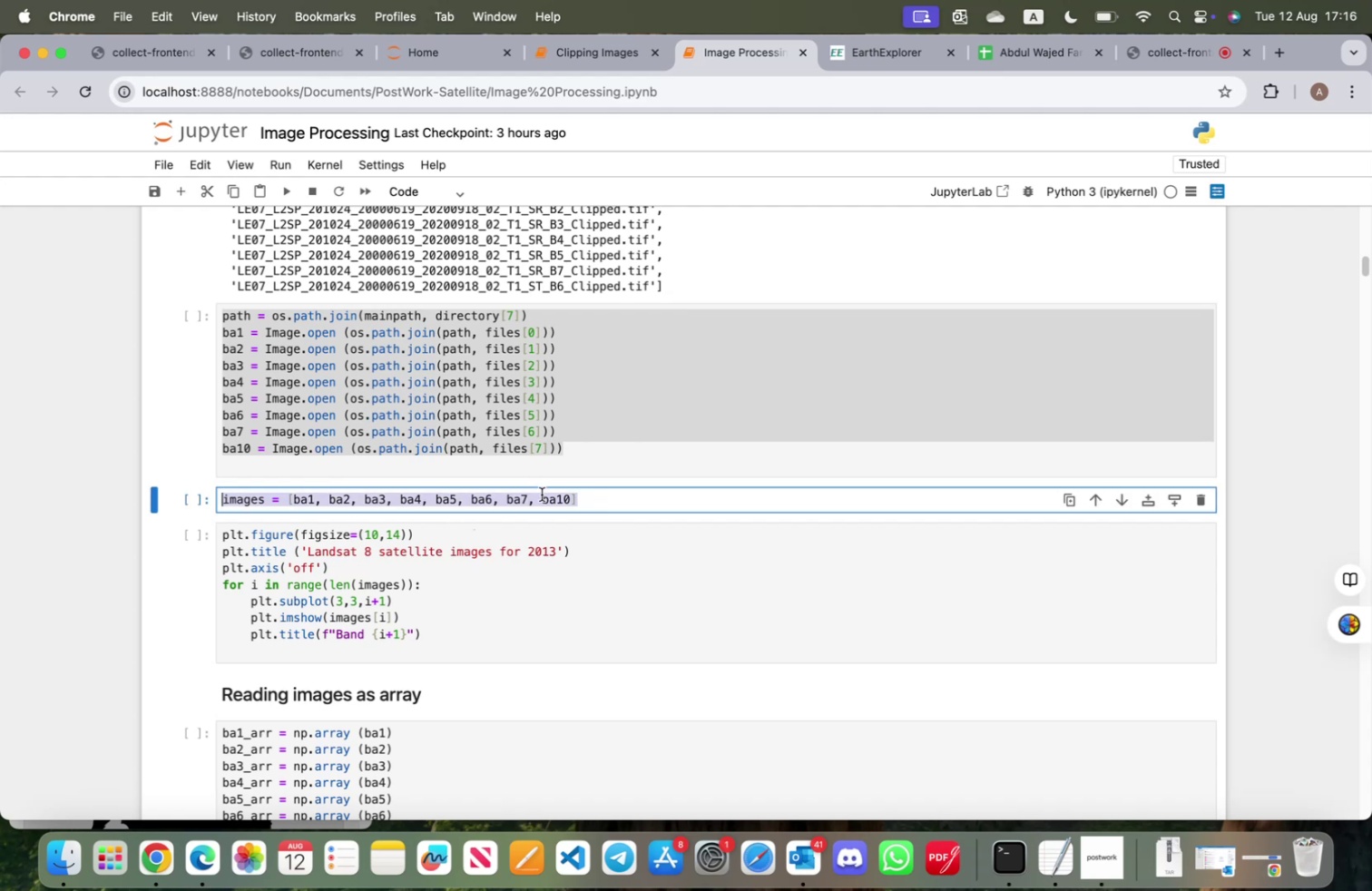 
scroll: coordinate [433, 494], scroll_direction: up, amount: 14.0
 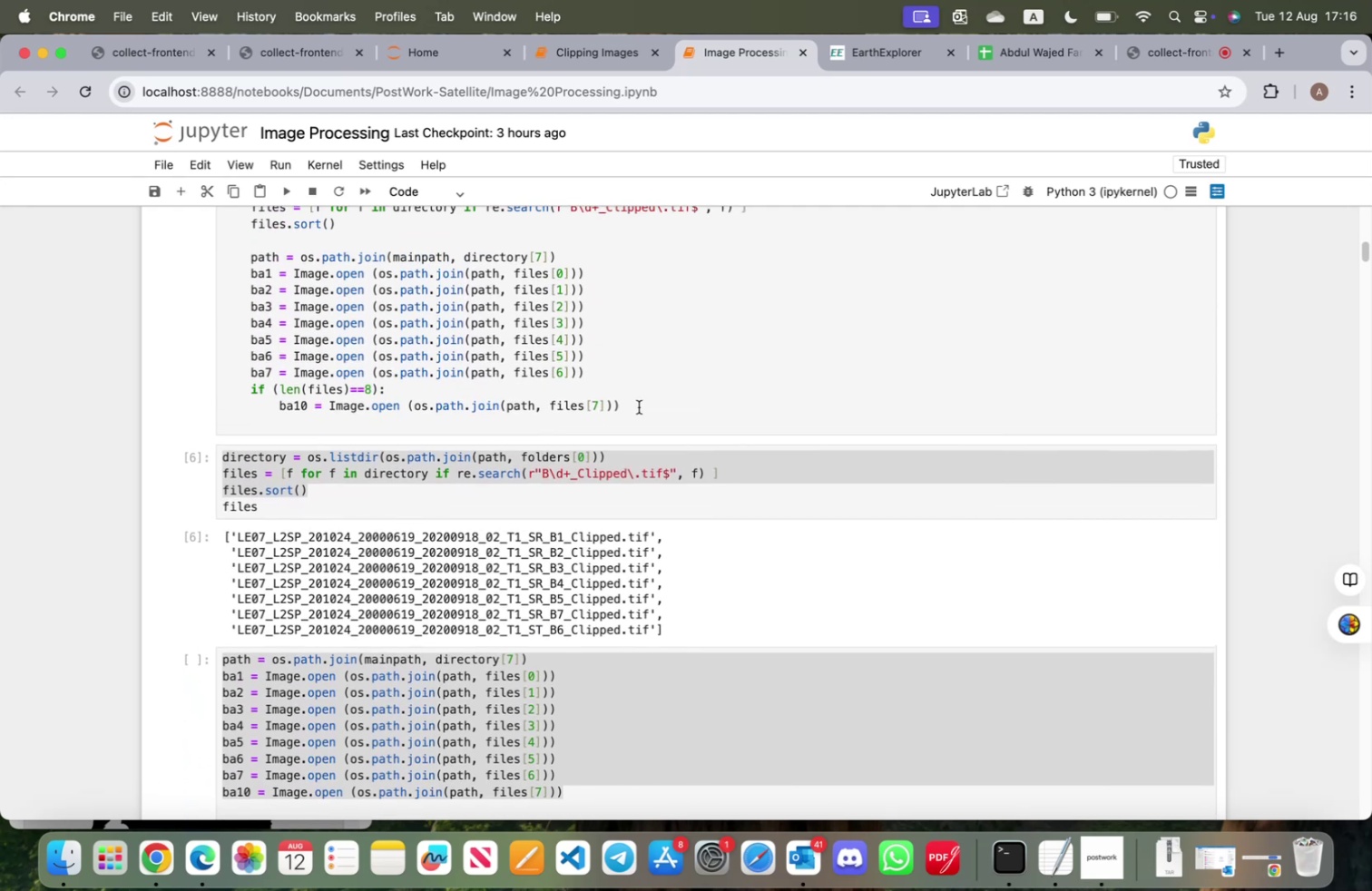 
left_click([652, 404])
 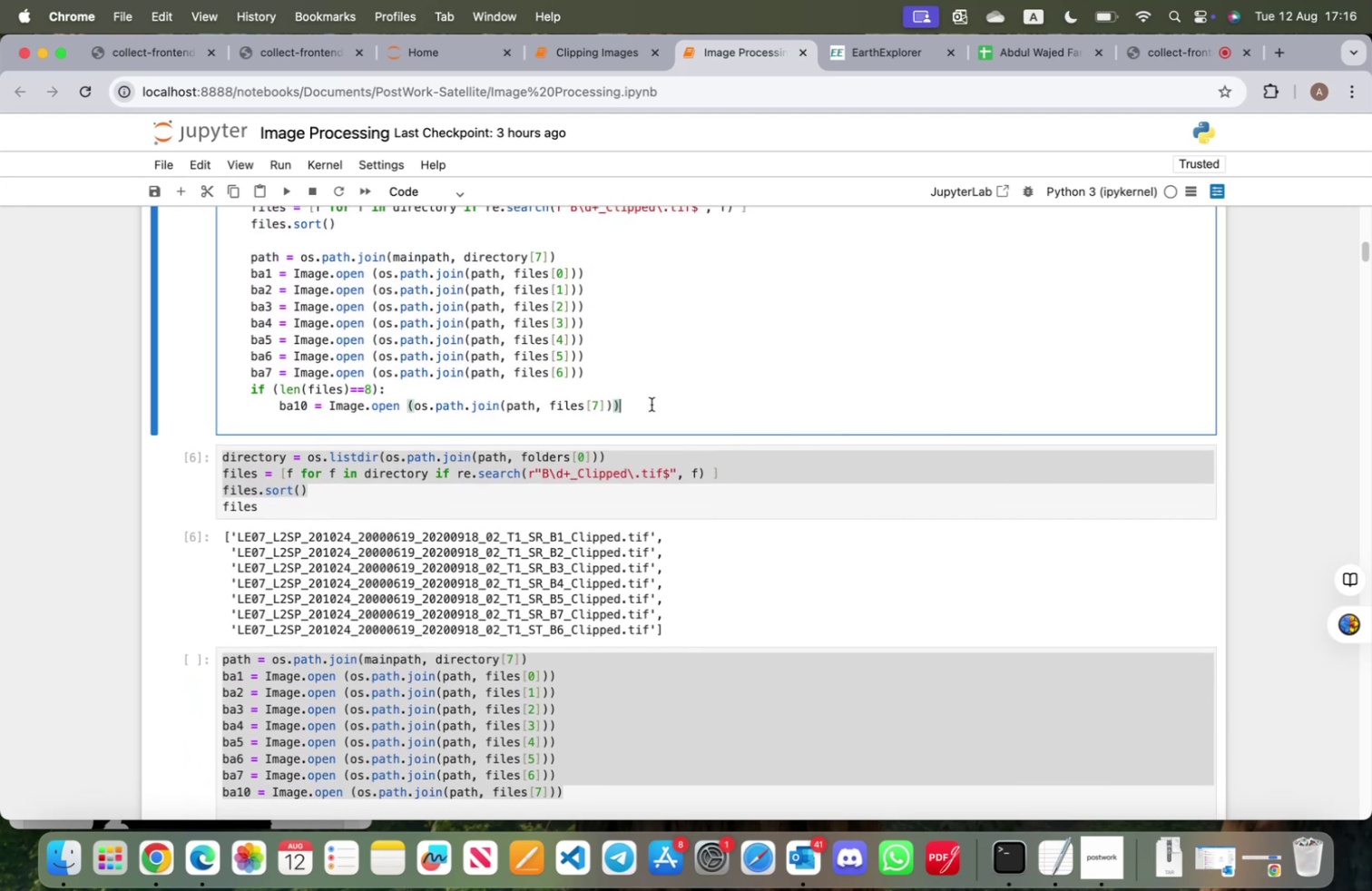 
key(Enter)
 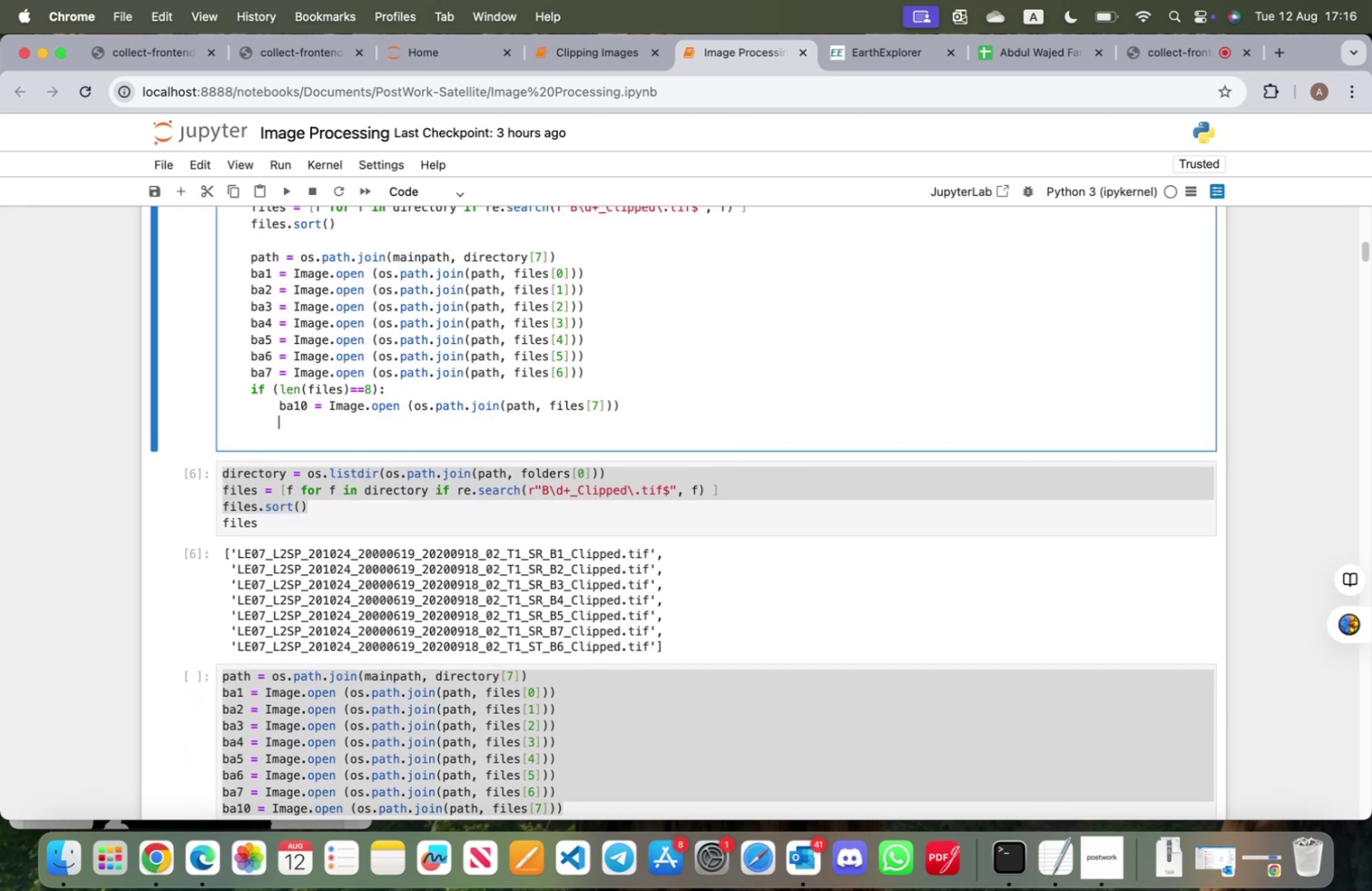 
key(Meta+CommandLeft)
 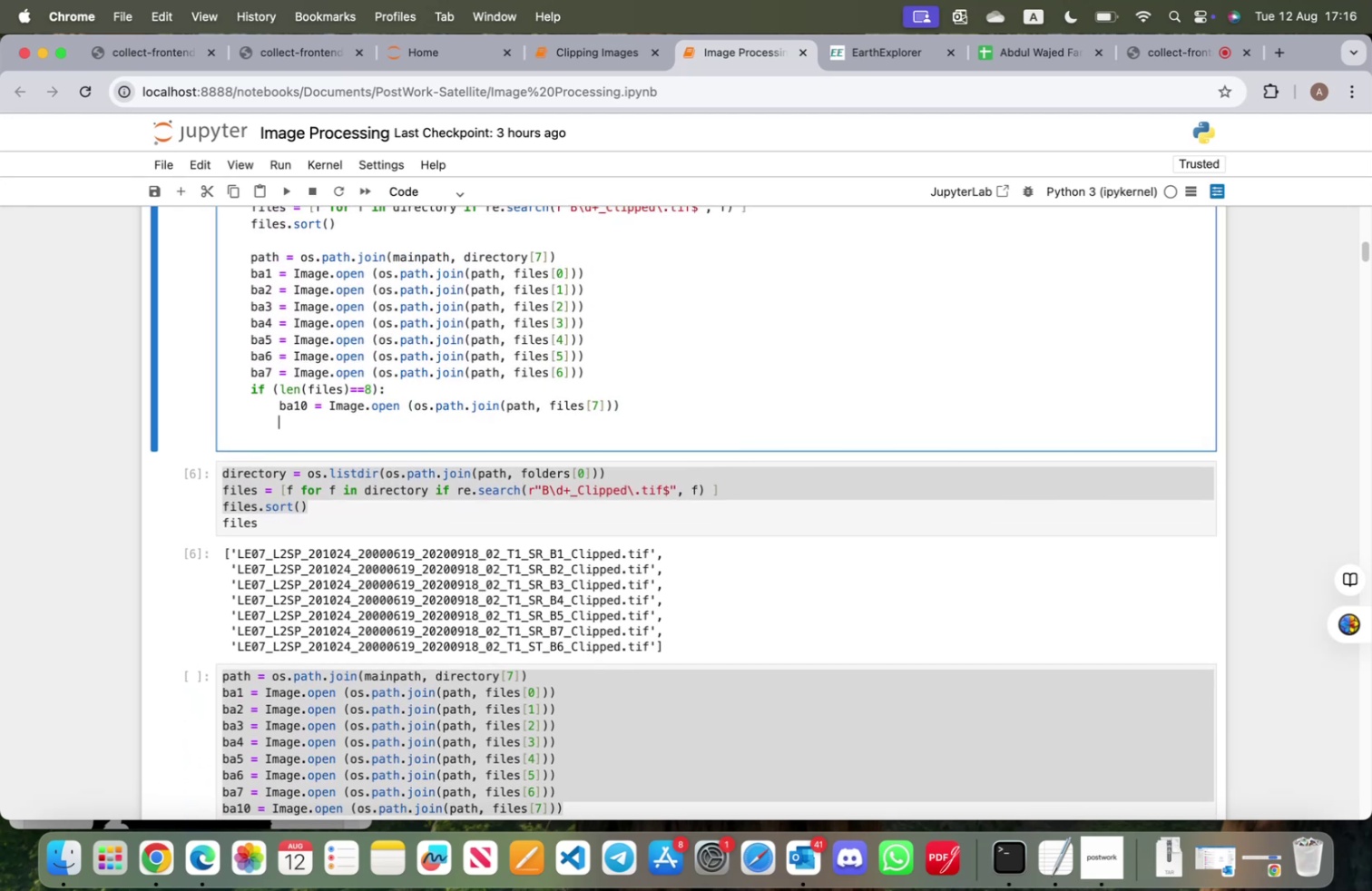 
key(Meta+V)
 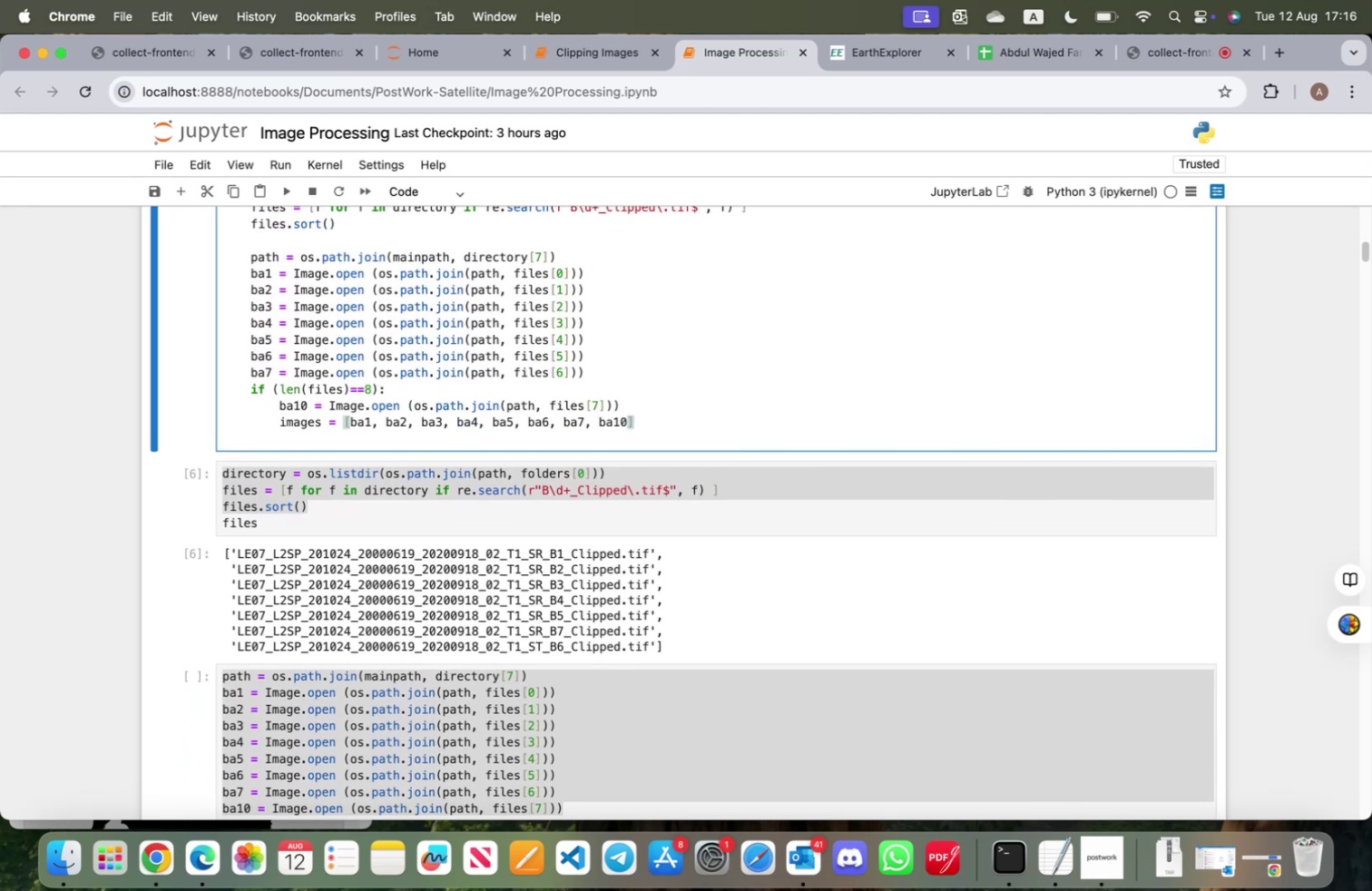 
key(Enter)
 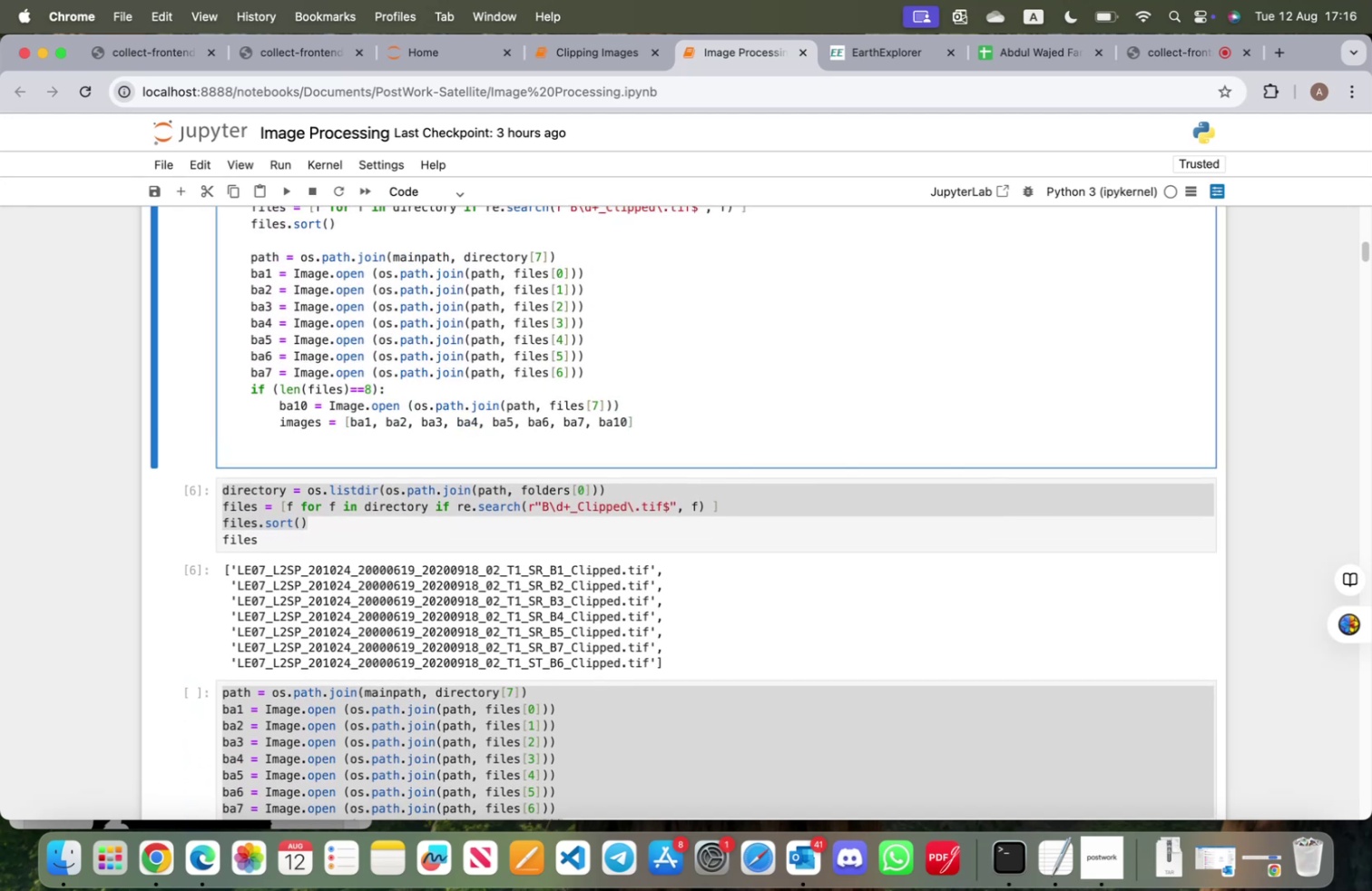 
key(Backspace)
type(else:)
 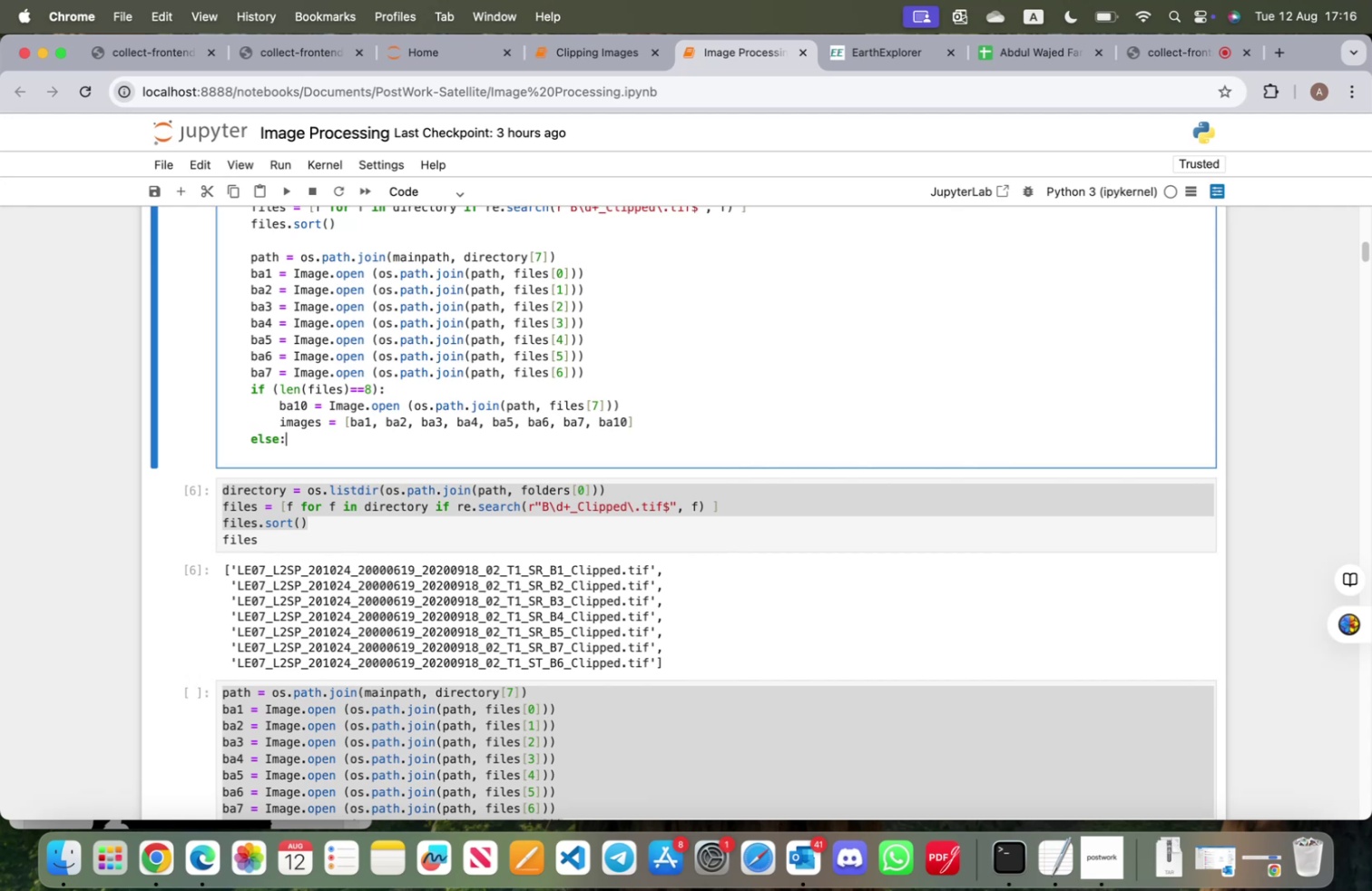 
key(Enter)
 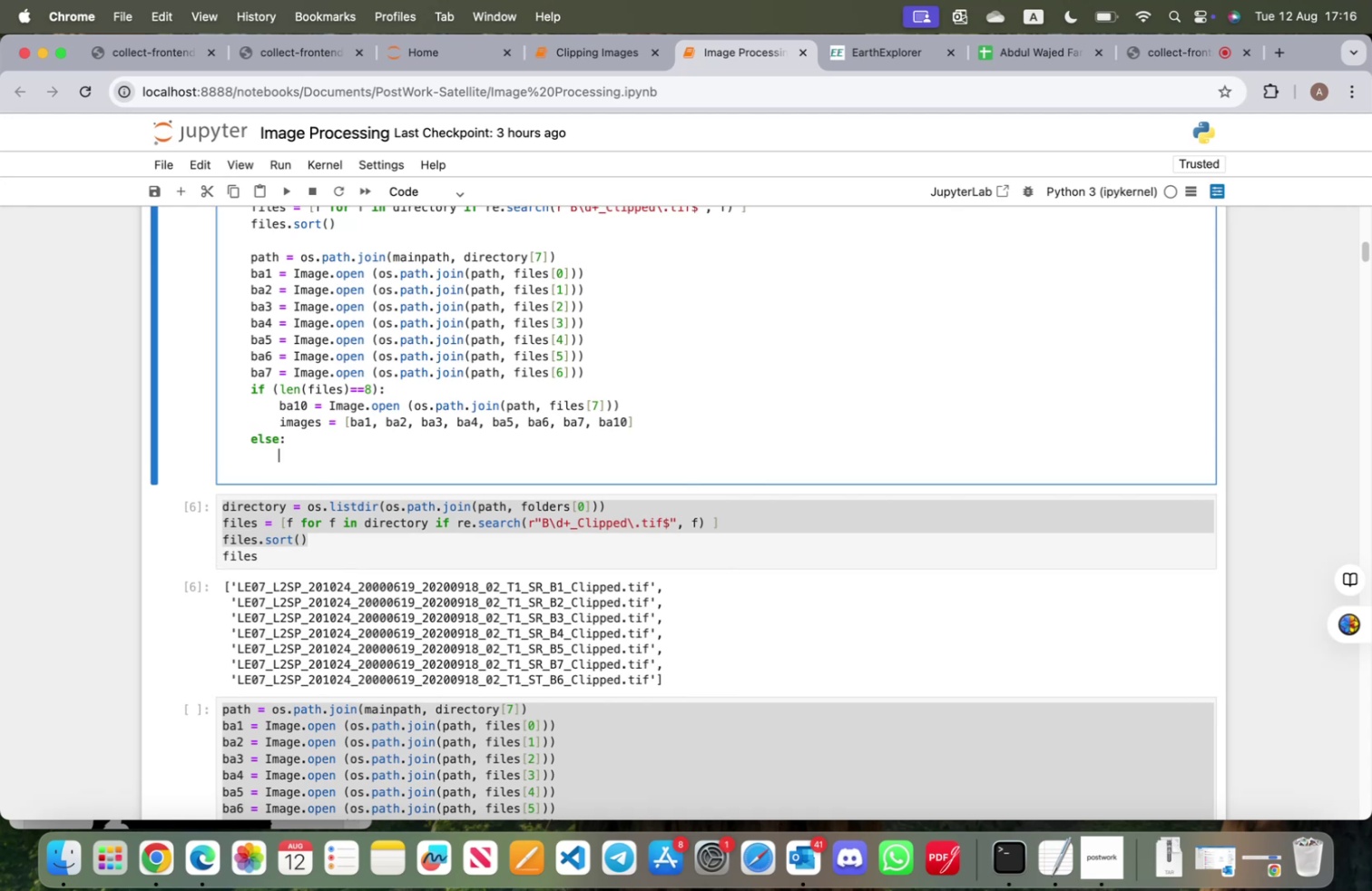 
key(Meta+CommandLeft)
 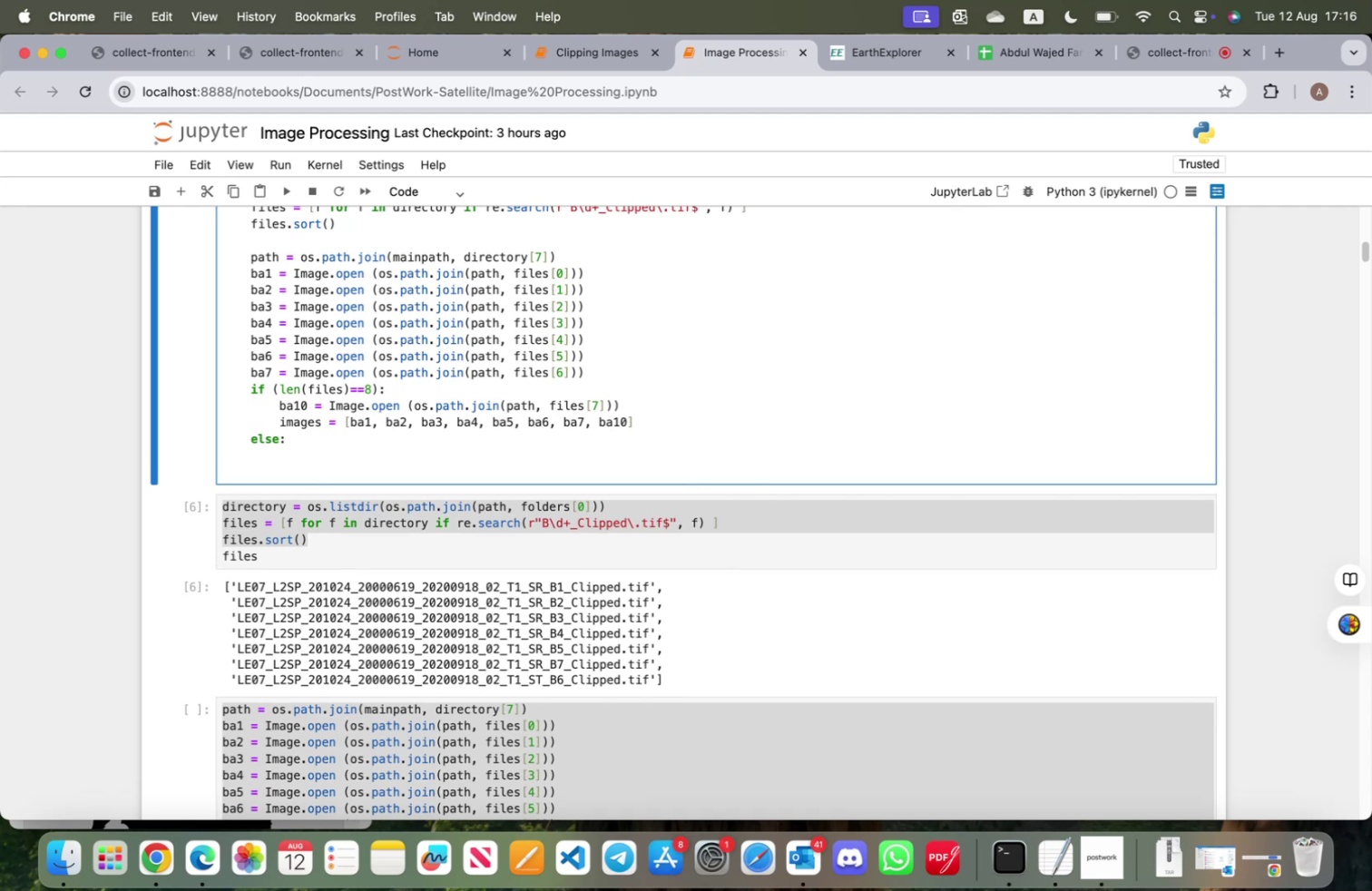 
key(Meta+V)
 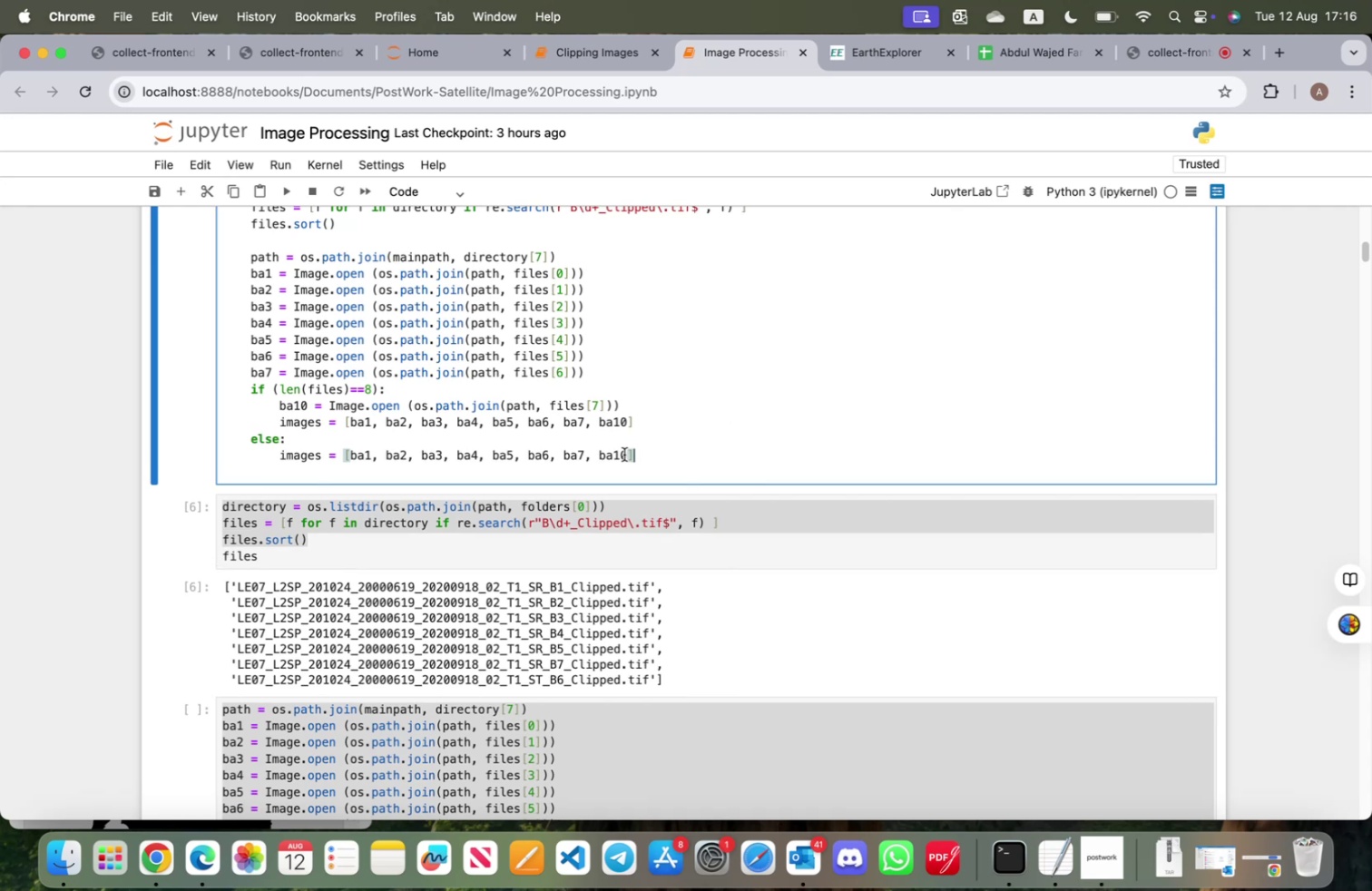 
left_click([626, 452])
 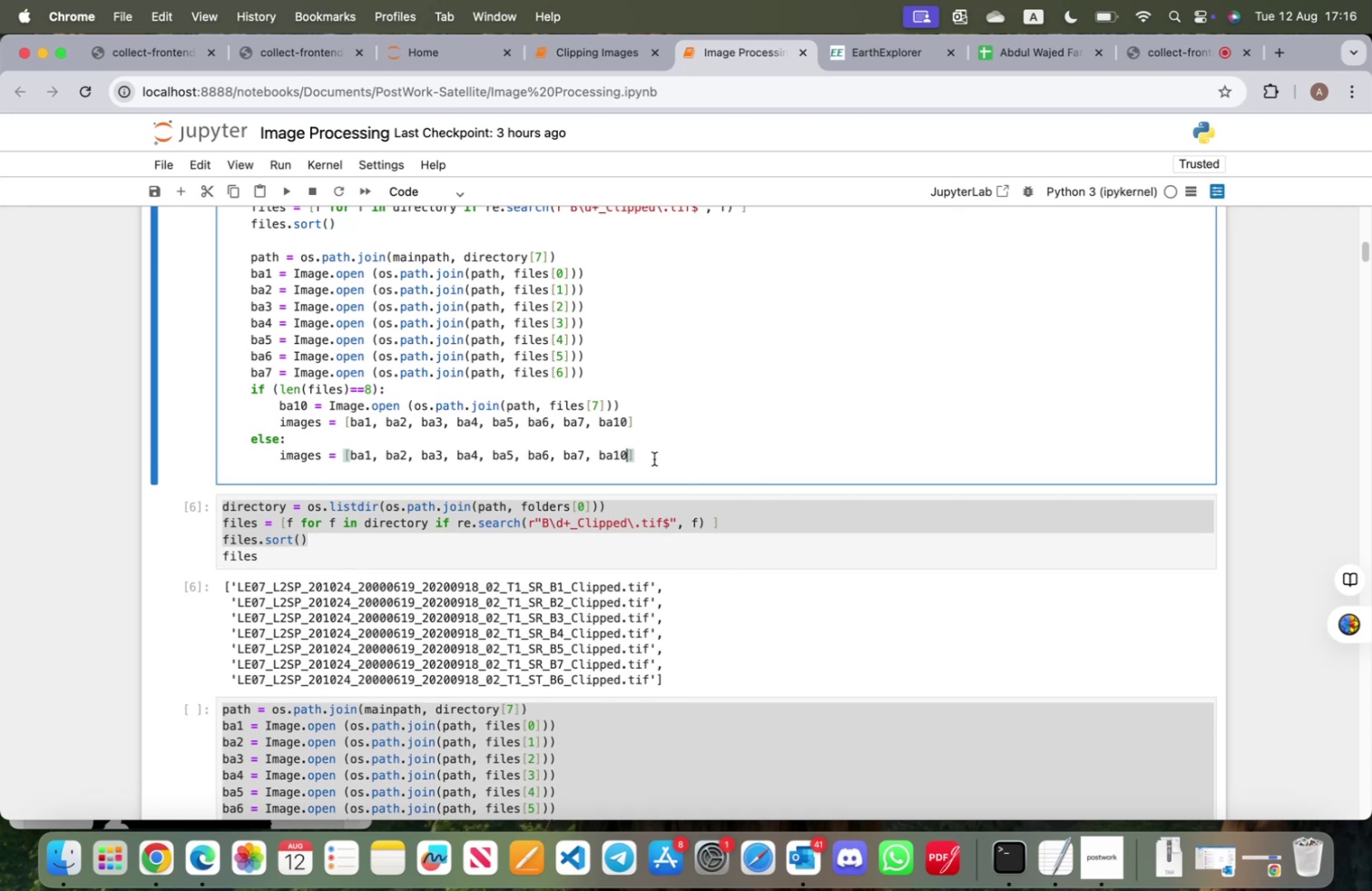 
key(Backspace)
 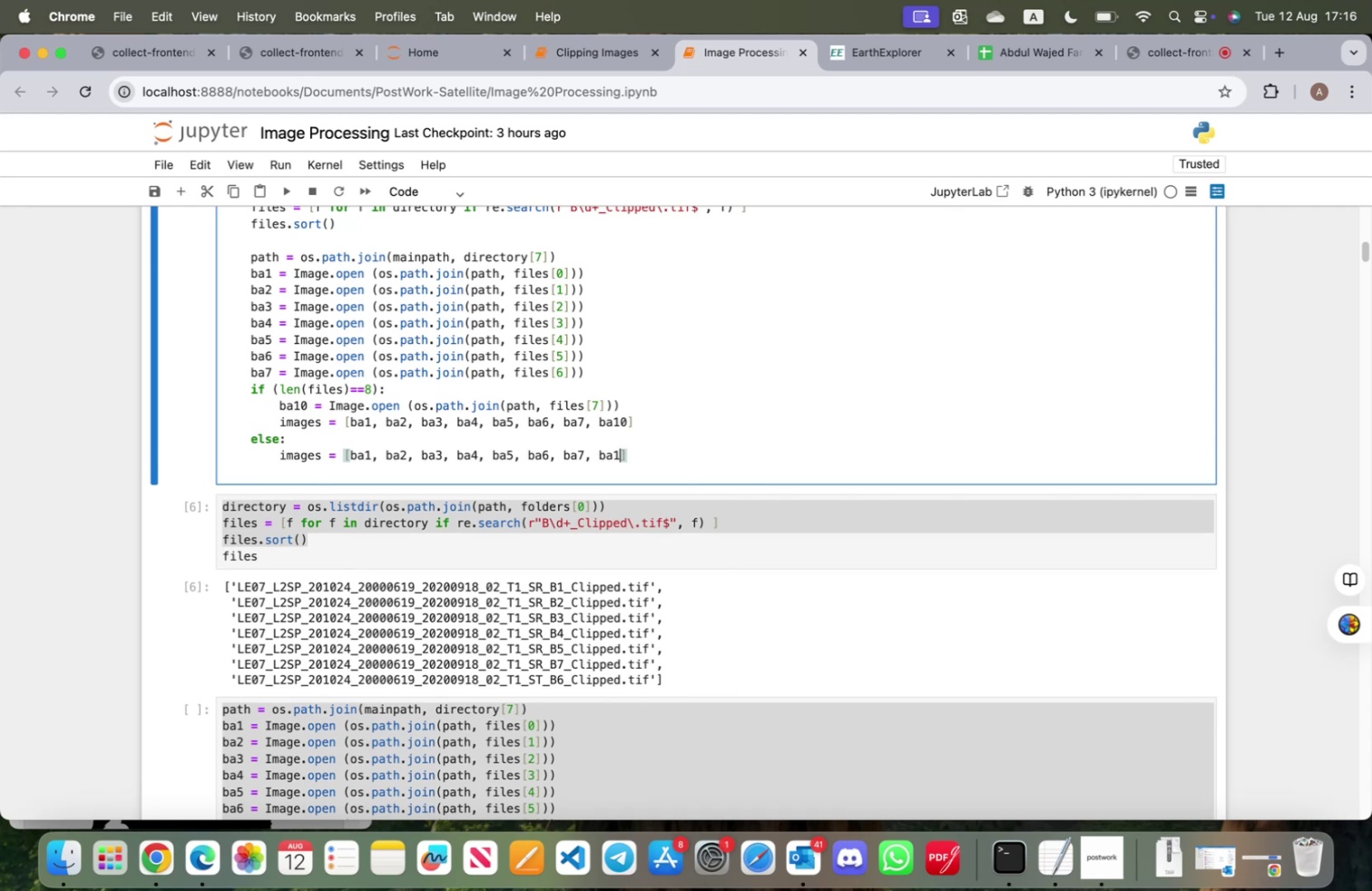 
key(Backspace)
 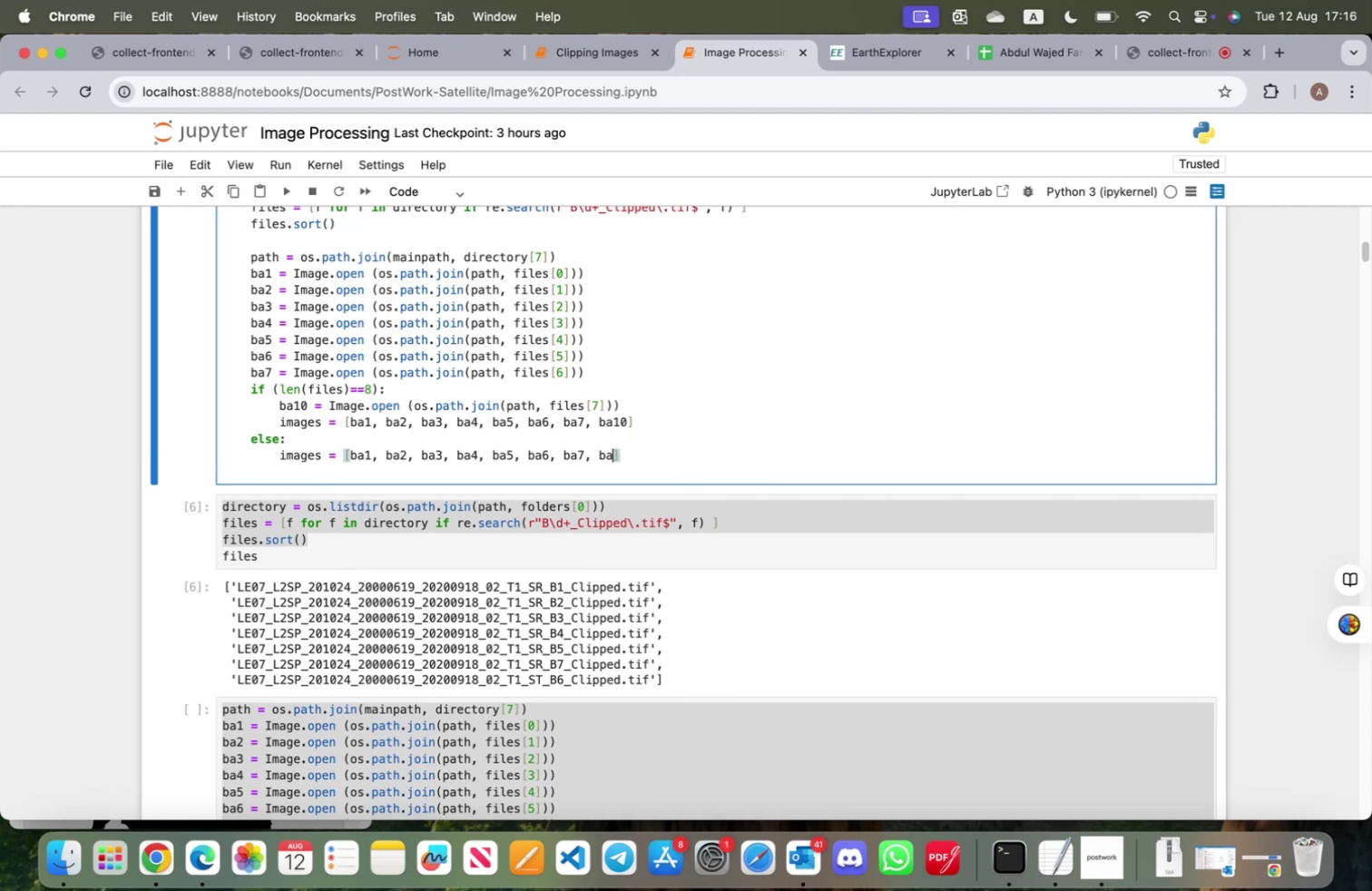 
key(Backspace)
 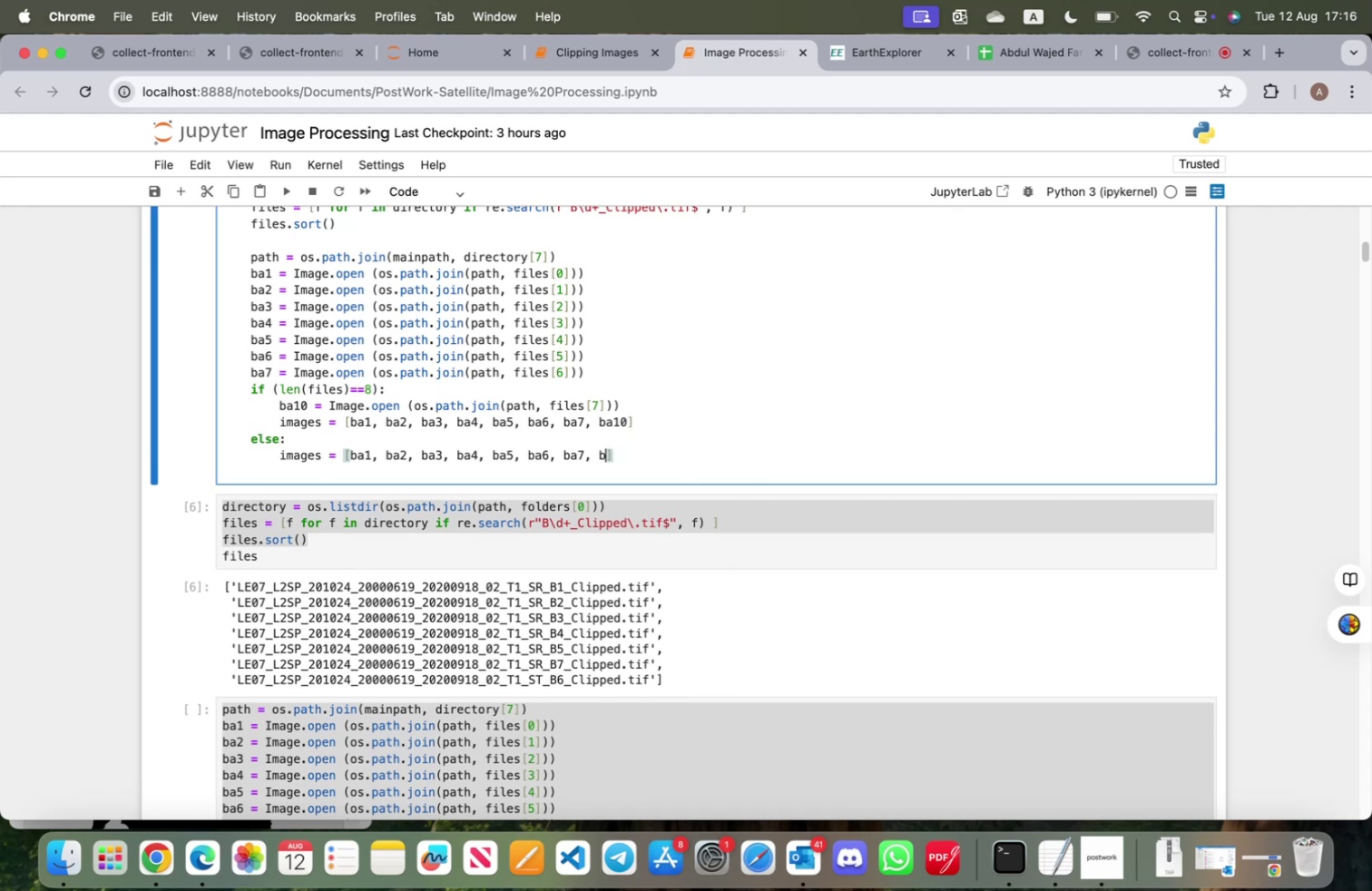 
key(Backspace)
 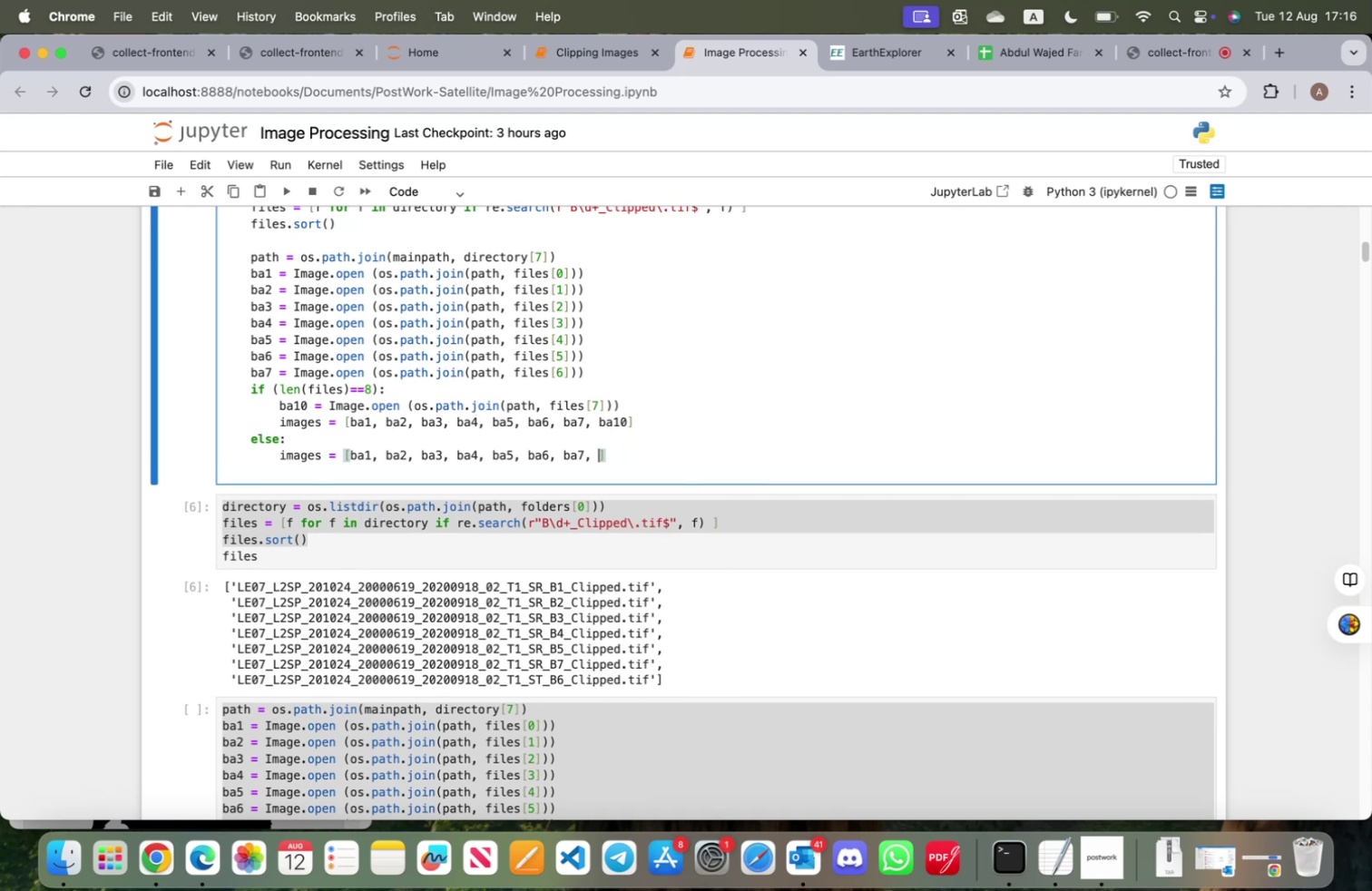 
key(Backspace)
 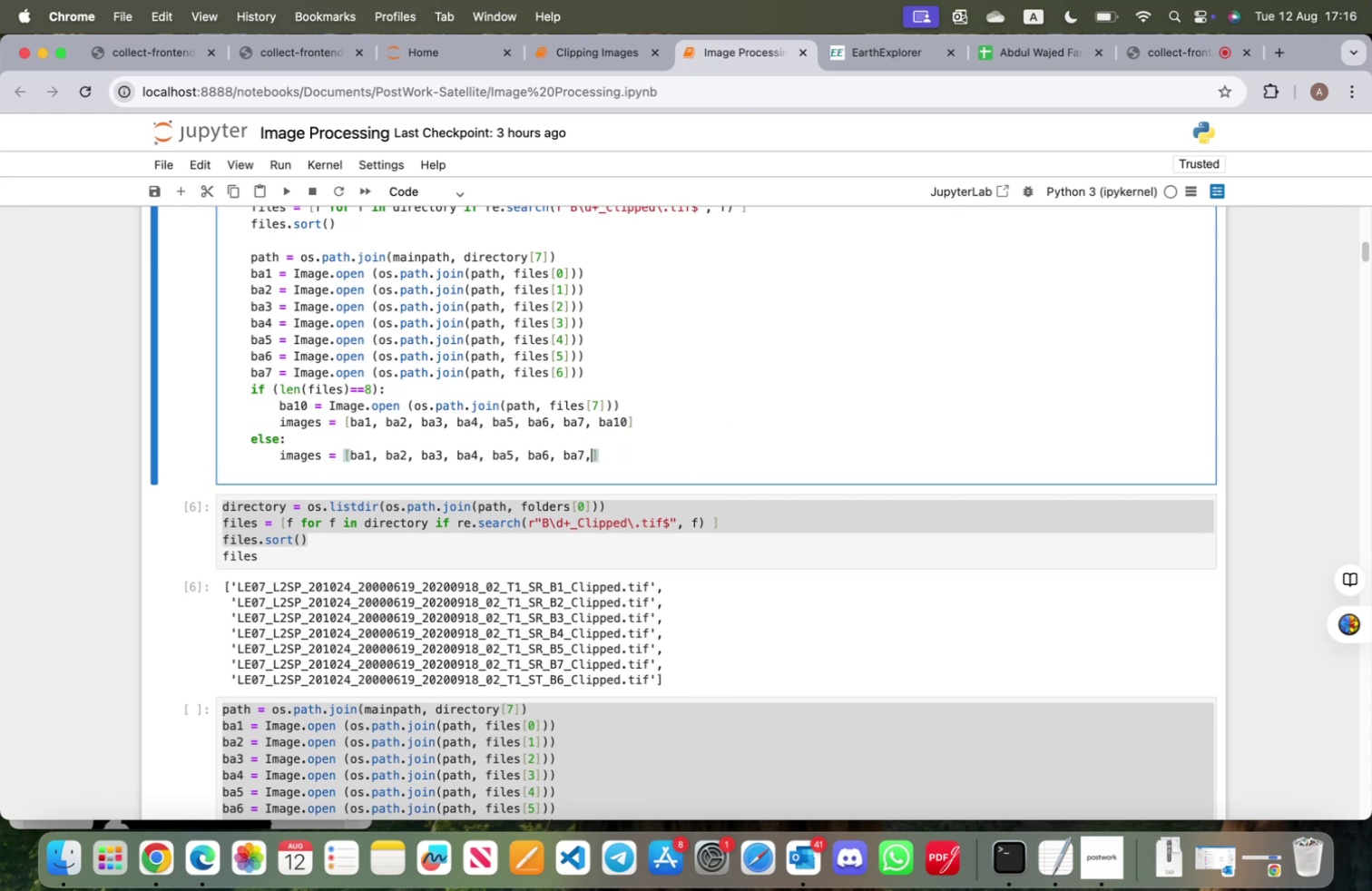 
key(Backspace)
 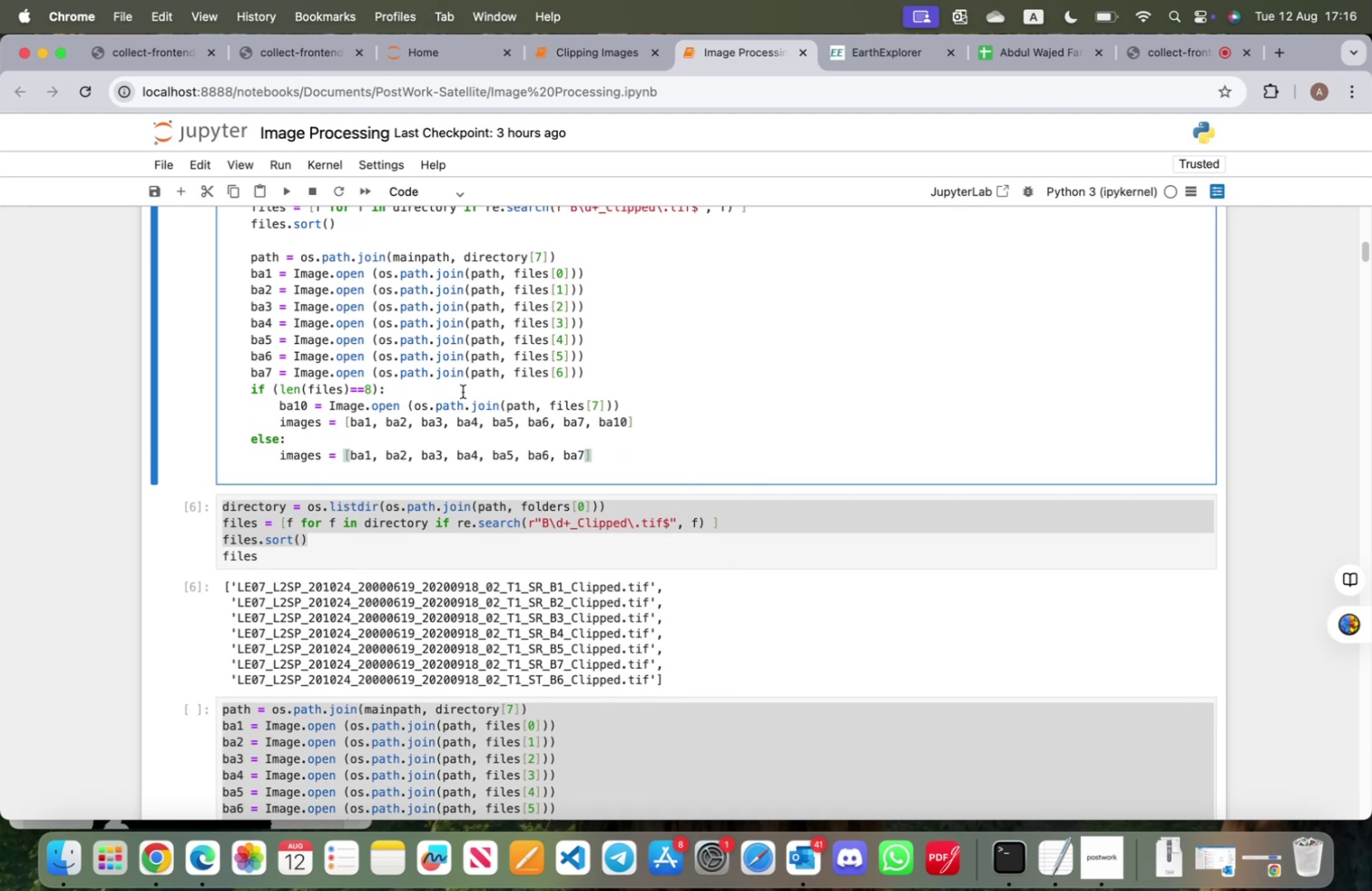 
wait(5.83)
 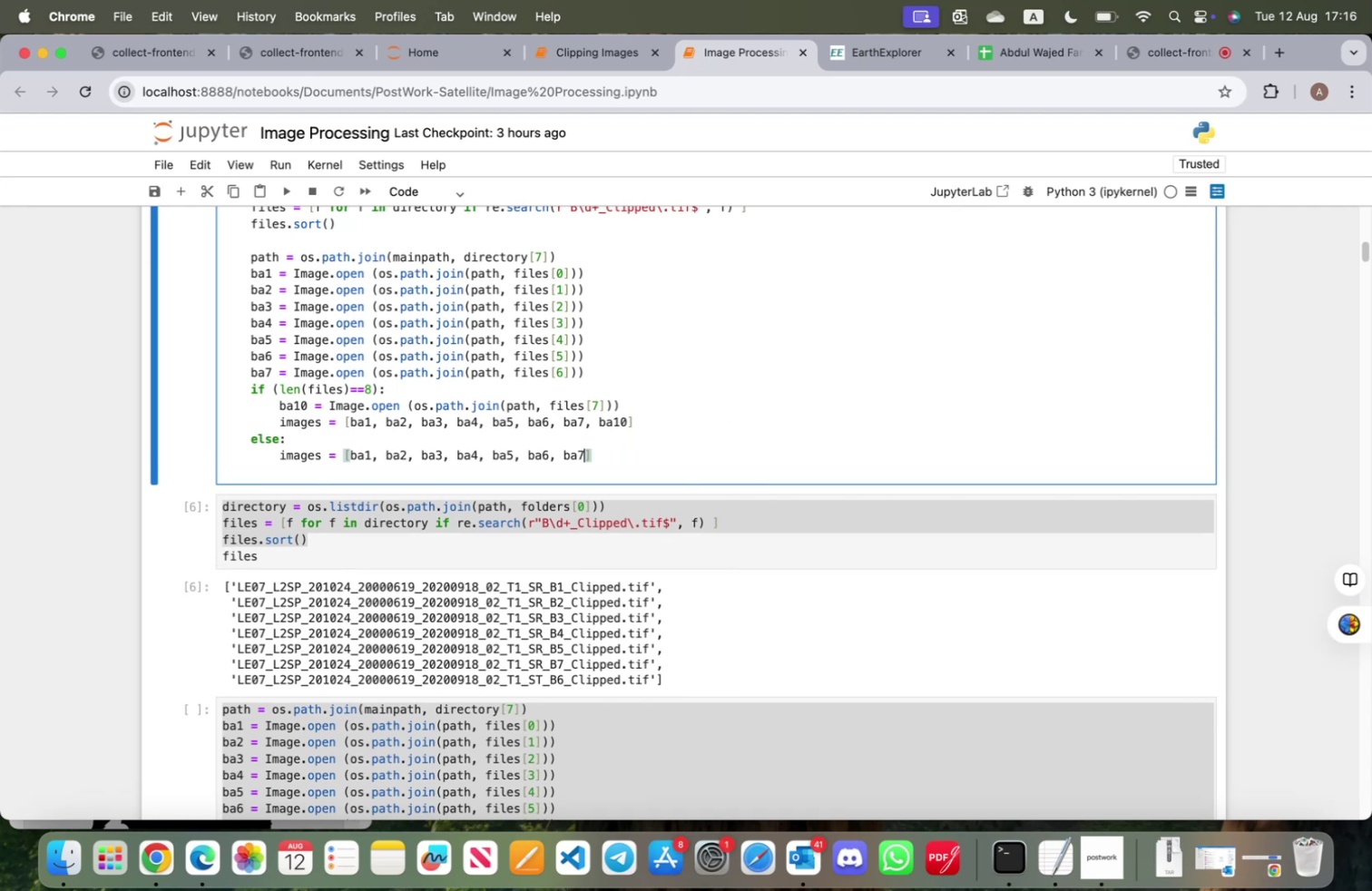 
scroll: coordinate [340, 371], scroll_direction: up, amount: 3.0
 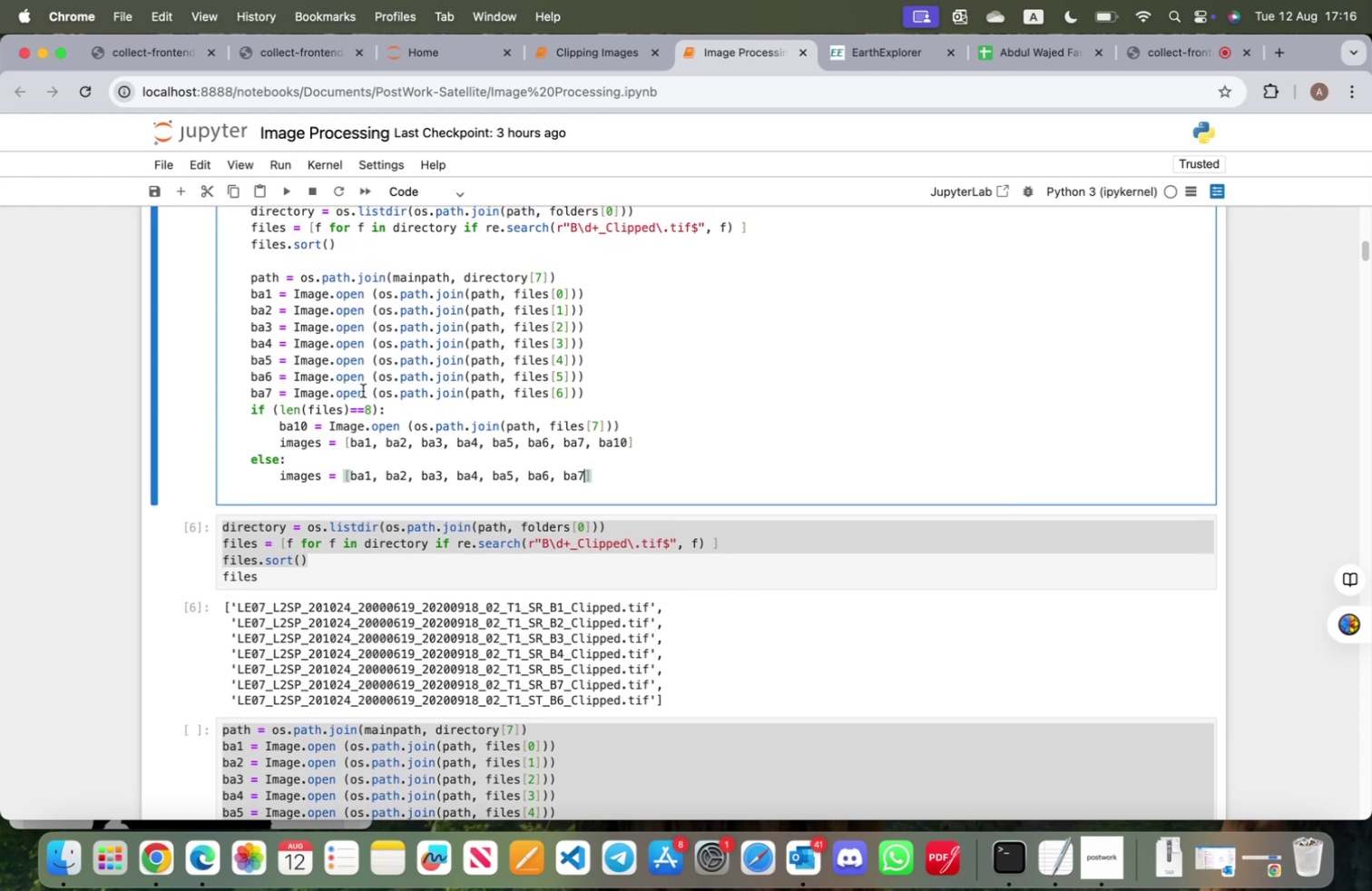 
scroll: coordinate [387, 443], scroll_direction: down, amount: 2.0
 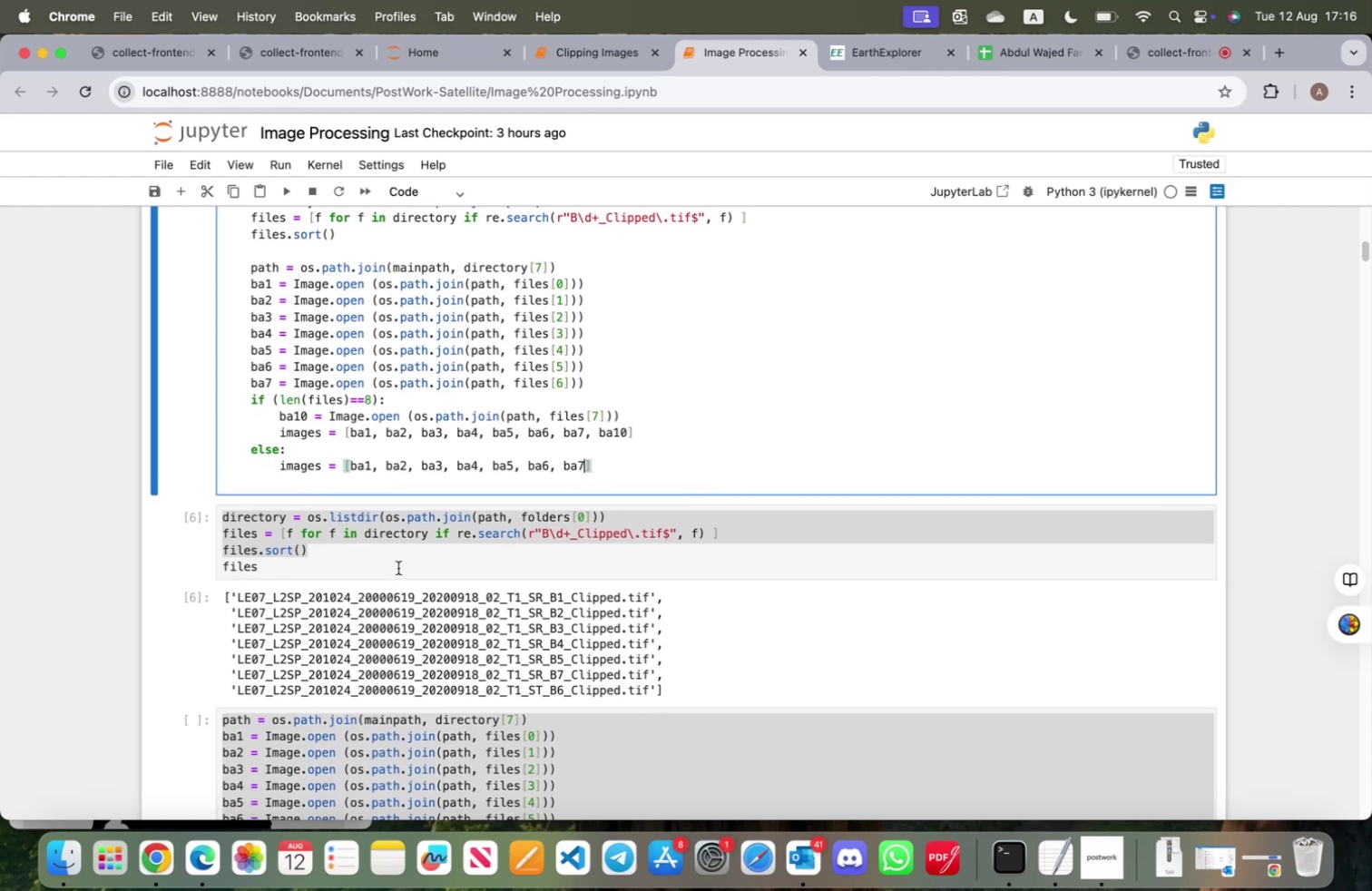 
left_click([398, 571])
 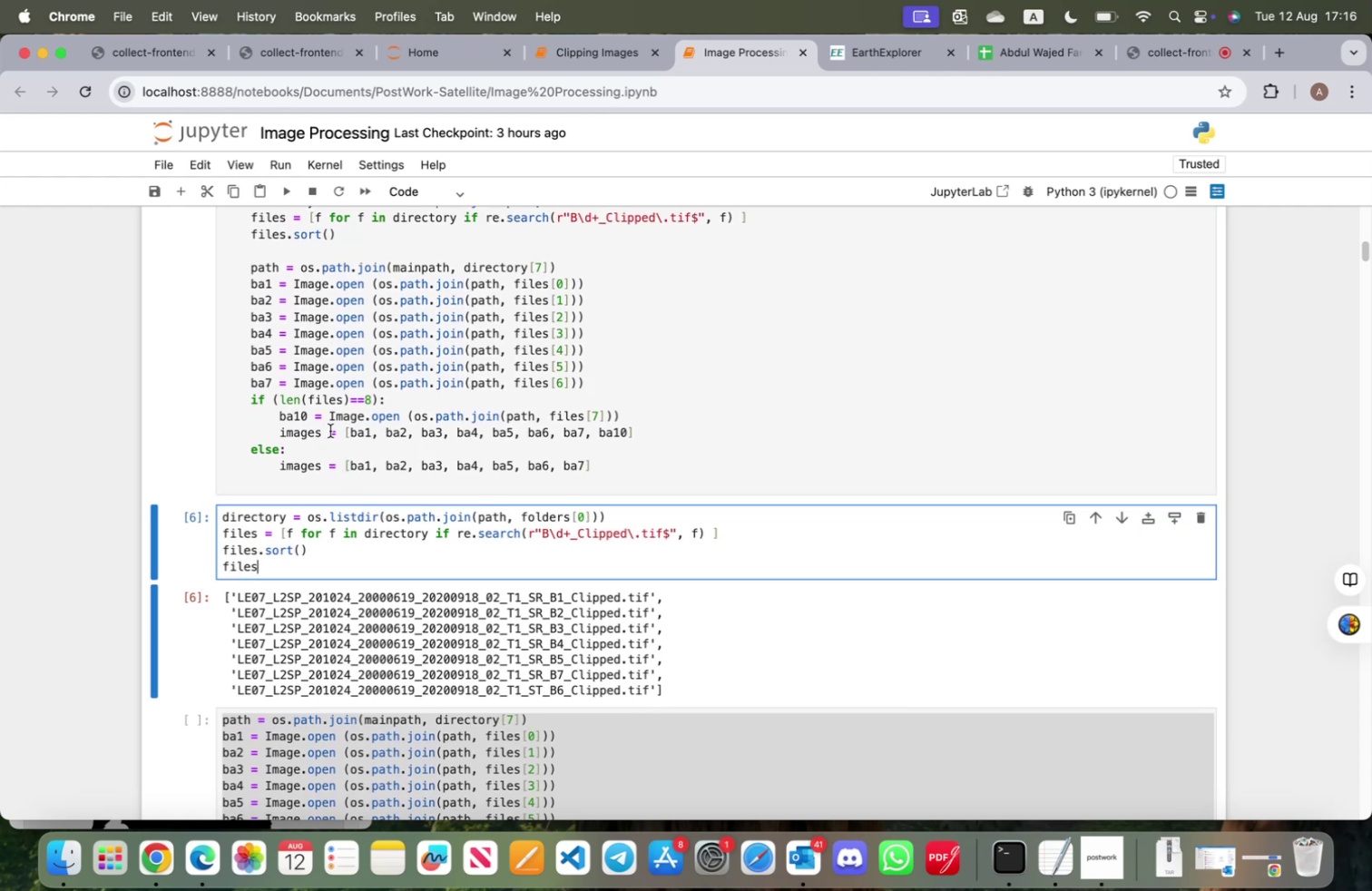 
left_click([413, 397])
 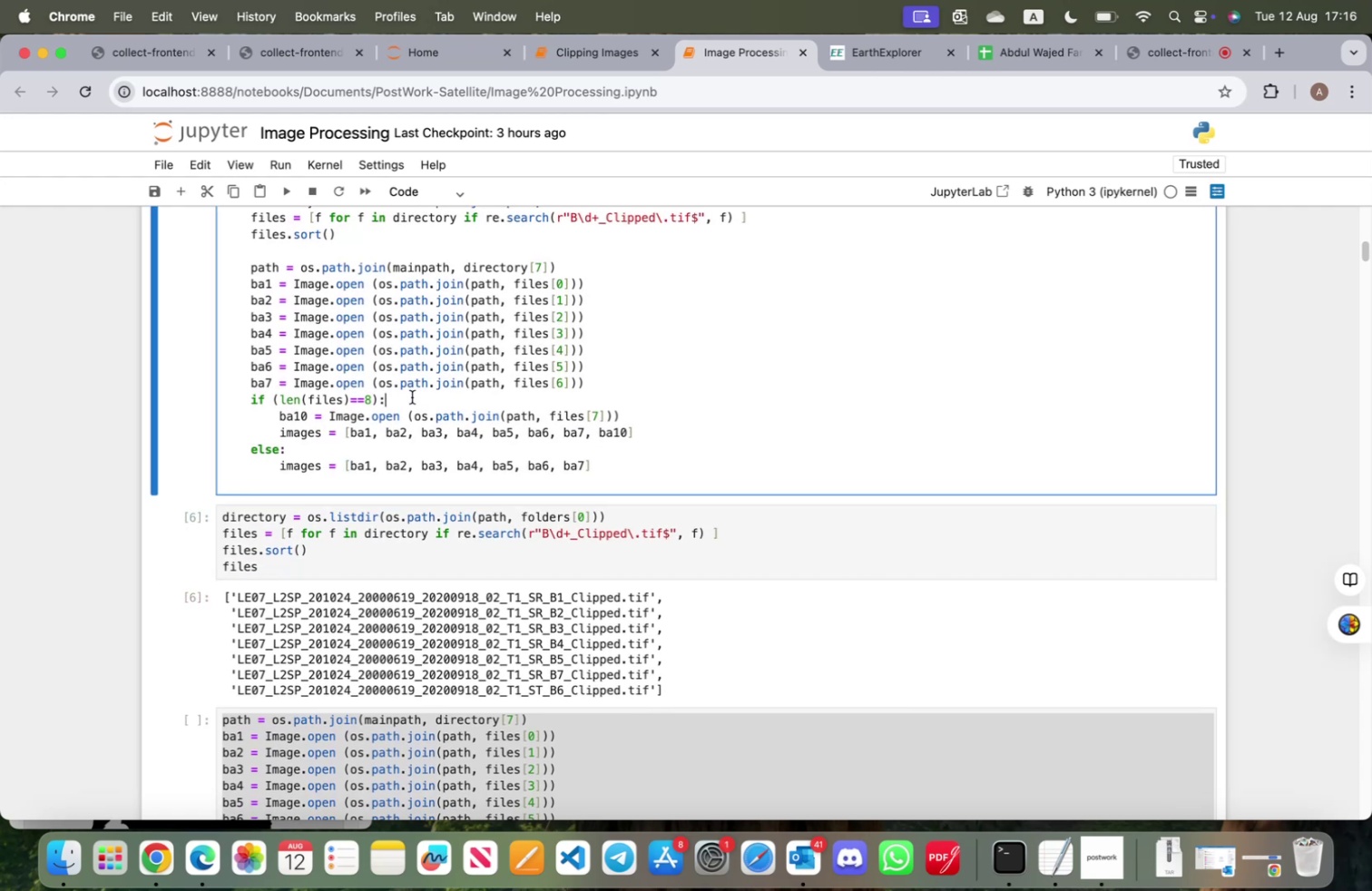 
key(Space)
 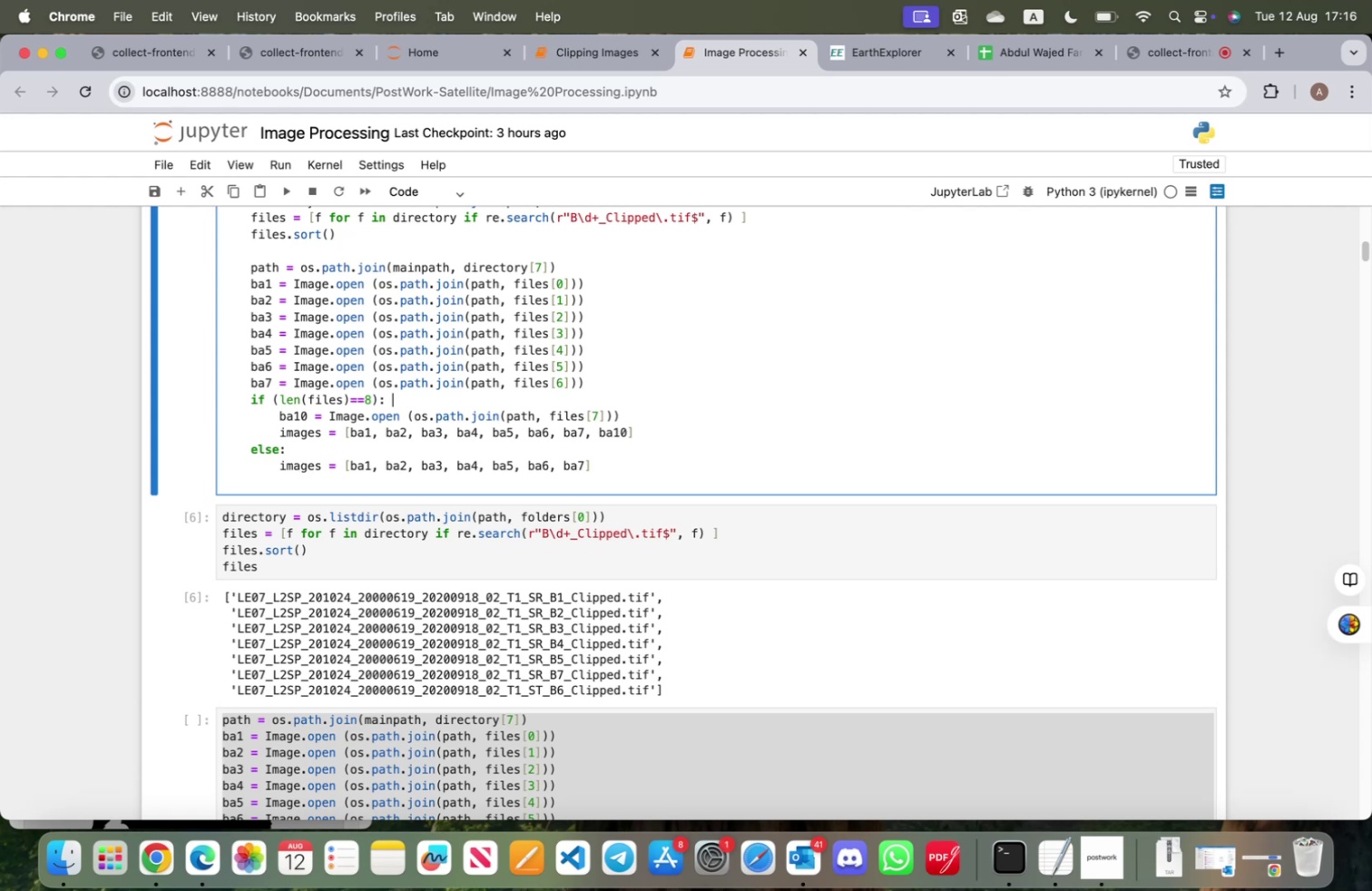 
key(Alt+OptionLeft)
 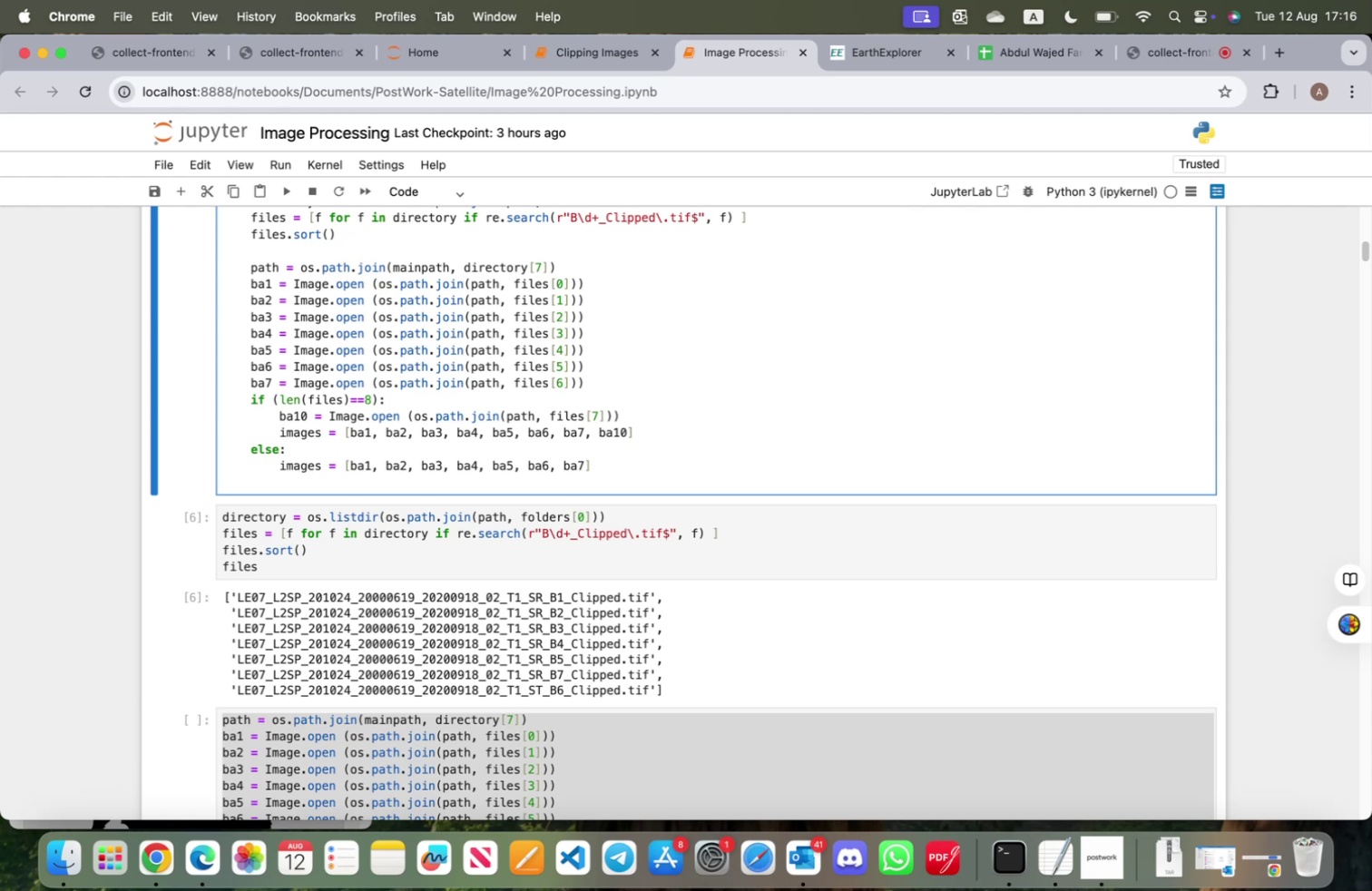 
type(3meaning if the folder is from lands)
key(Backspace)
type(sat9)
key(Backspace)
type(8  wh)
key(Backspace)
key(Backspace)
key(Backspace)
key(Backspace)
type( which has 8 bands)
 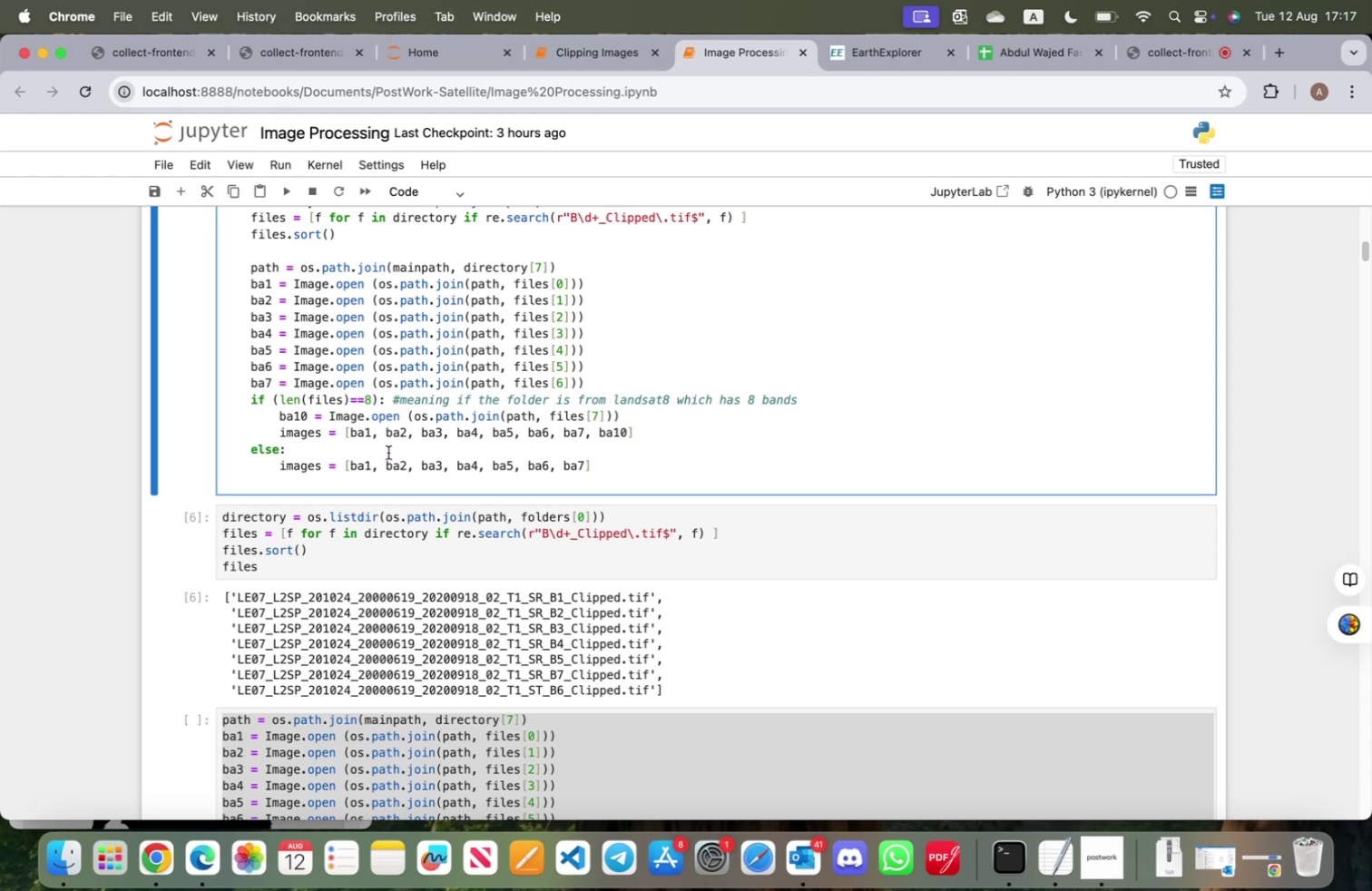 
left_click([382, 445])
 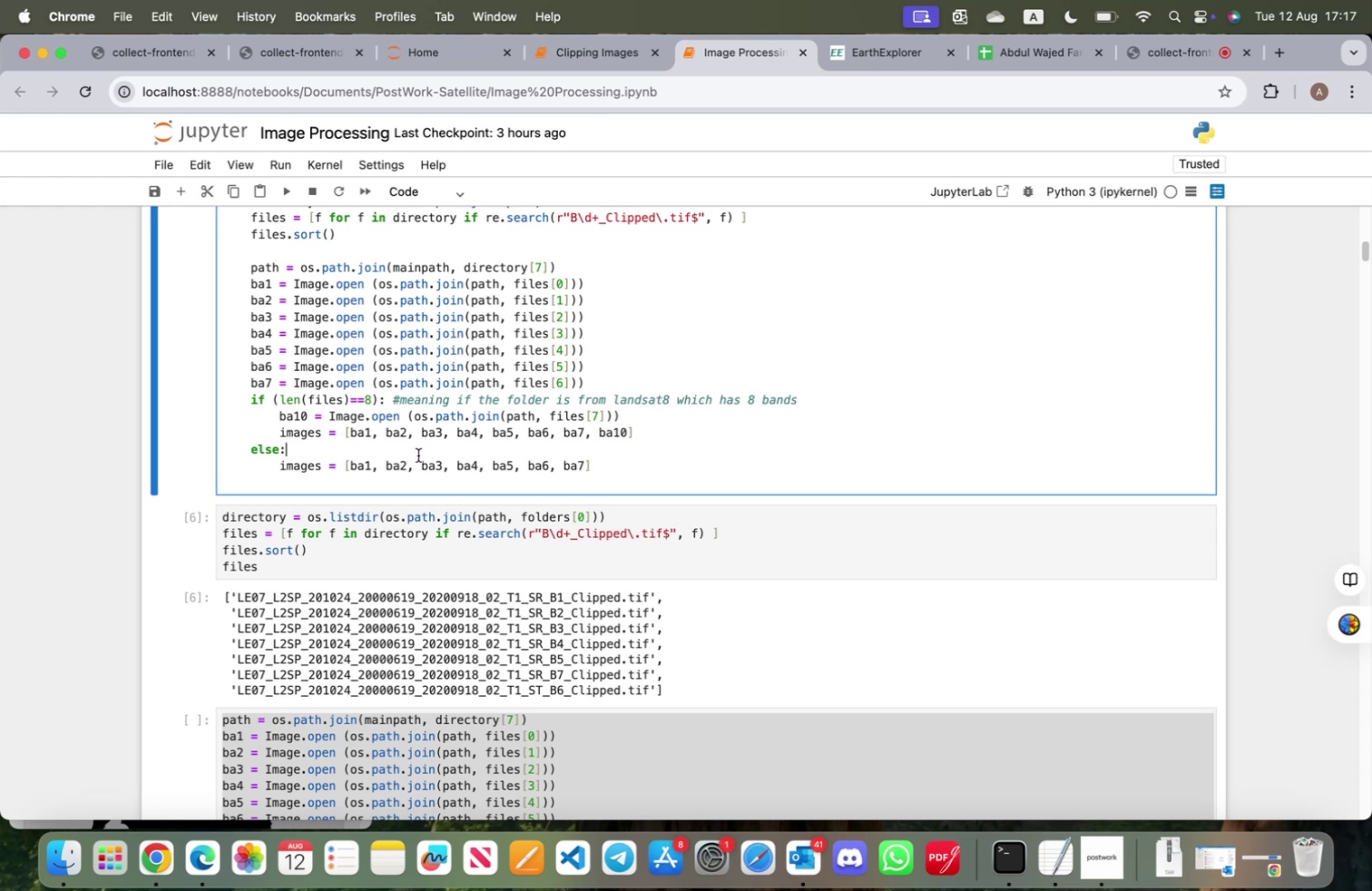 
key(Tab)
 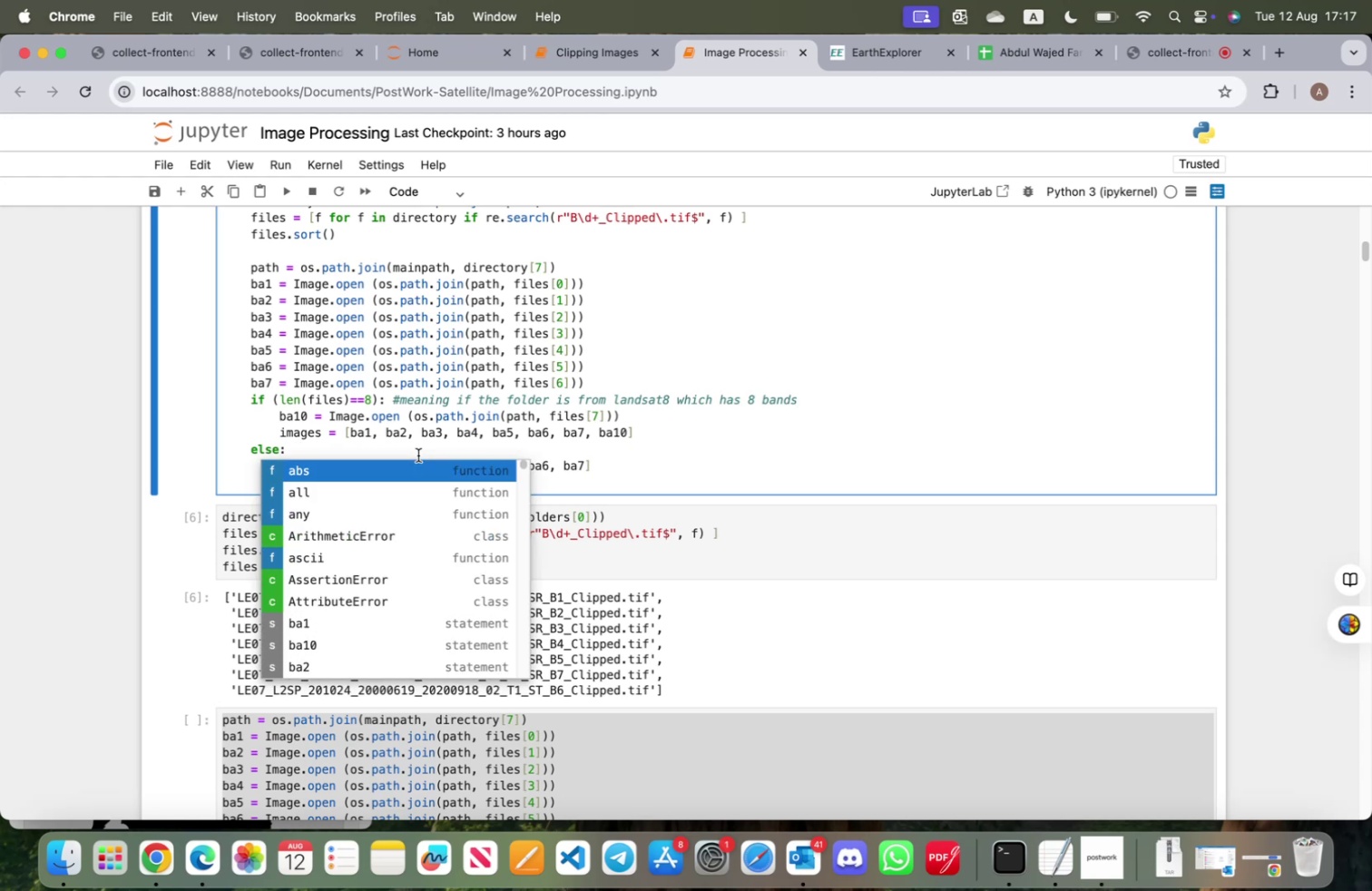 
key(Tab)
 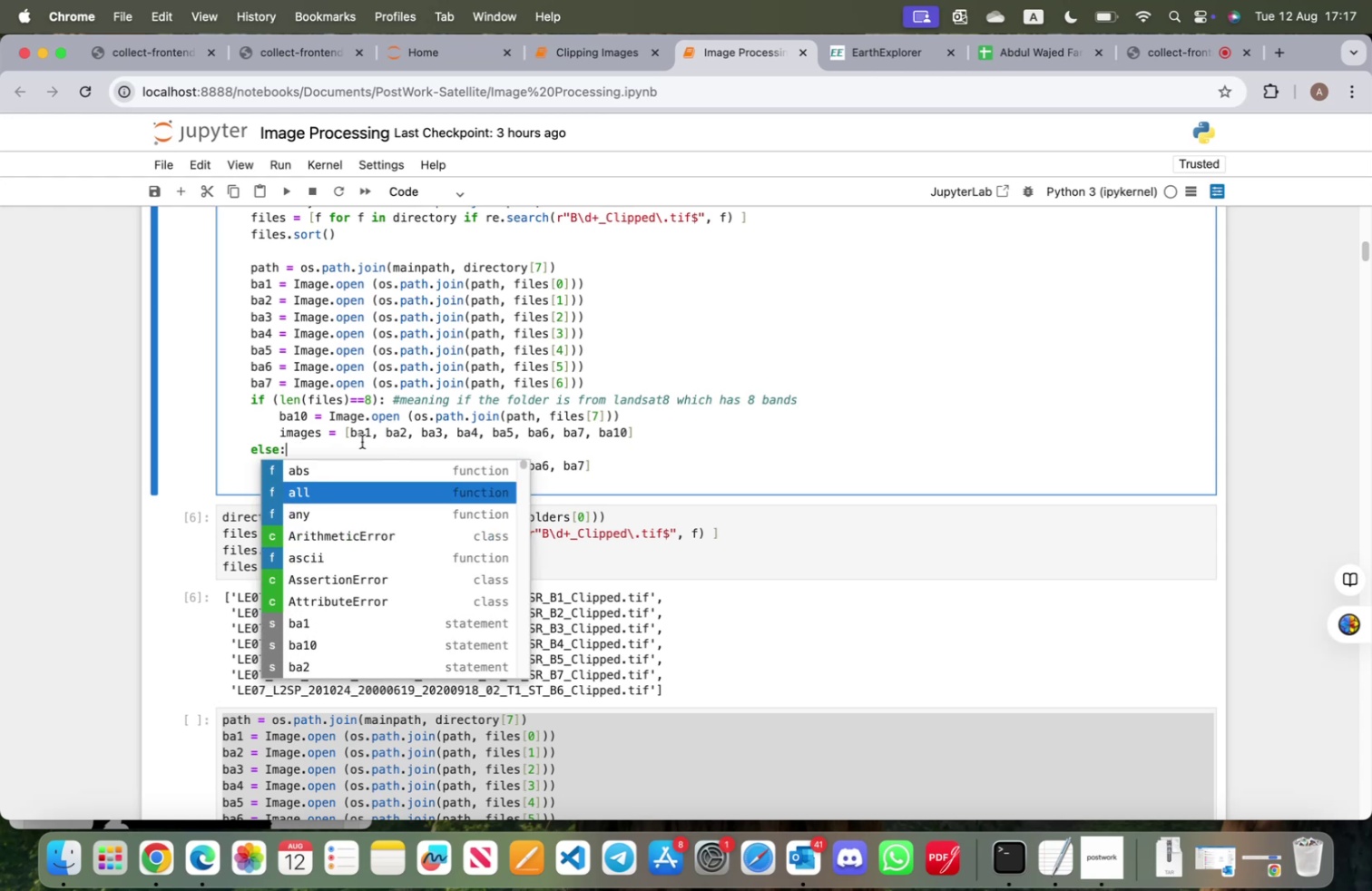 
left_click([364, 445])
 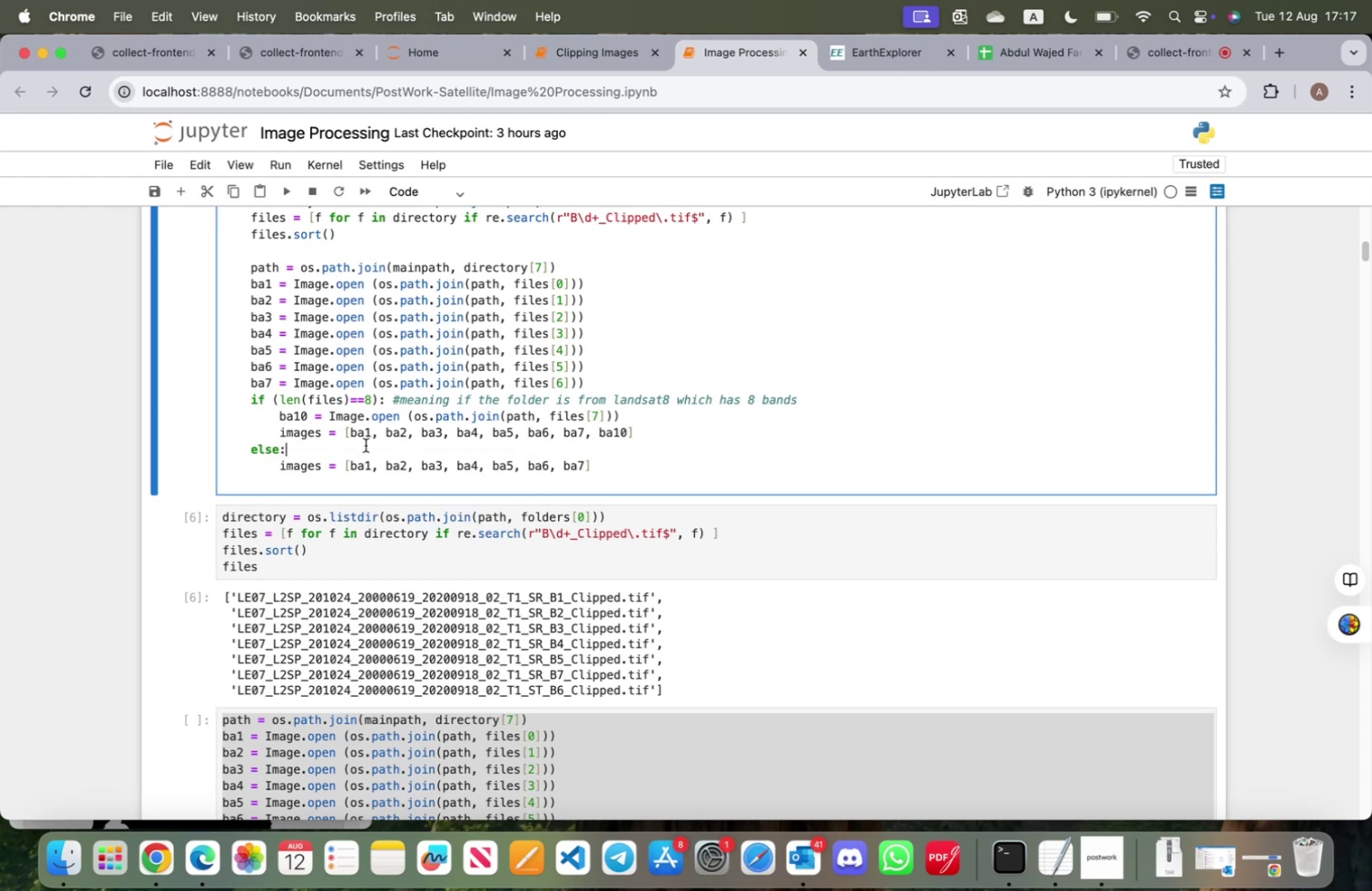 
key(Tab)
 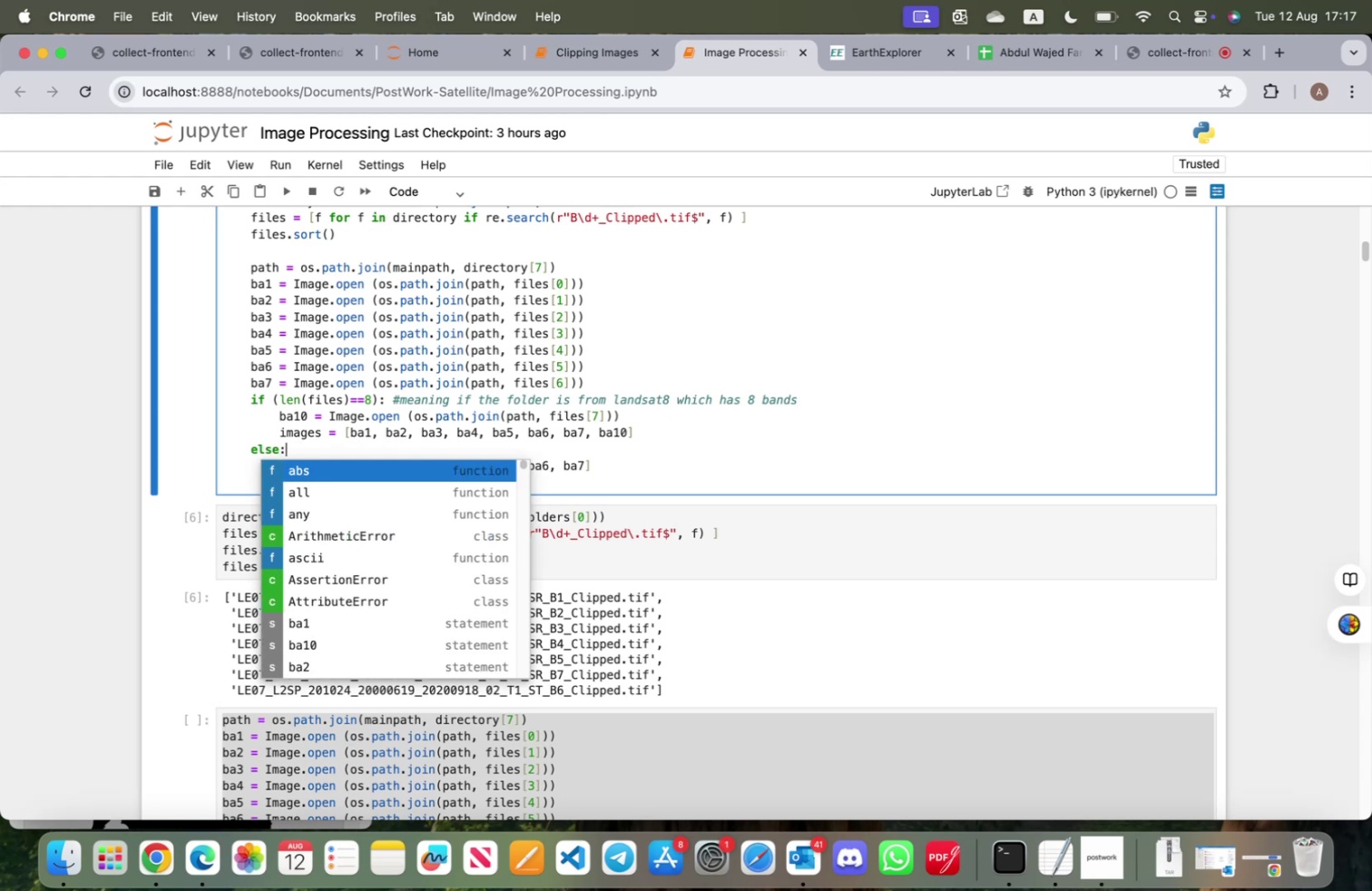 
left_click([366, 445])
 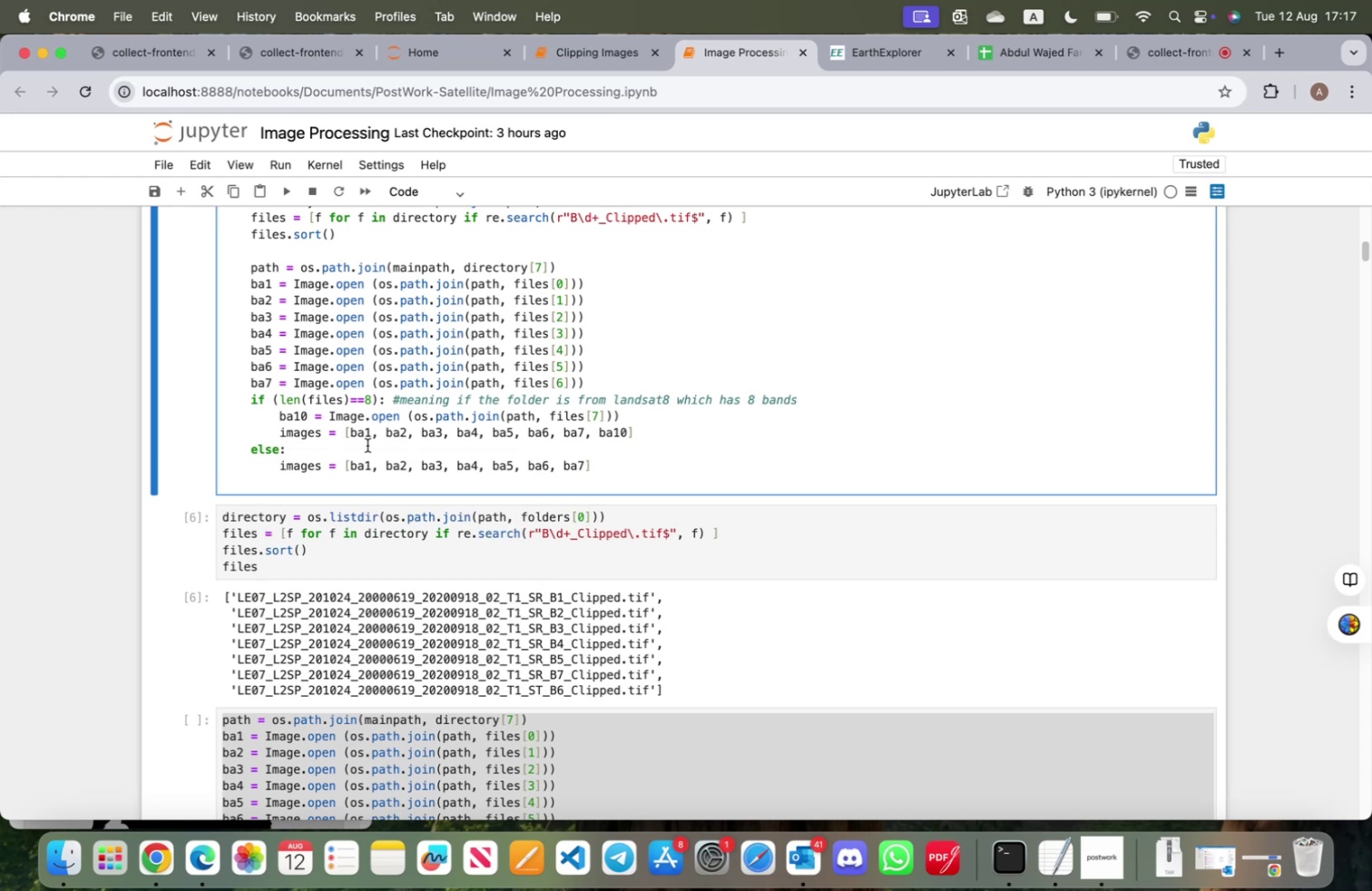 
key(Space)
 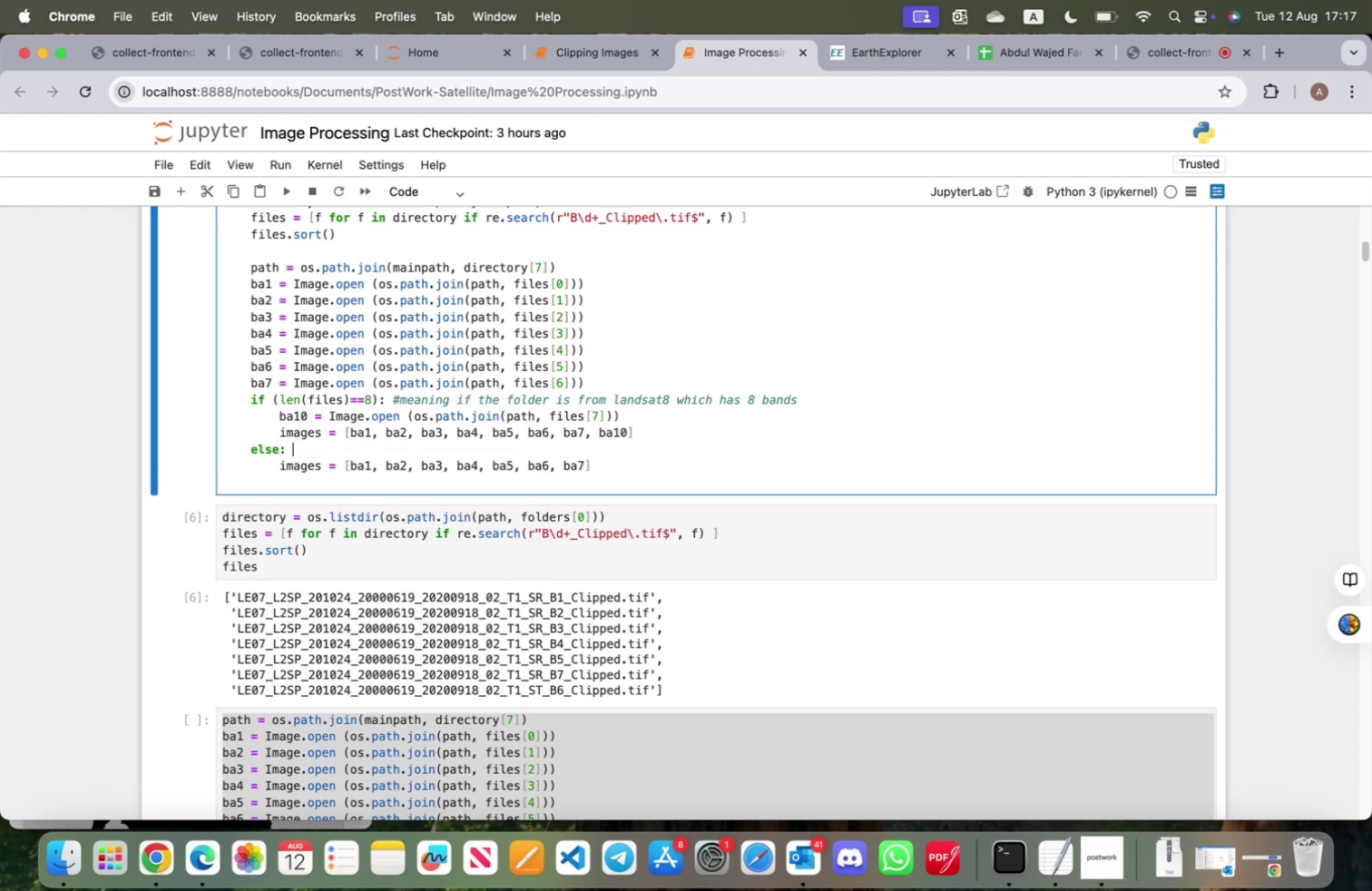 
key(Alt+OptionLeft)
 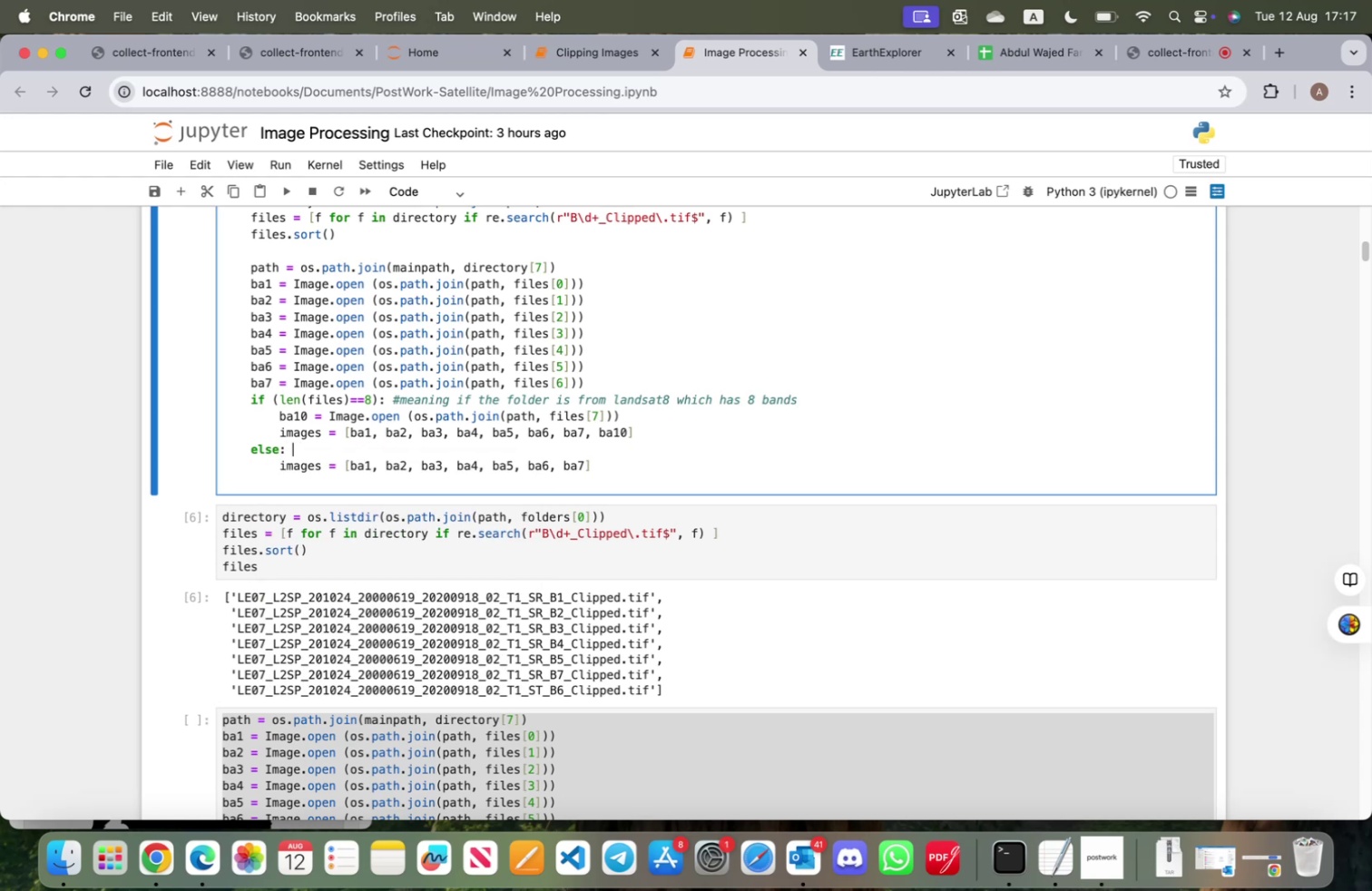 
key(Alt+OptionLeft)
 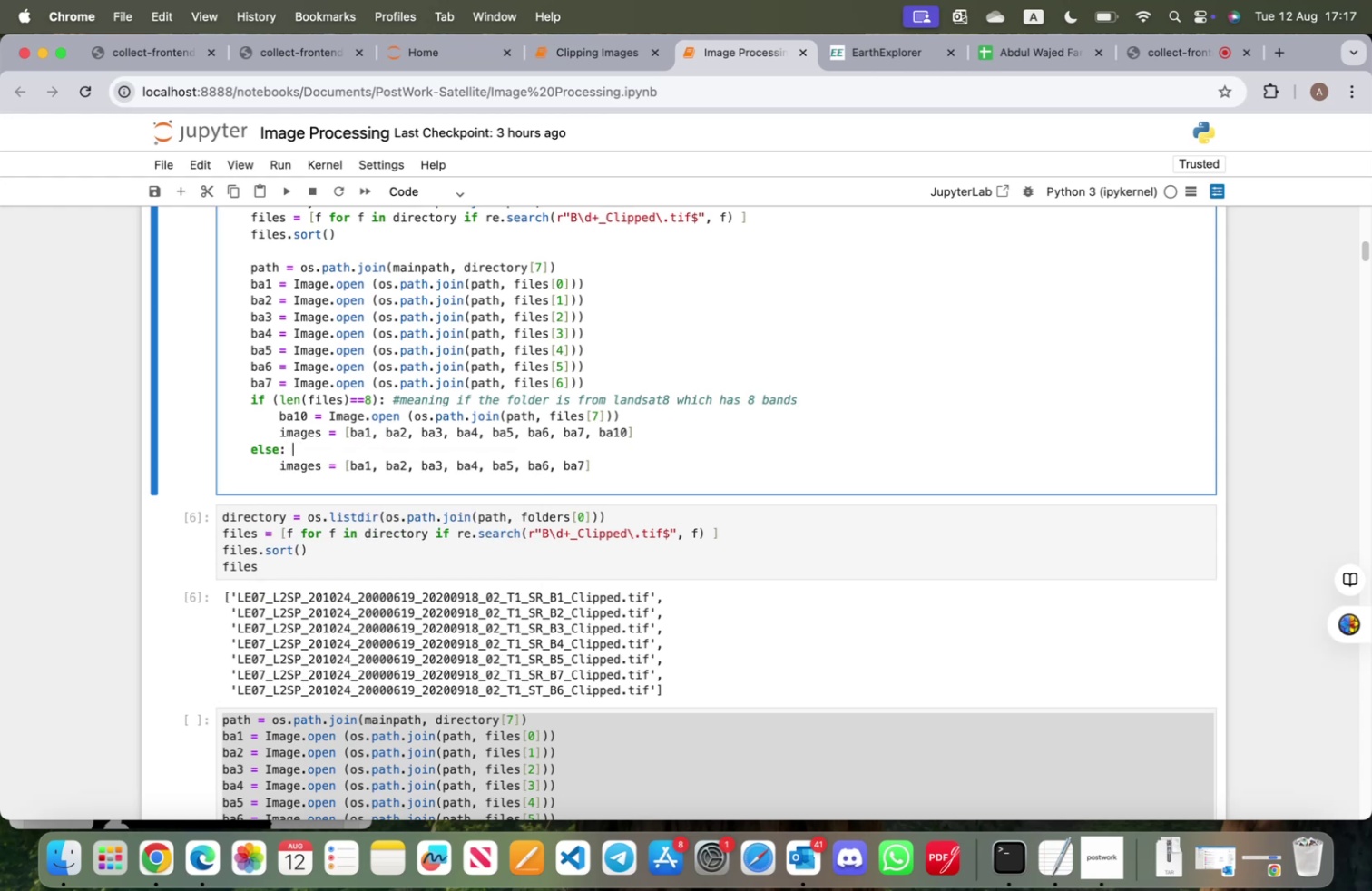 
type(3else if the folder is from landsat05-07)
 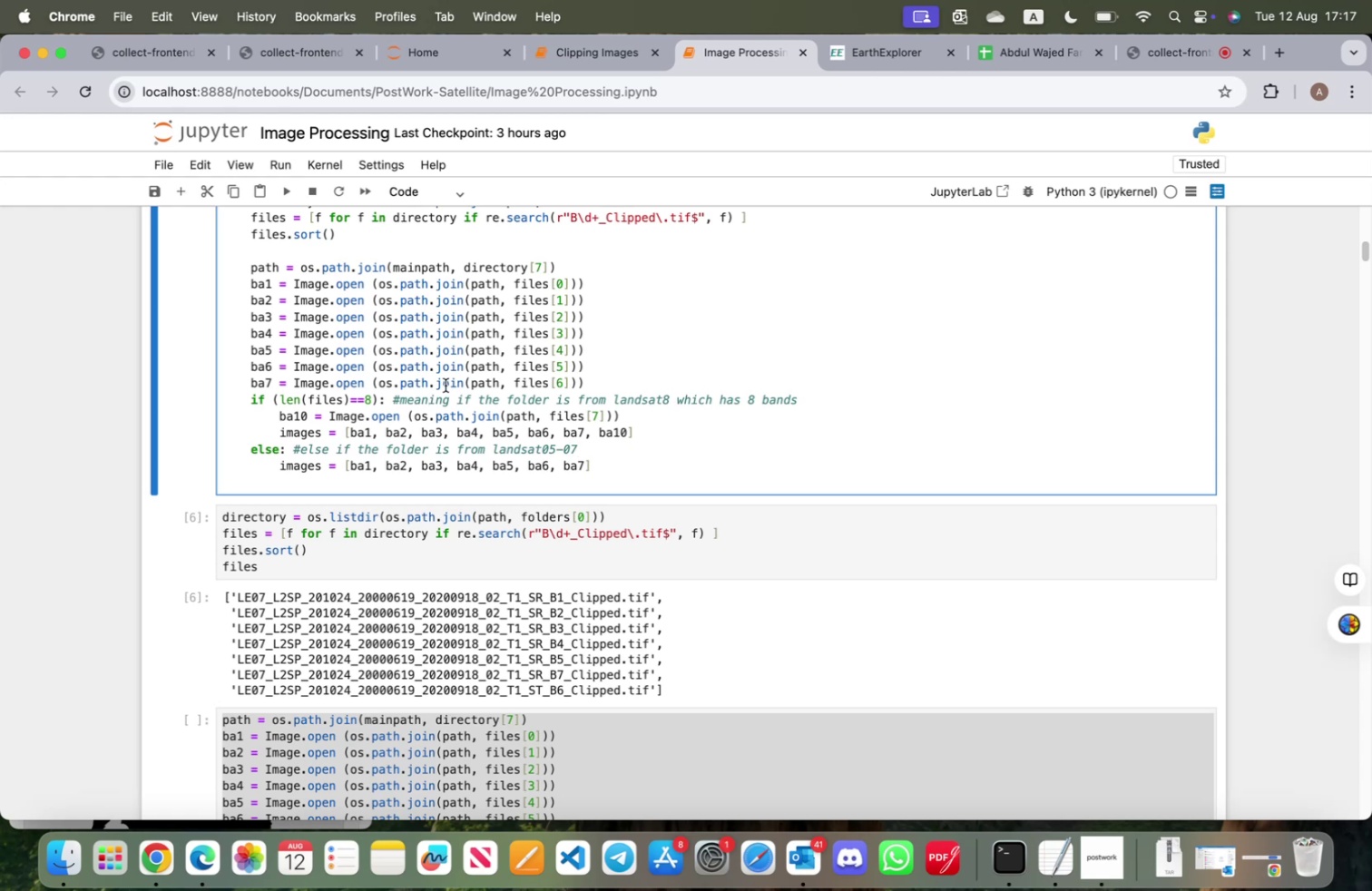 
scroll: coordinate [434, 389], scroll_direction: down, amount: 6.0
 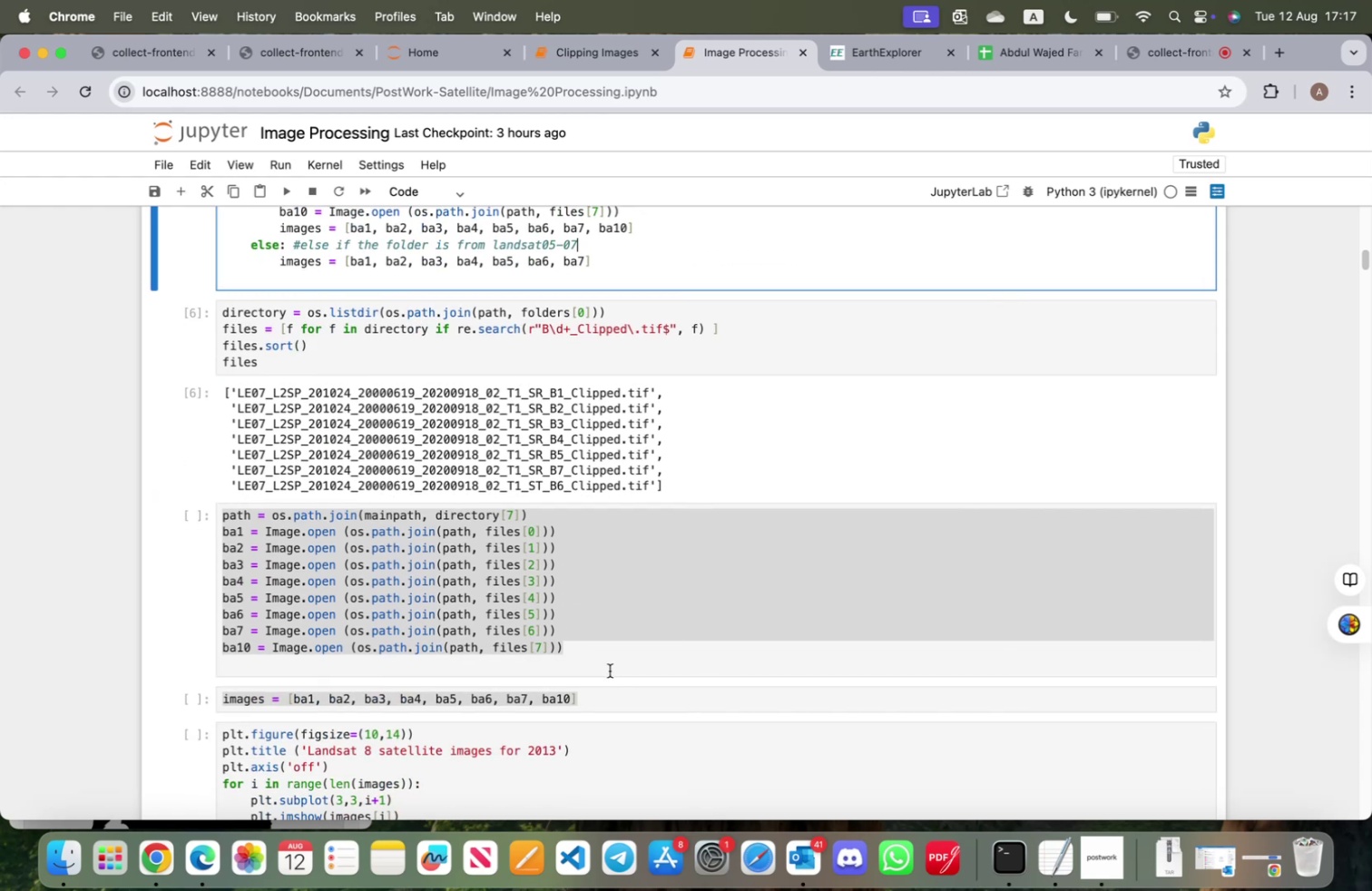 
left_click([603, 666])
 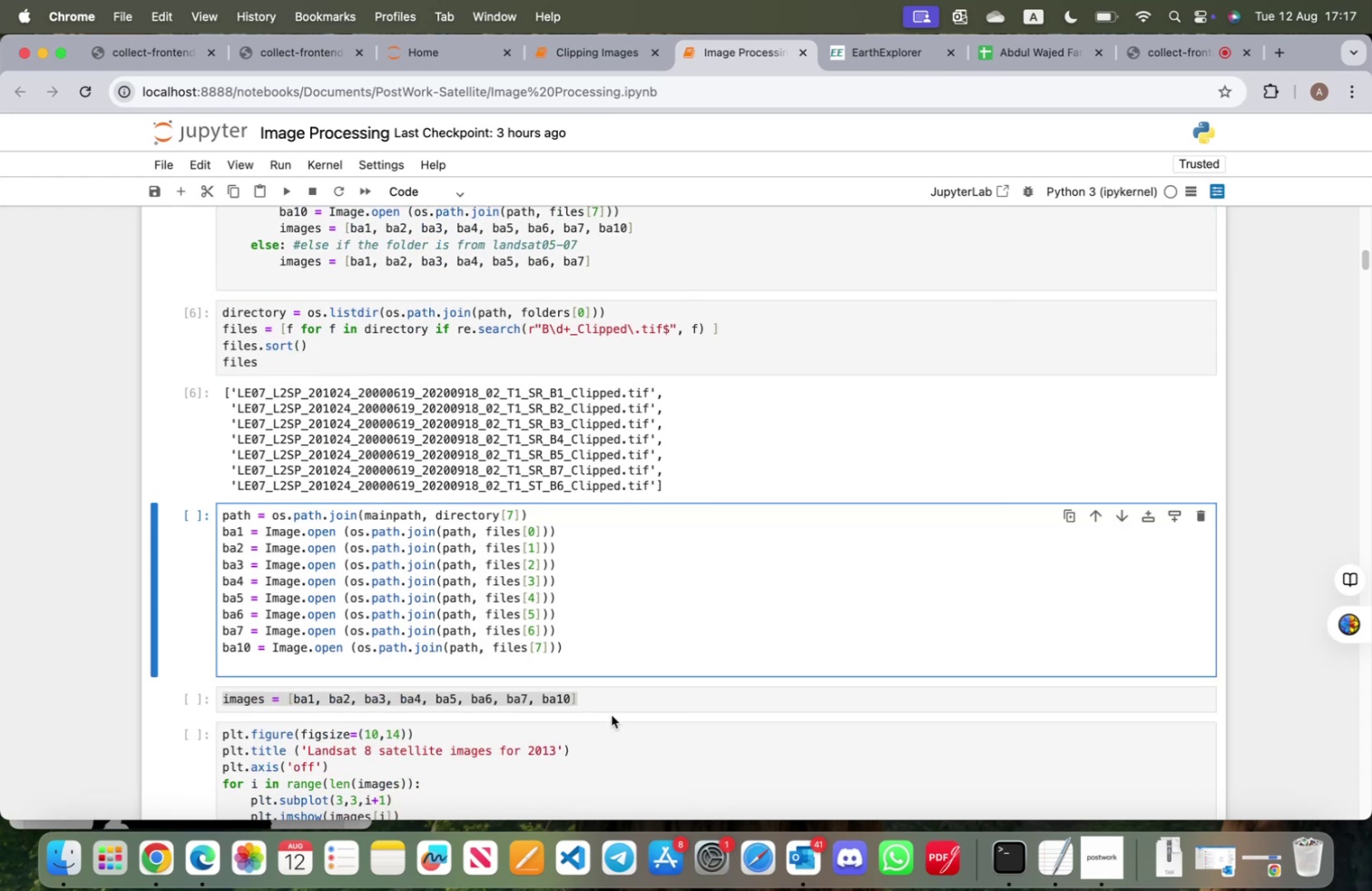 
left_click([612, 698])
 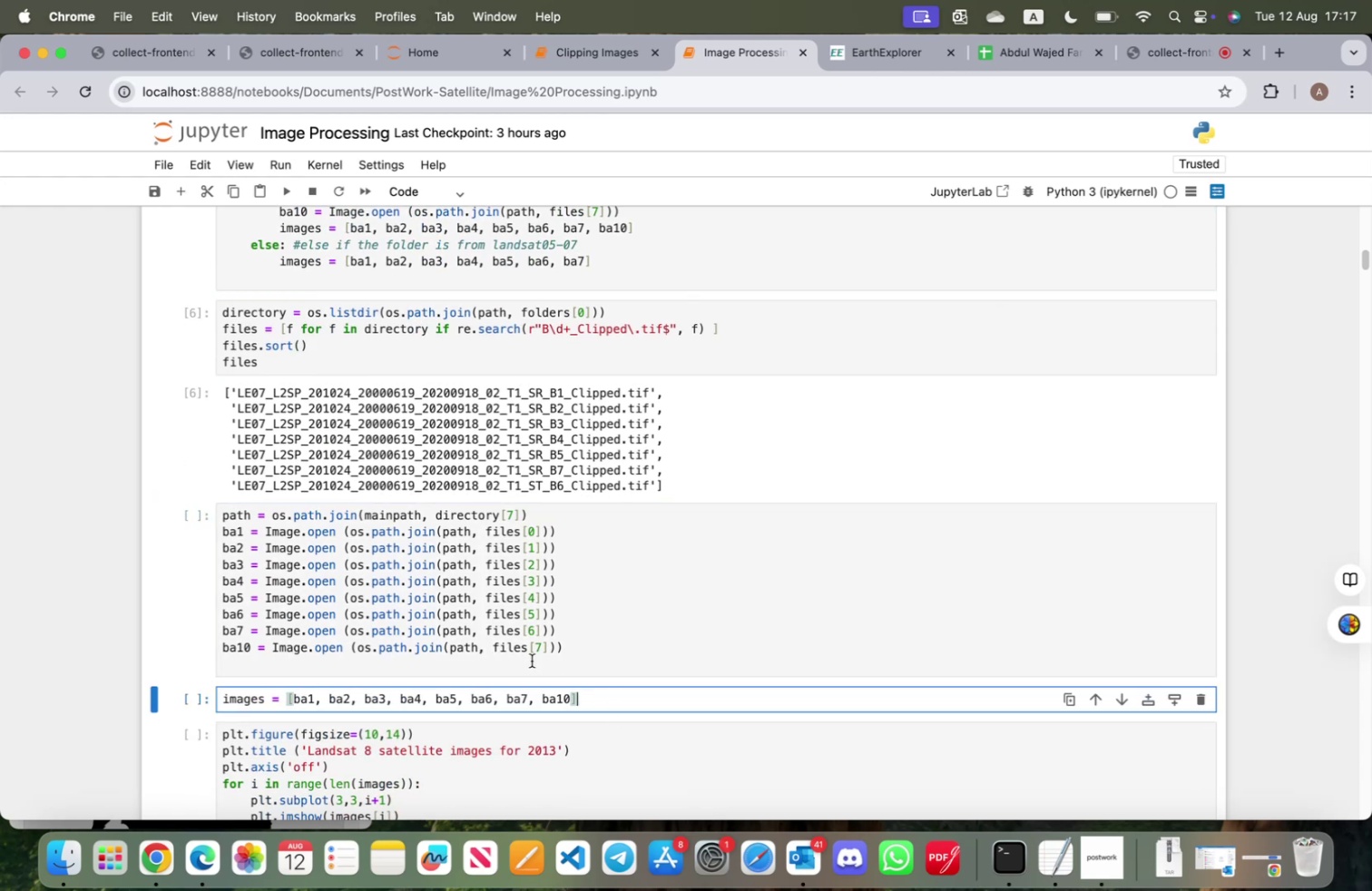 
scroll: coordinate [447, 619], scroll_direction: down, amount: 8.0
 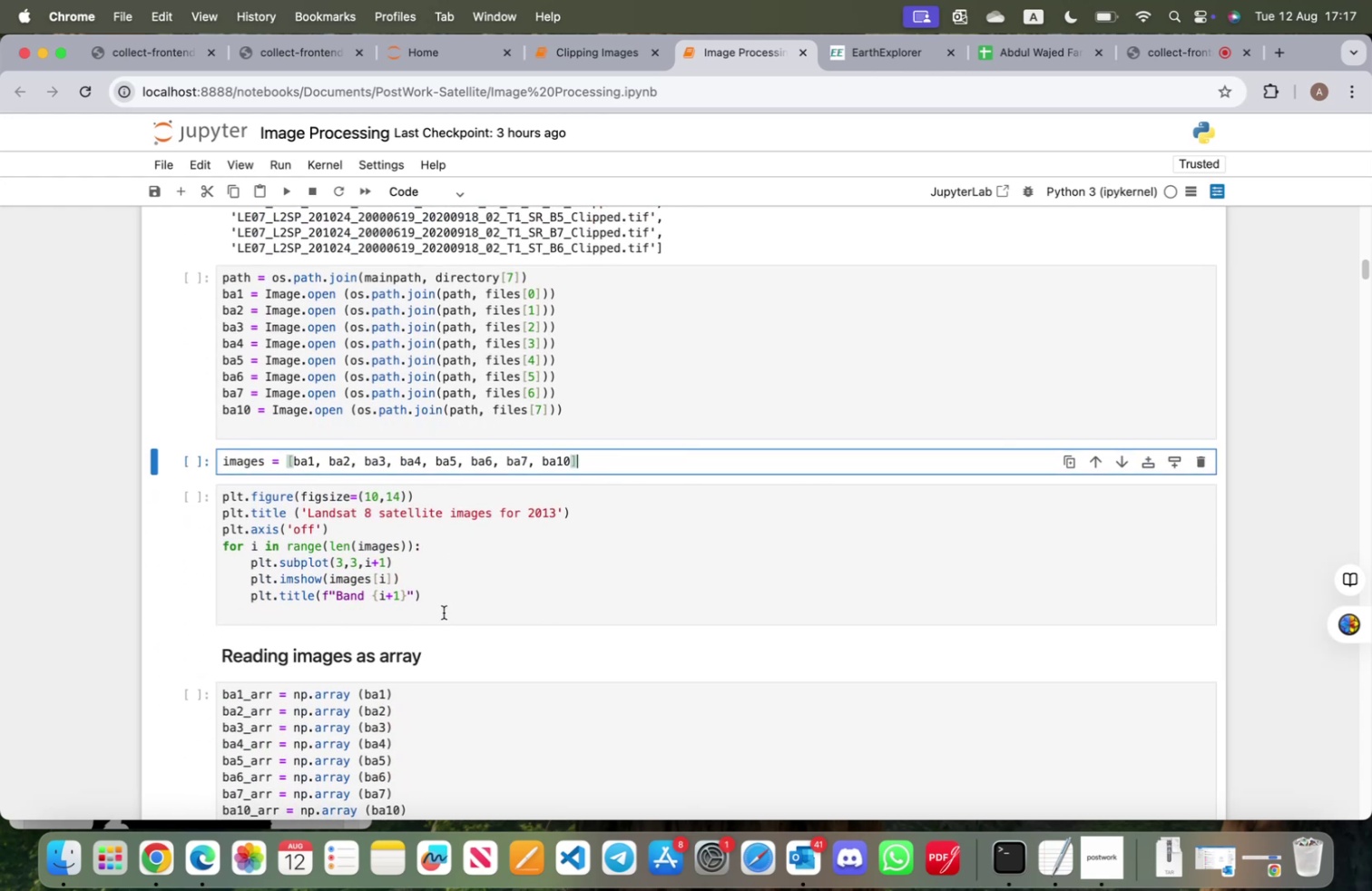 
left_click_drag(start_coordinate=[437, 600], to_coordinate=[221, 498])
 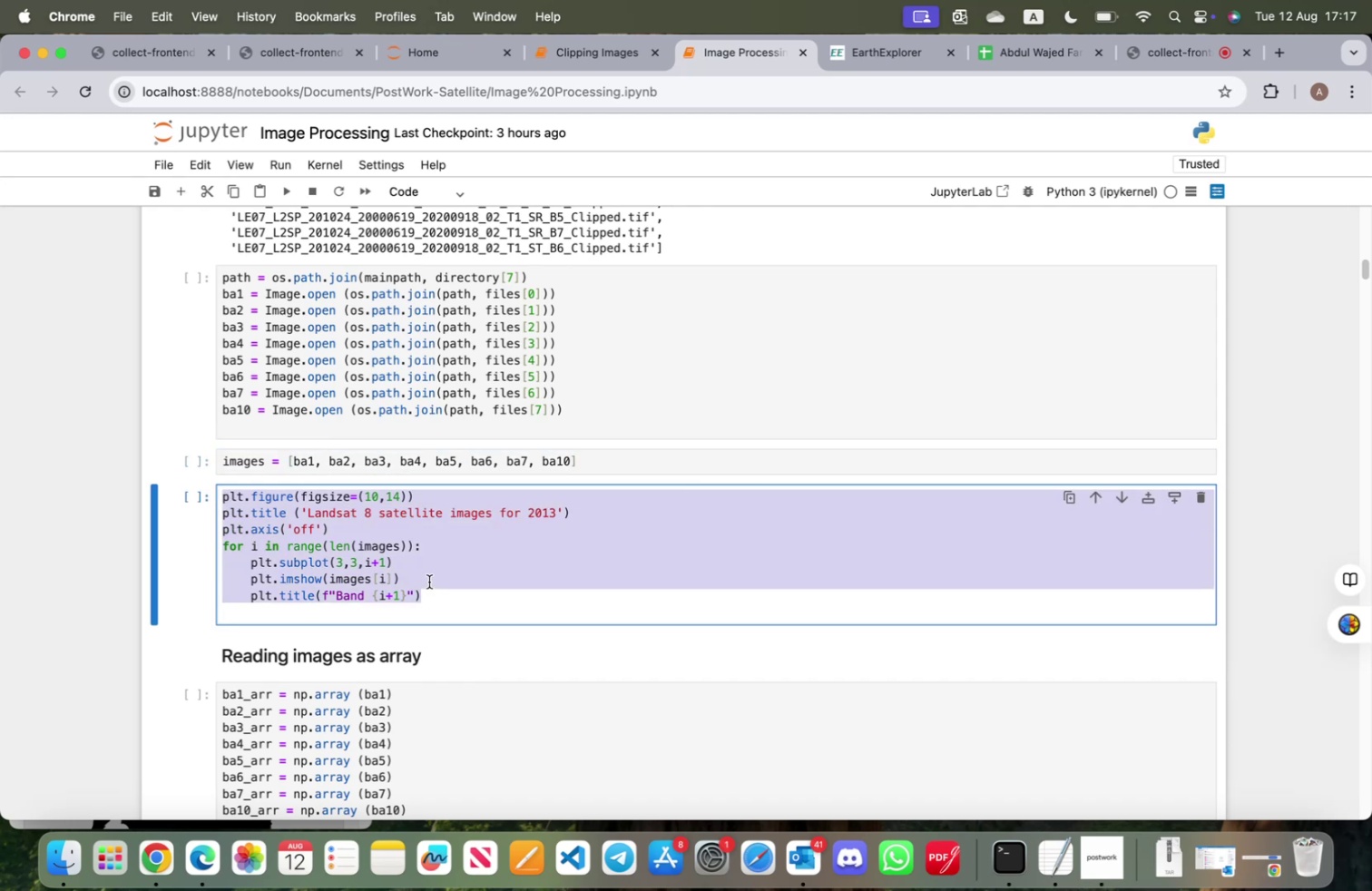 
key(Meta+CommandLeft)
 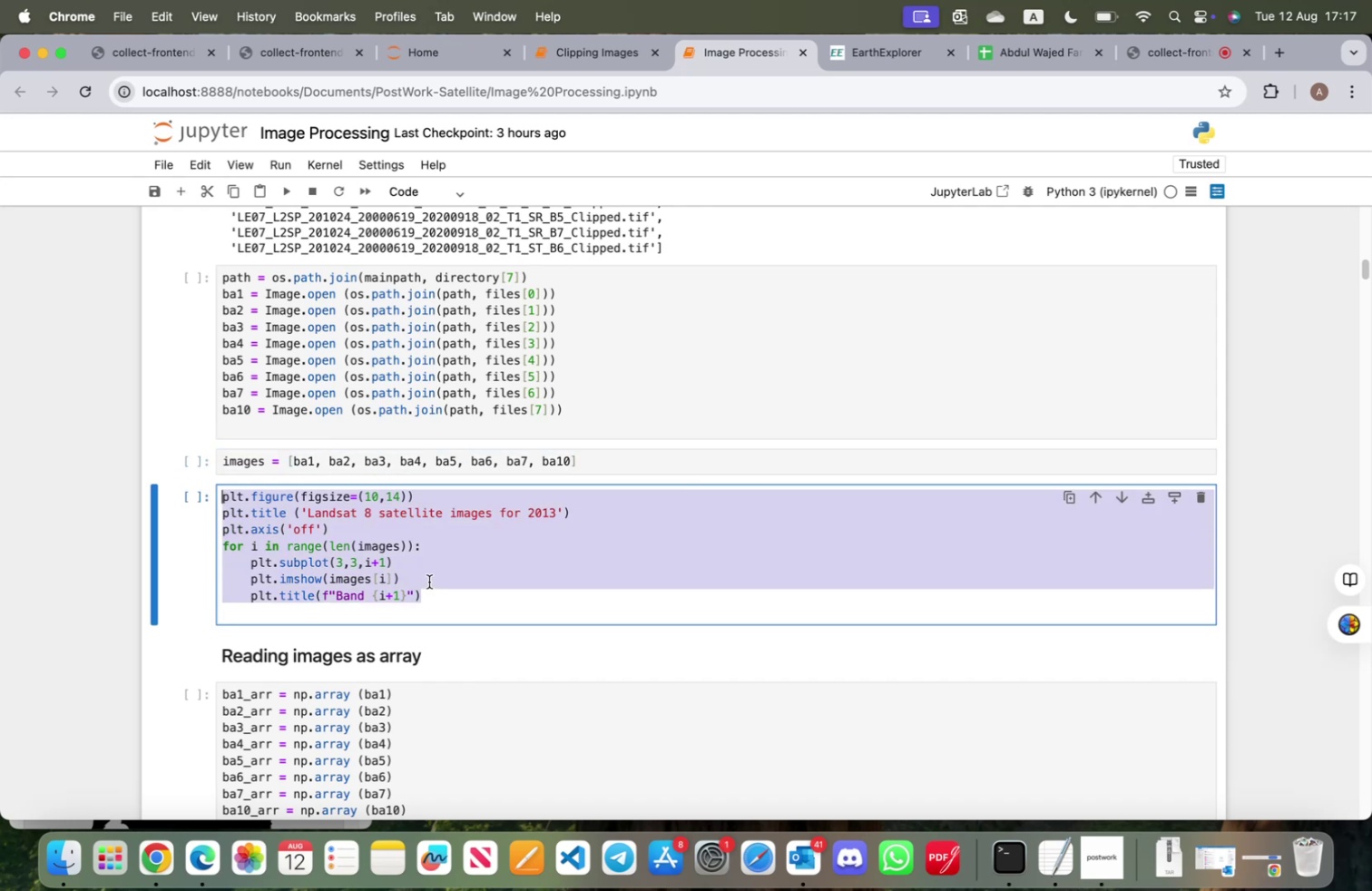 
key(Meta+C)
 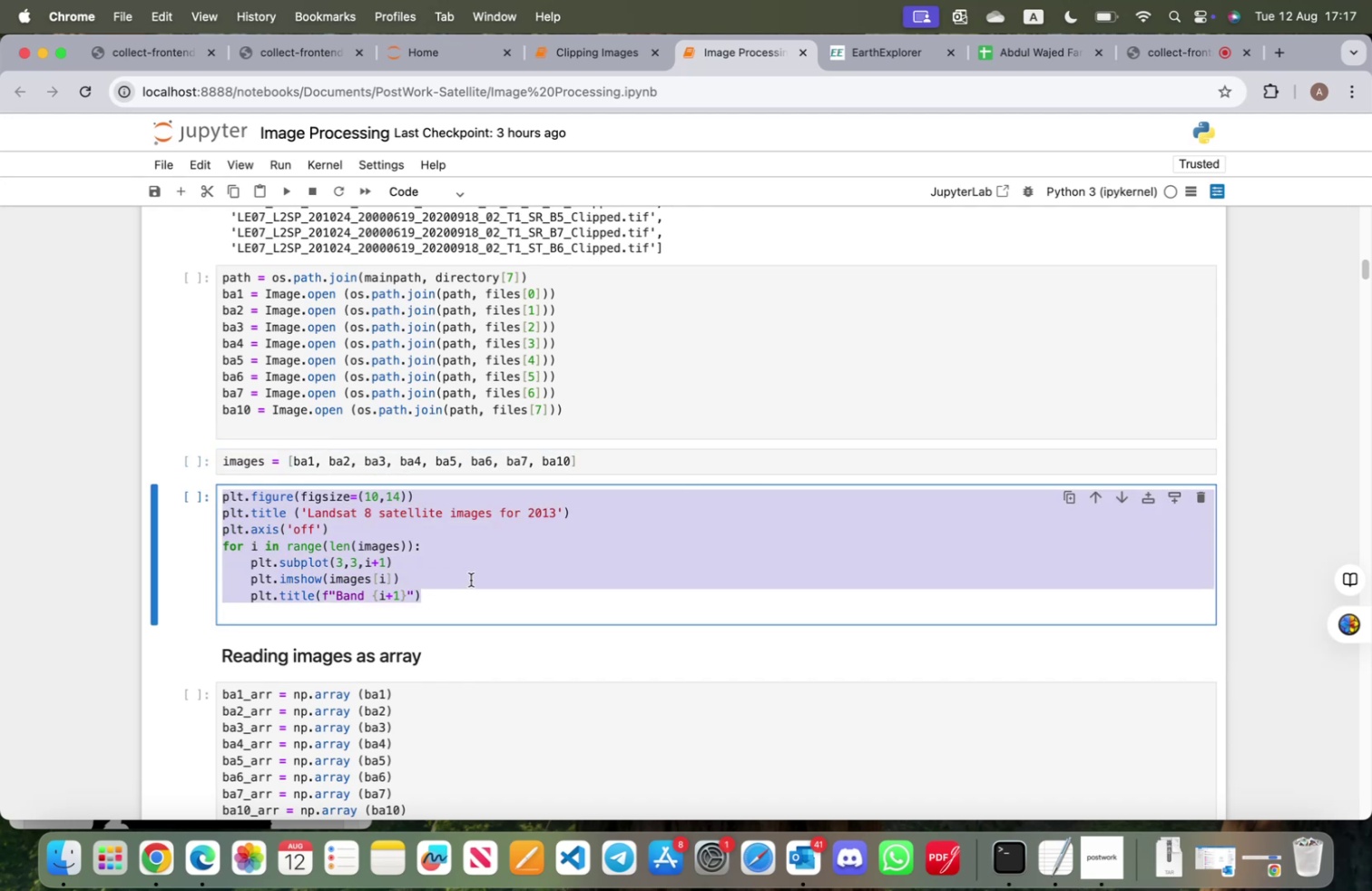 
scroll: coordinate [472, 579], scroll_direction: up, amount: 17.0
 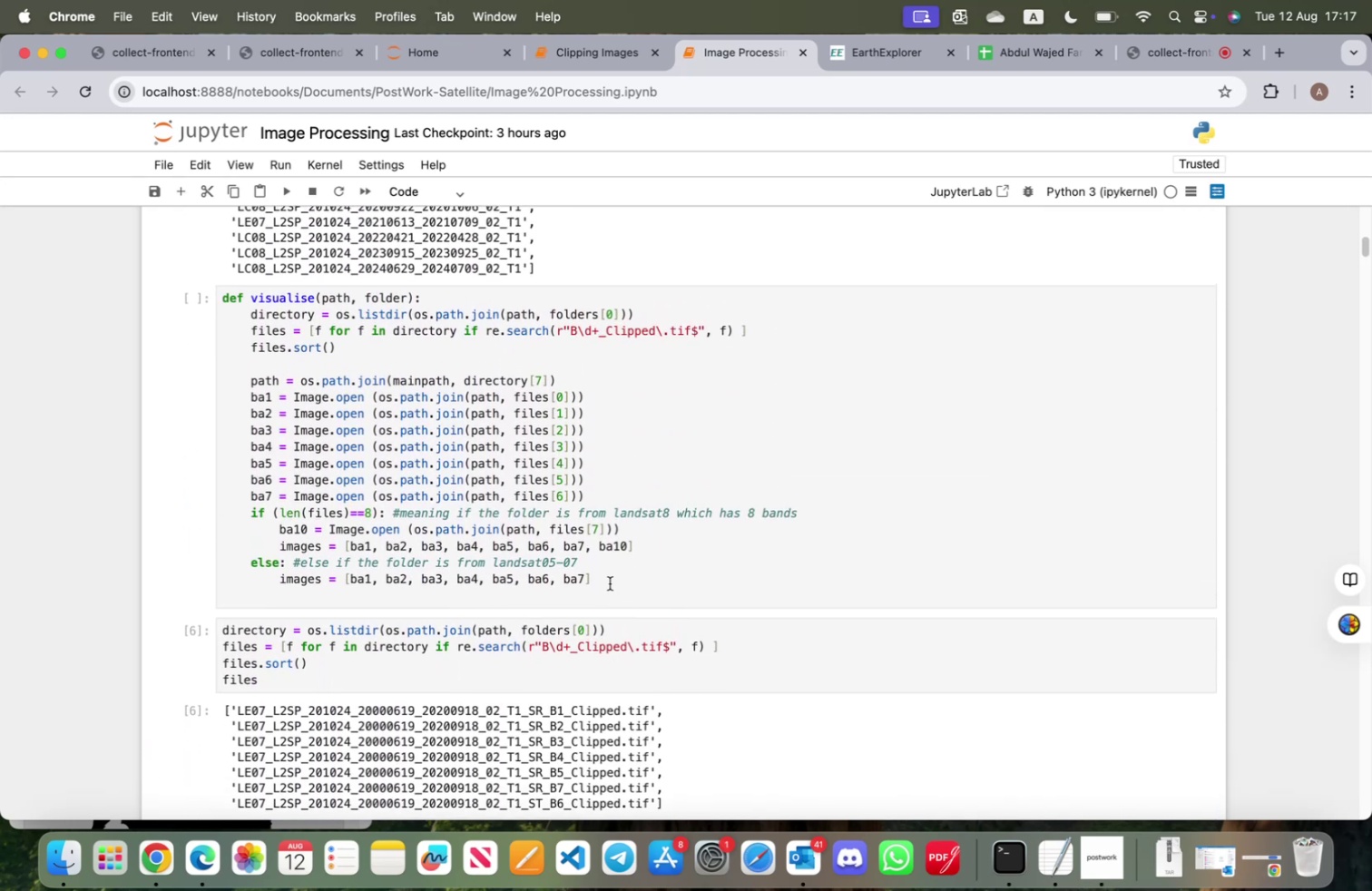 
left_click([609, 581])
 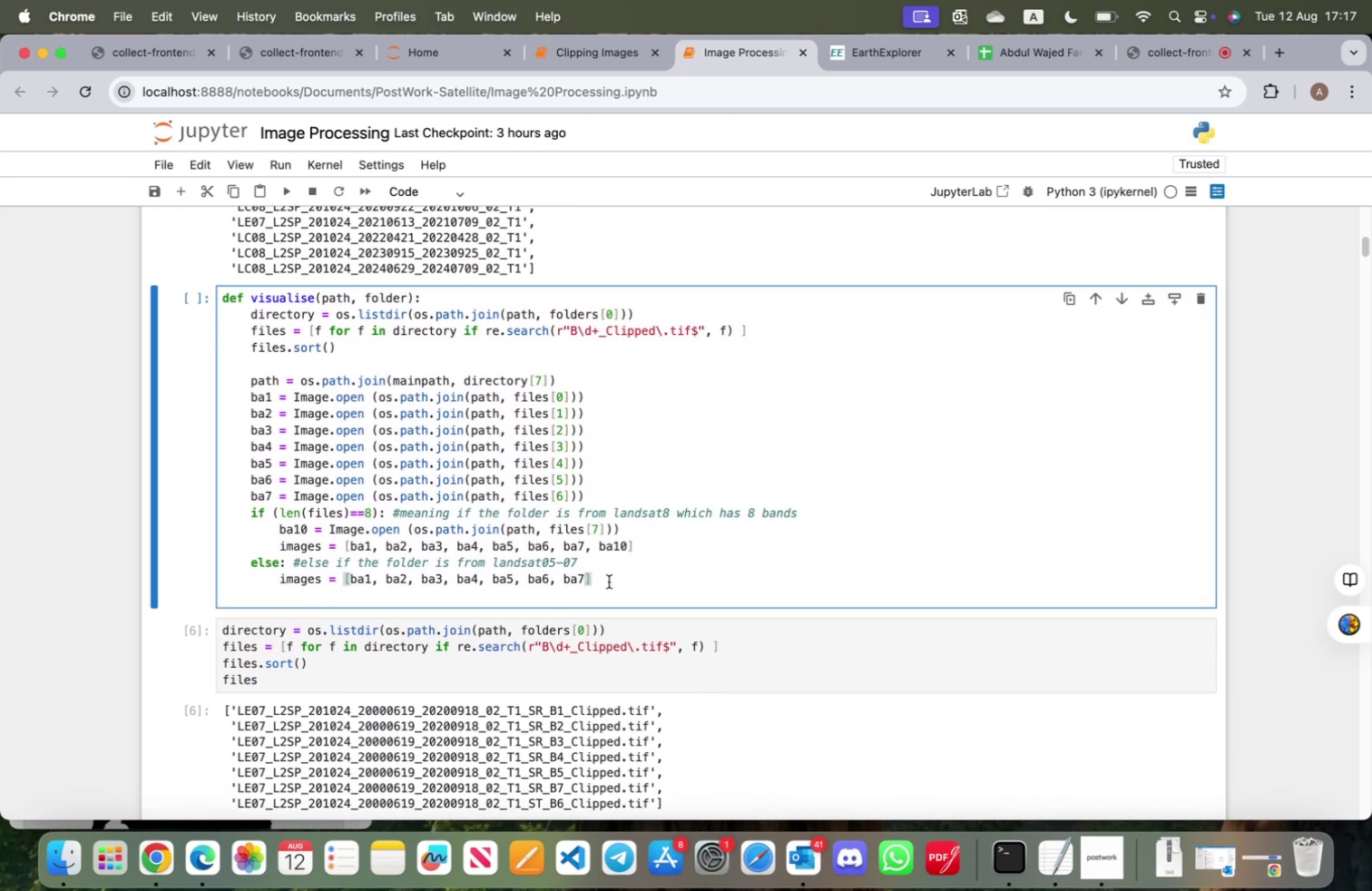 
key(Enter)
 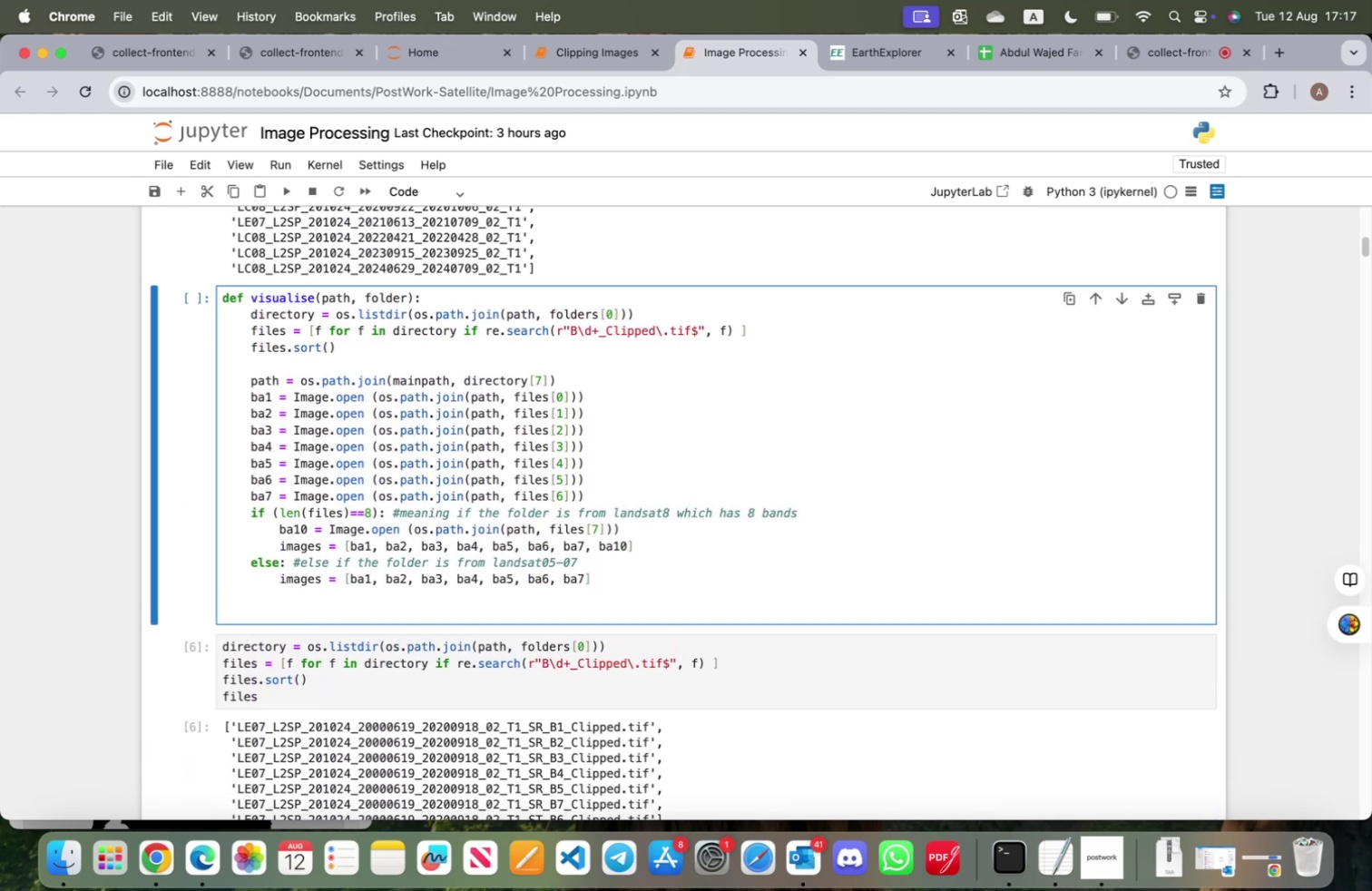 
key(Backspace)
 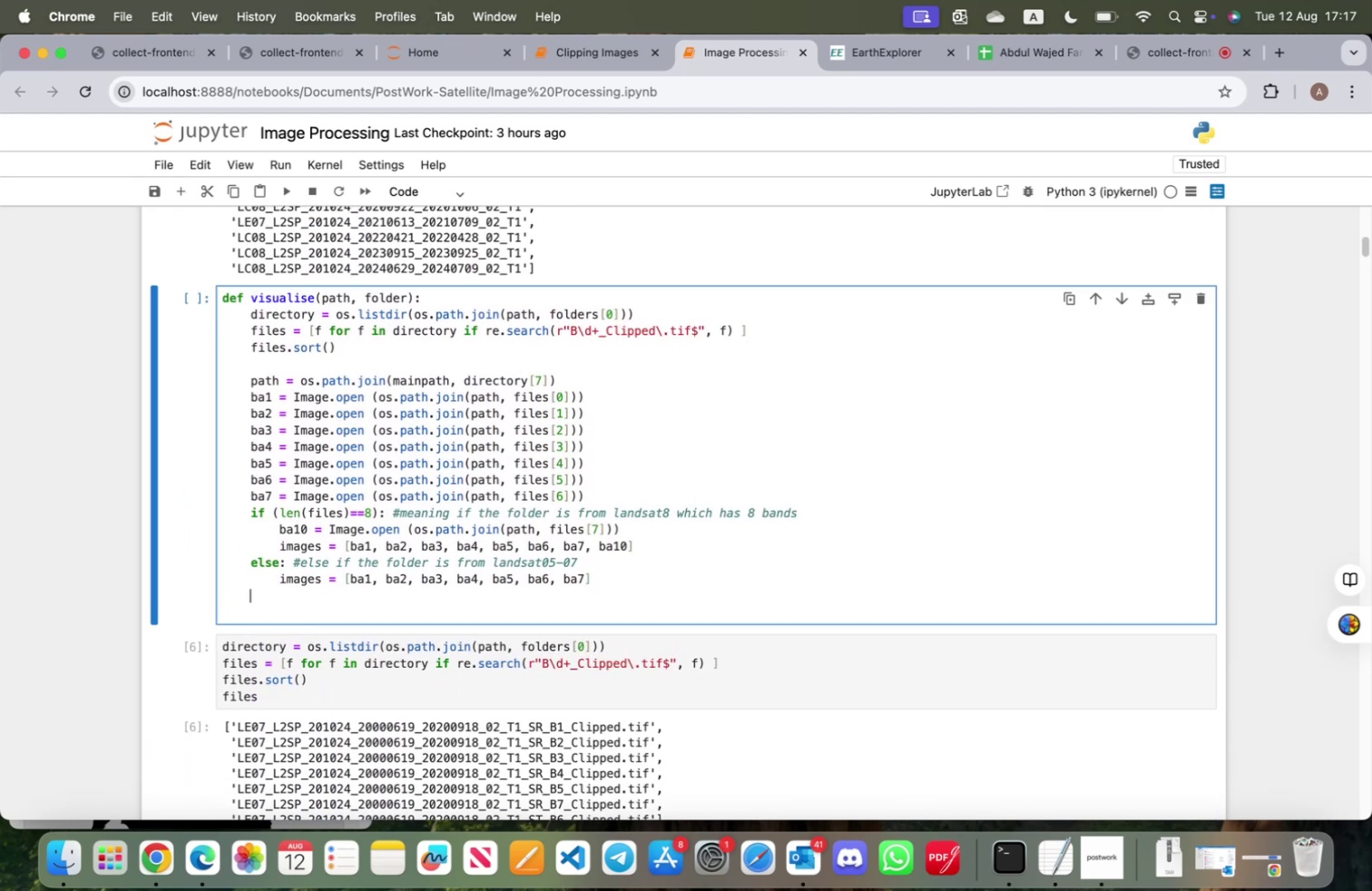 
key(Enter)
 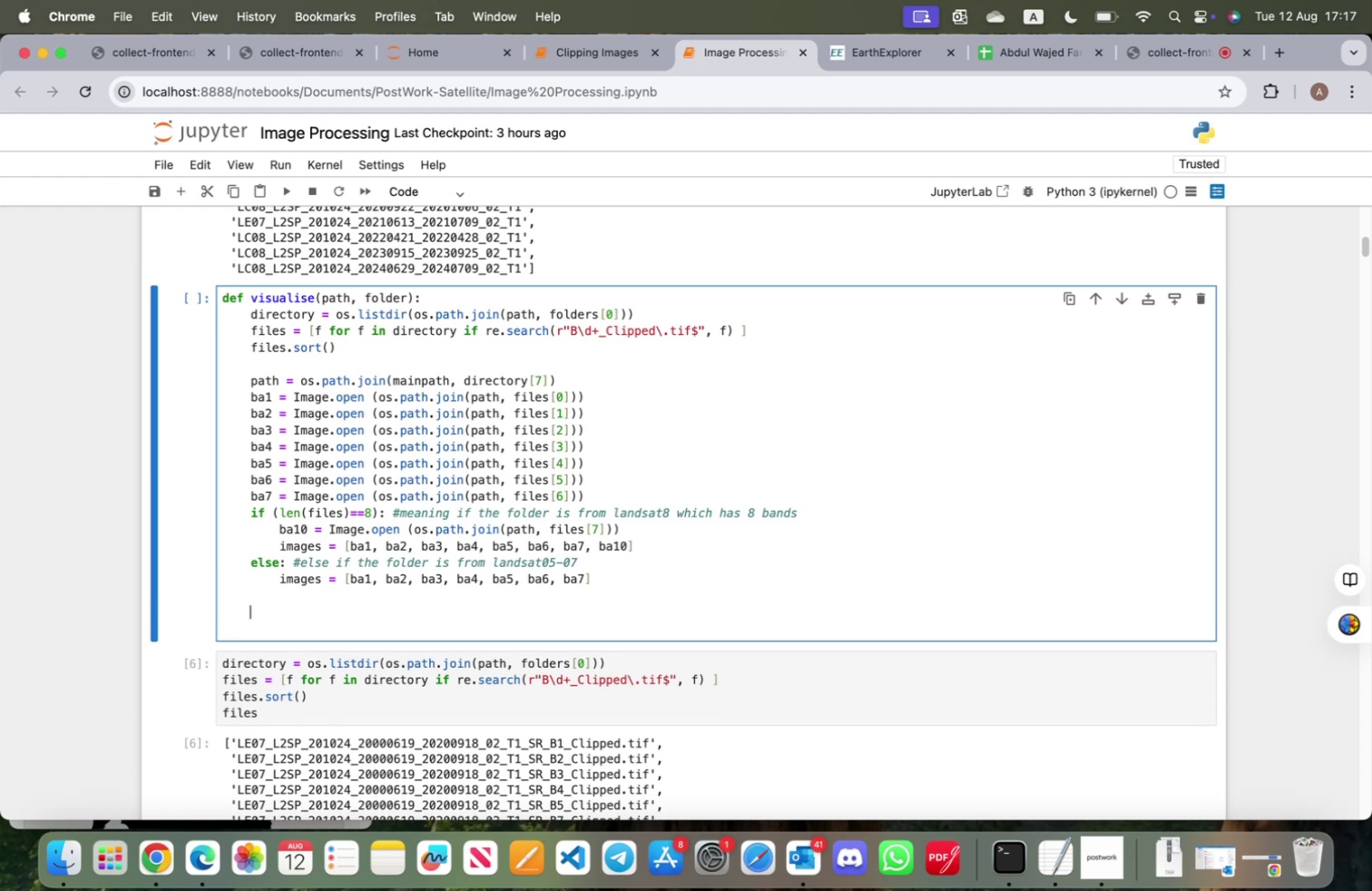 
key(Meta+V)
 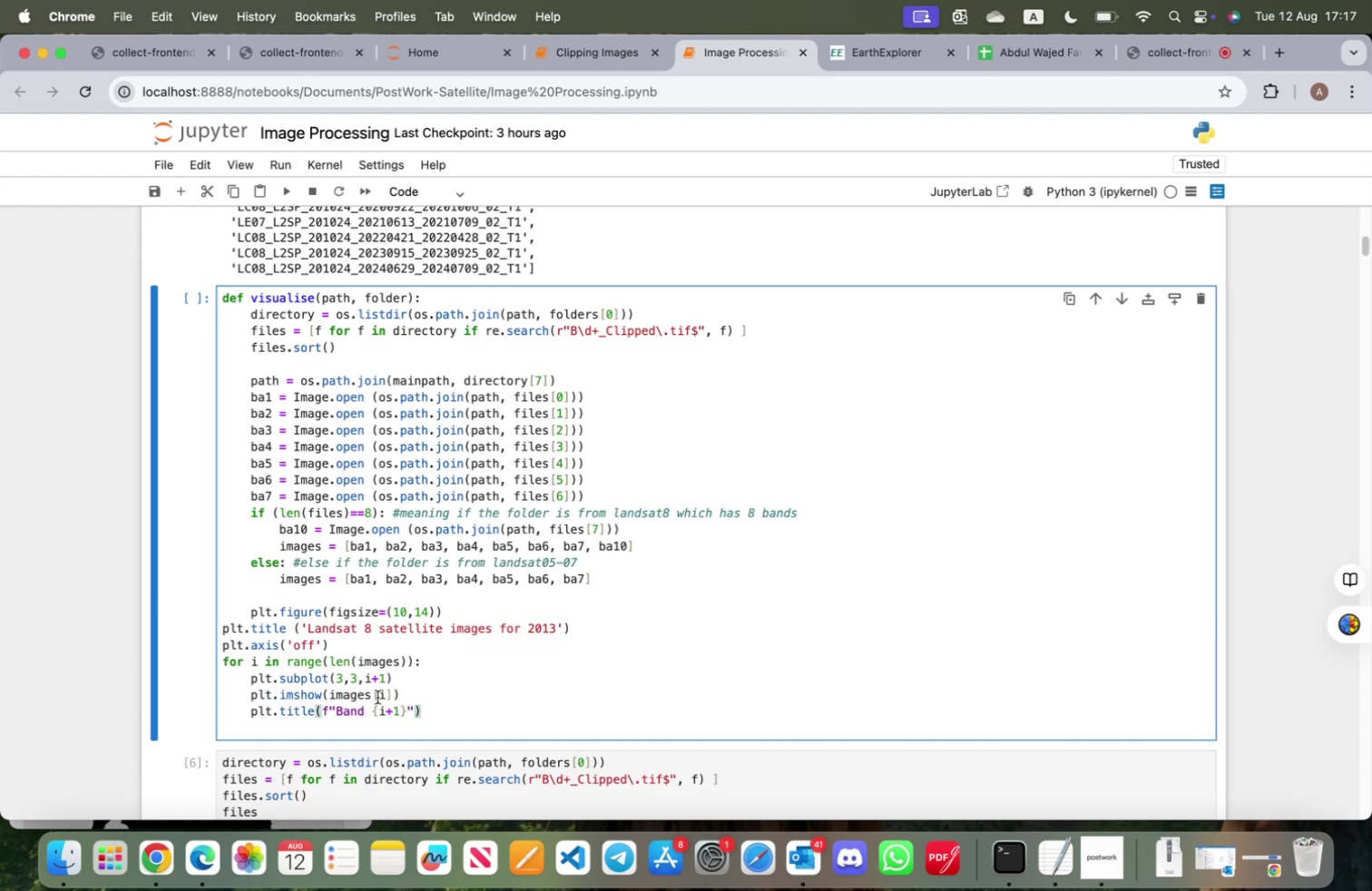 
left_click_drag(start_coordinate=[438, 718], to_coordinate=[212, 632])
 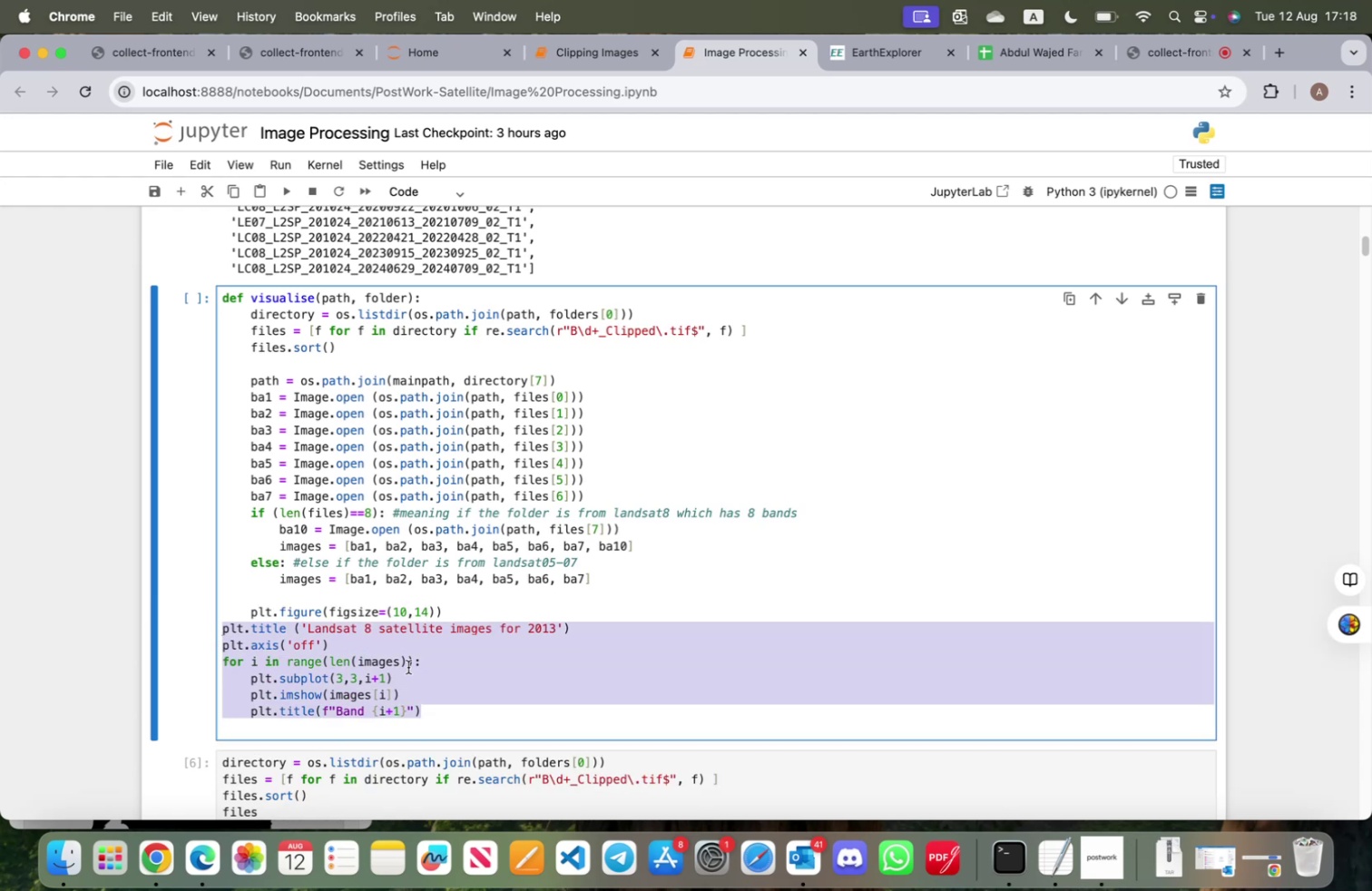 
key(Tab)
 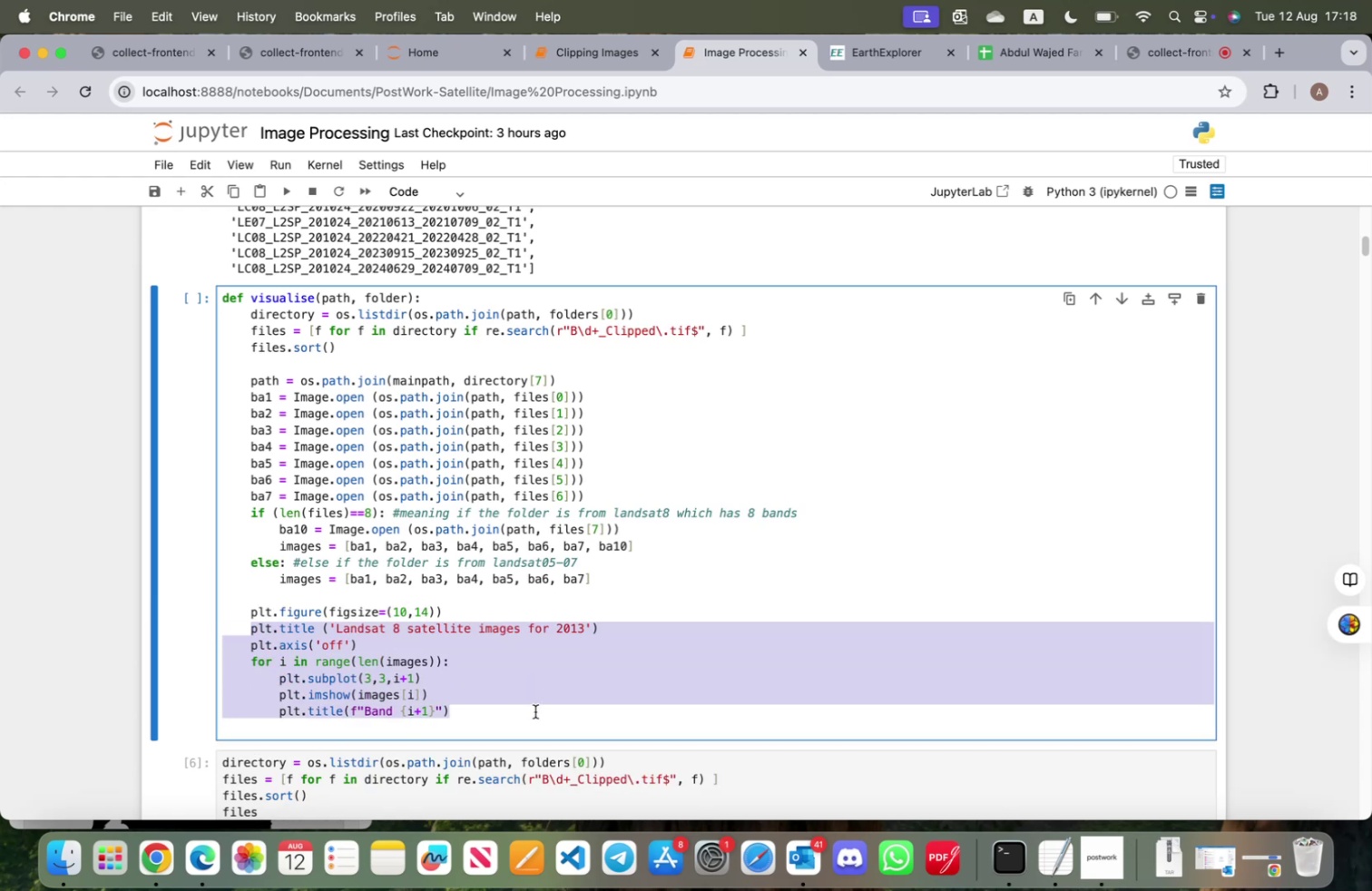 
left_click([536, 721])
 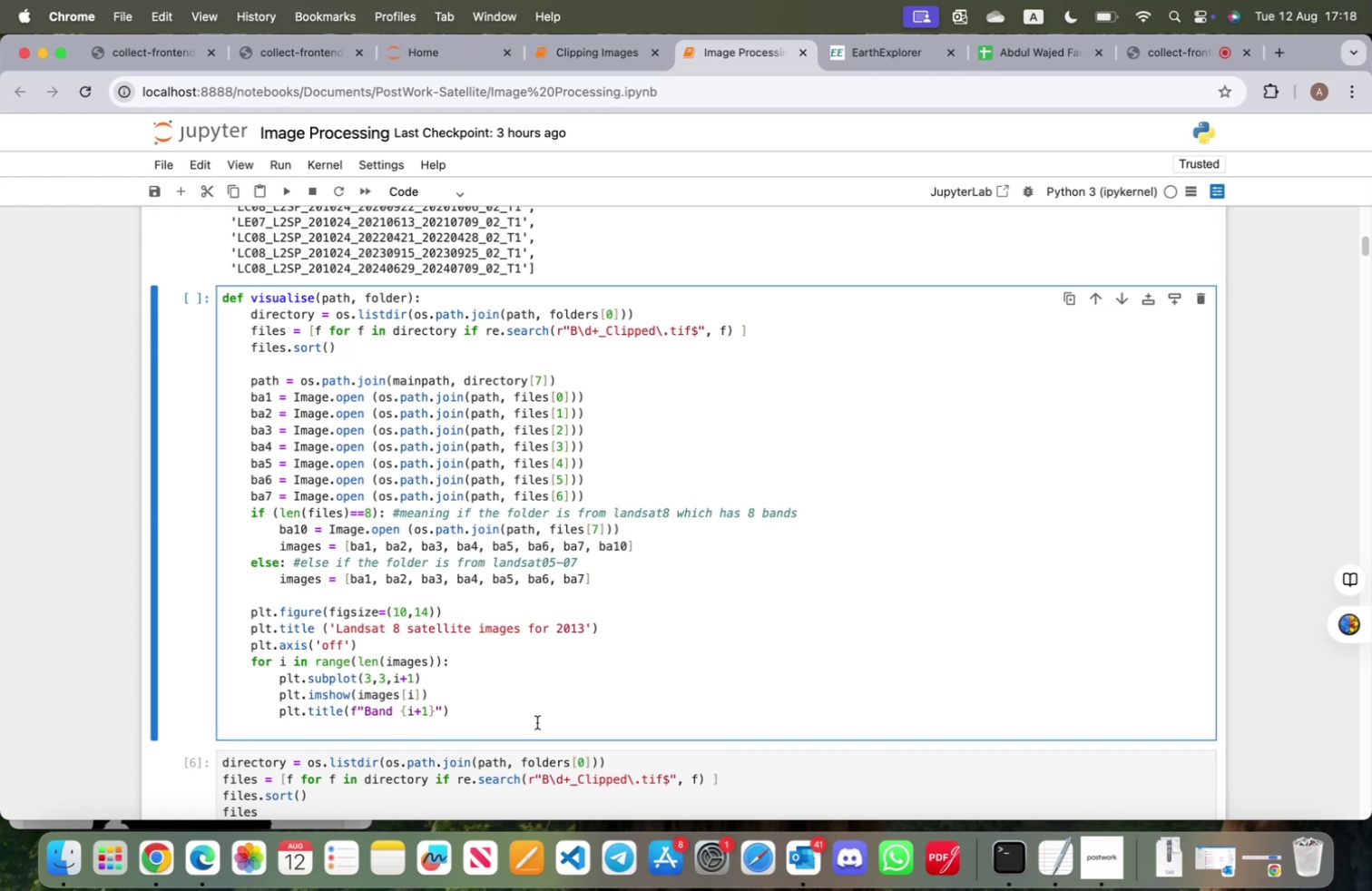 
wait(16.57)
 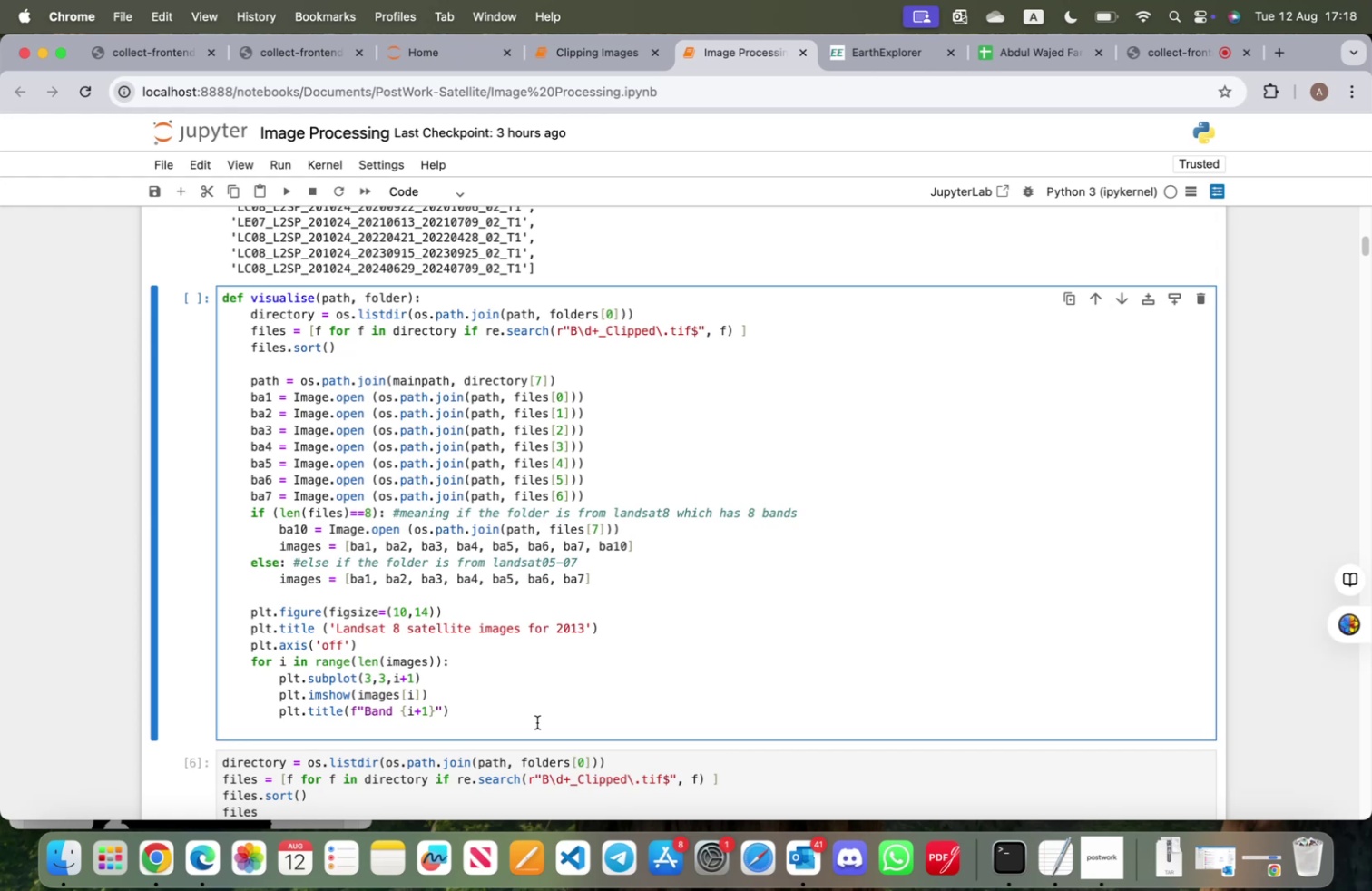 
type(filesize = l)
 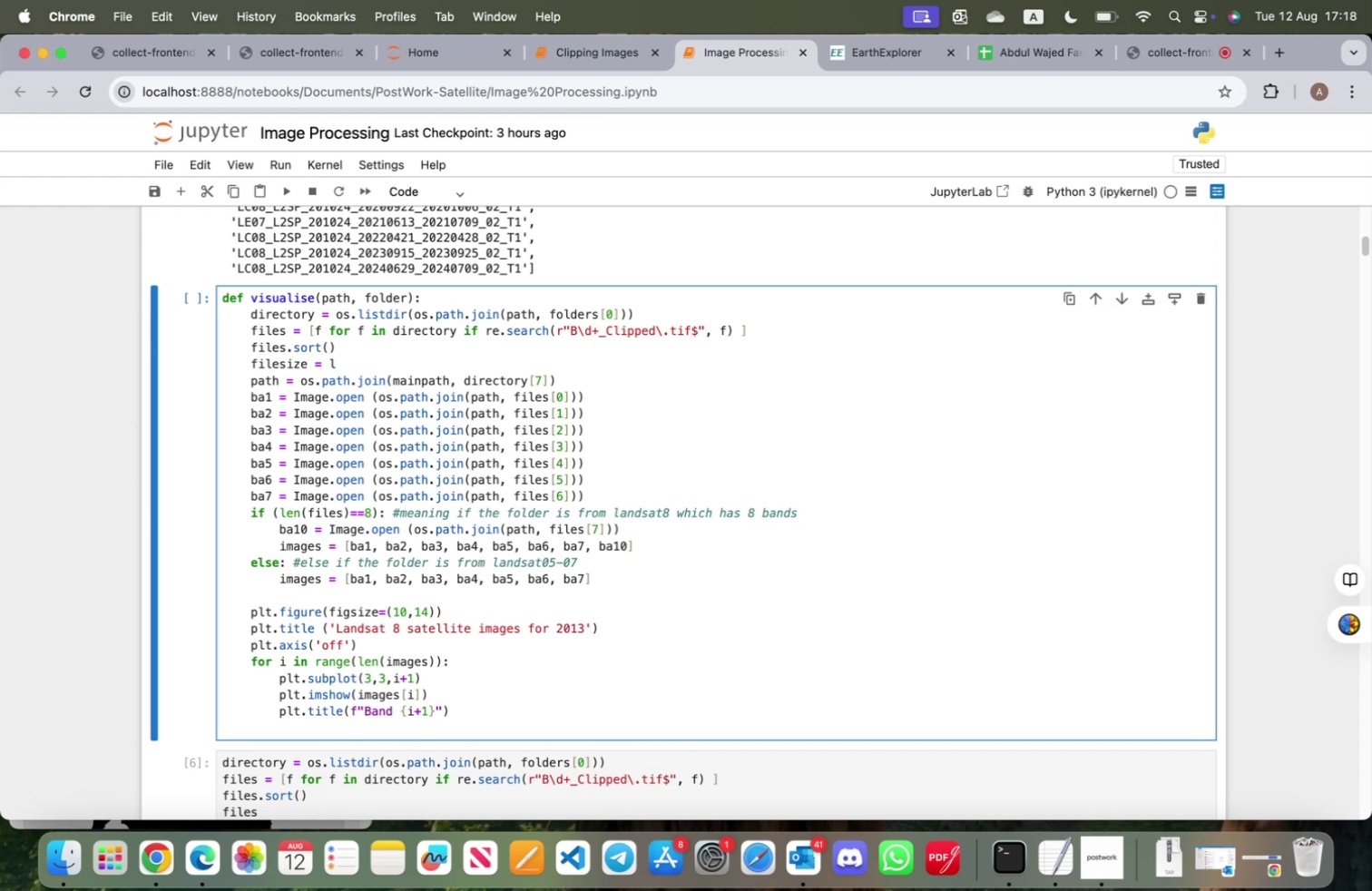 
type(en(files)
 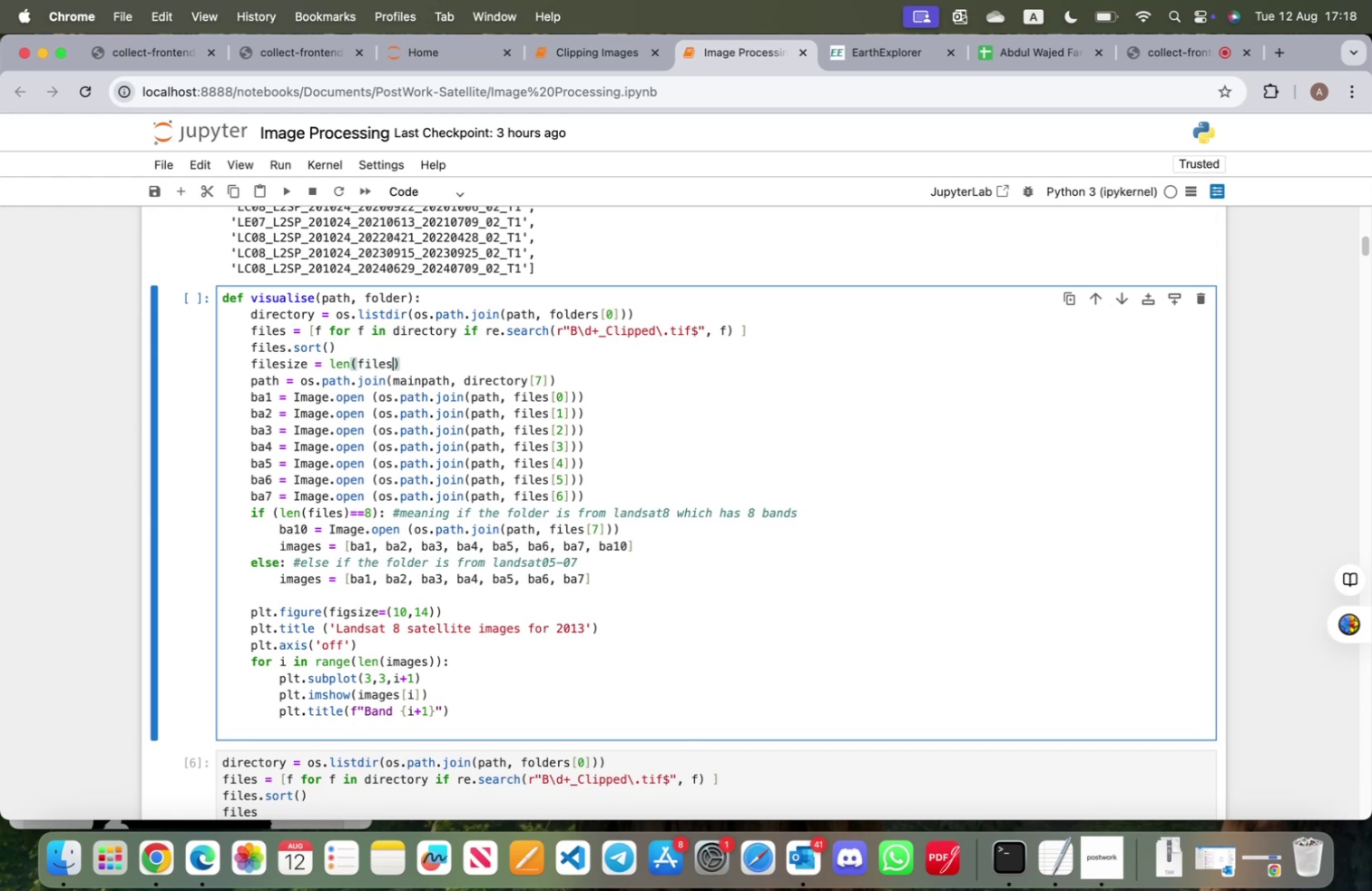 
left_click([331, 627])
 